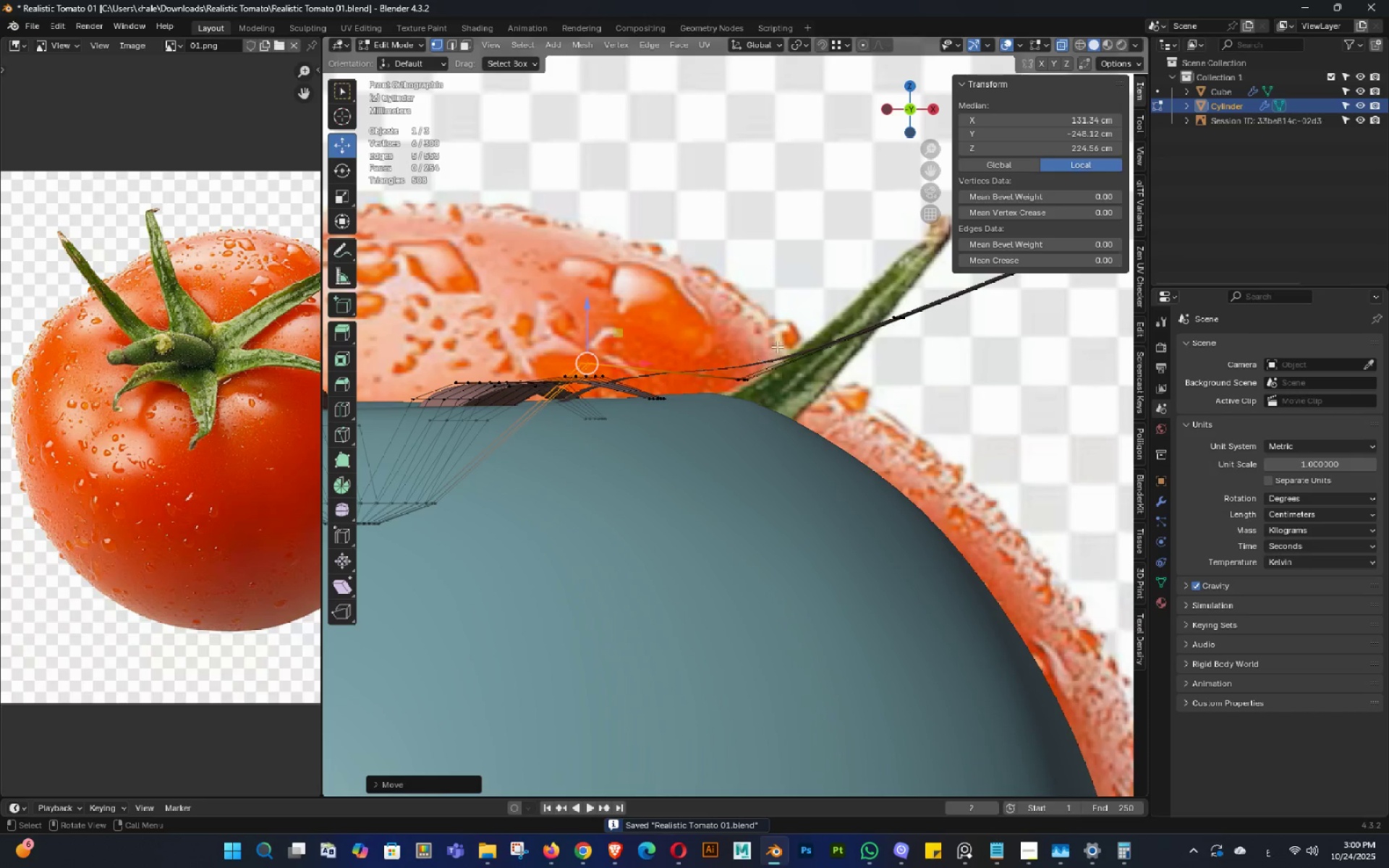 
left_click_drag(start_coordinate=[777, 346], to_coordinate=[723, 410])
 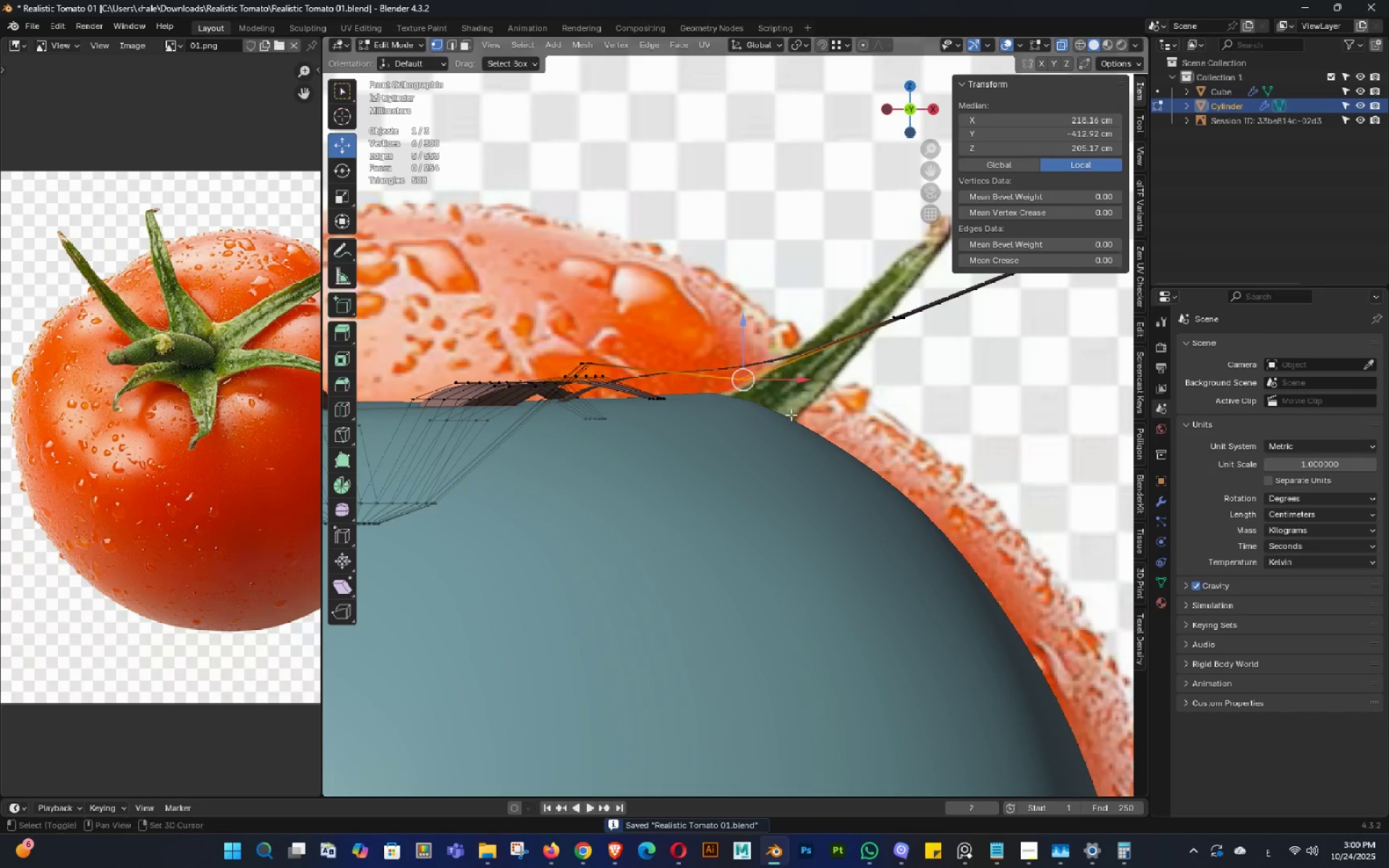 
hold_key(key=ShiftLeft, duration=0.31)
 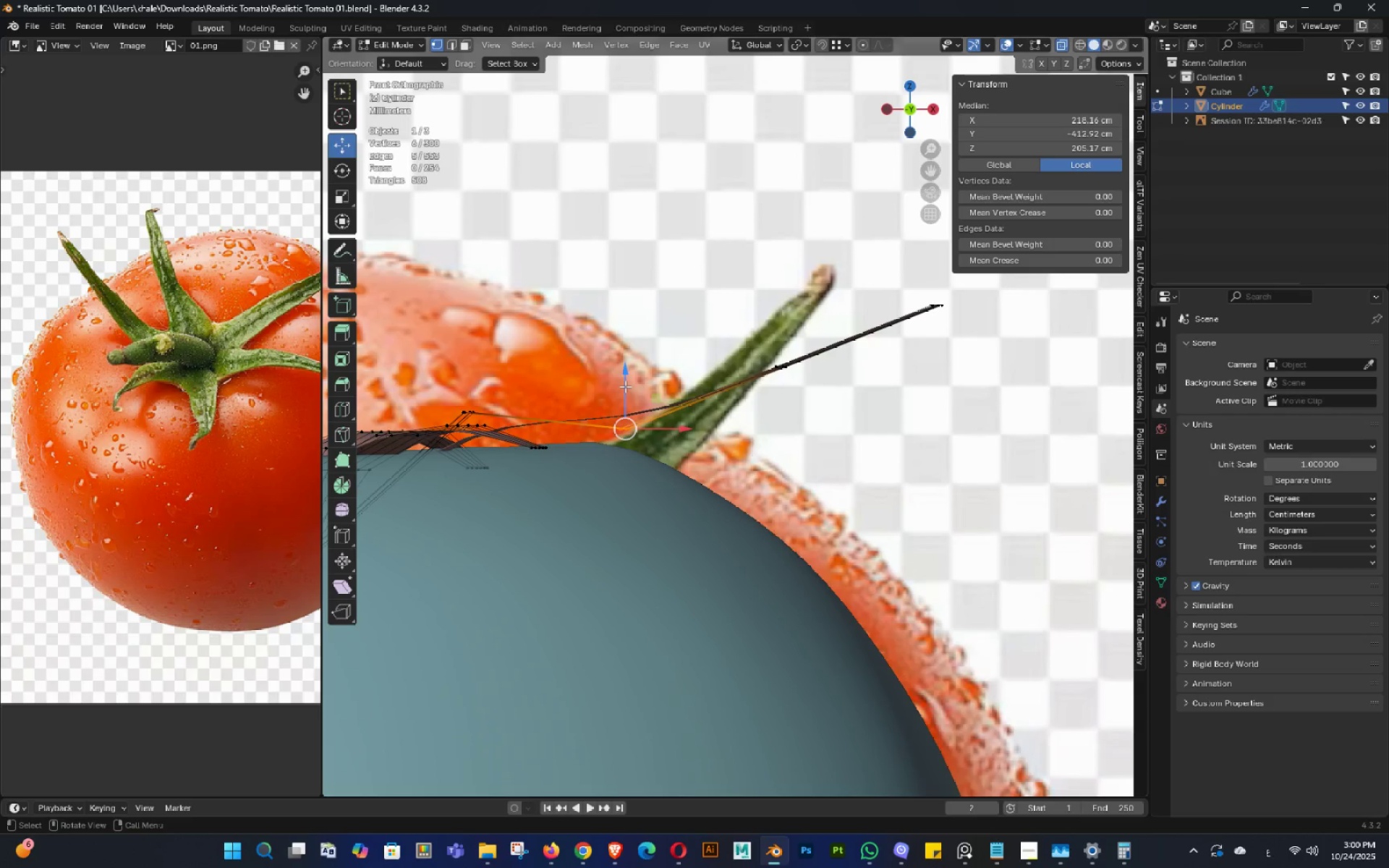 
left_click_drag(start_coordinate=[624, 386], to_coordinate=[624, 362])
 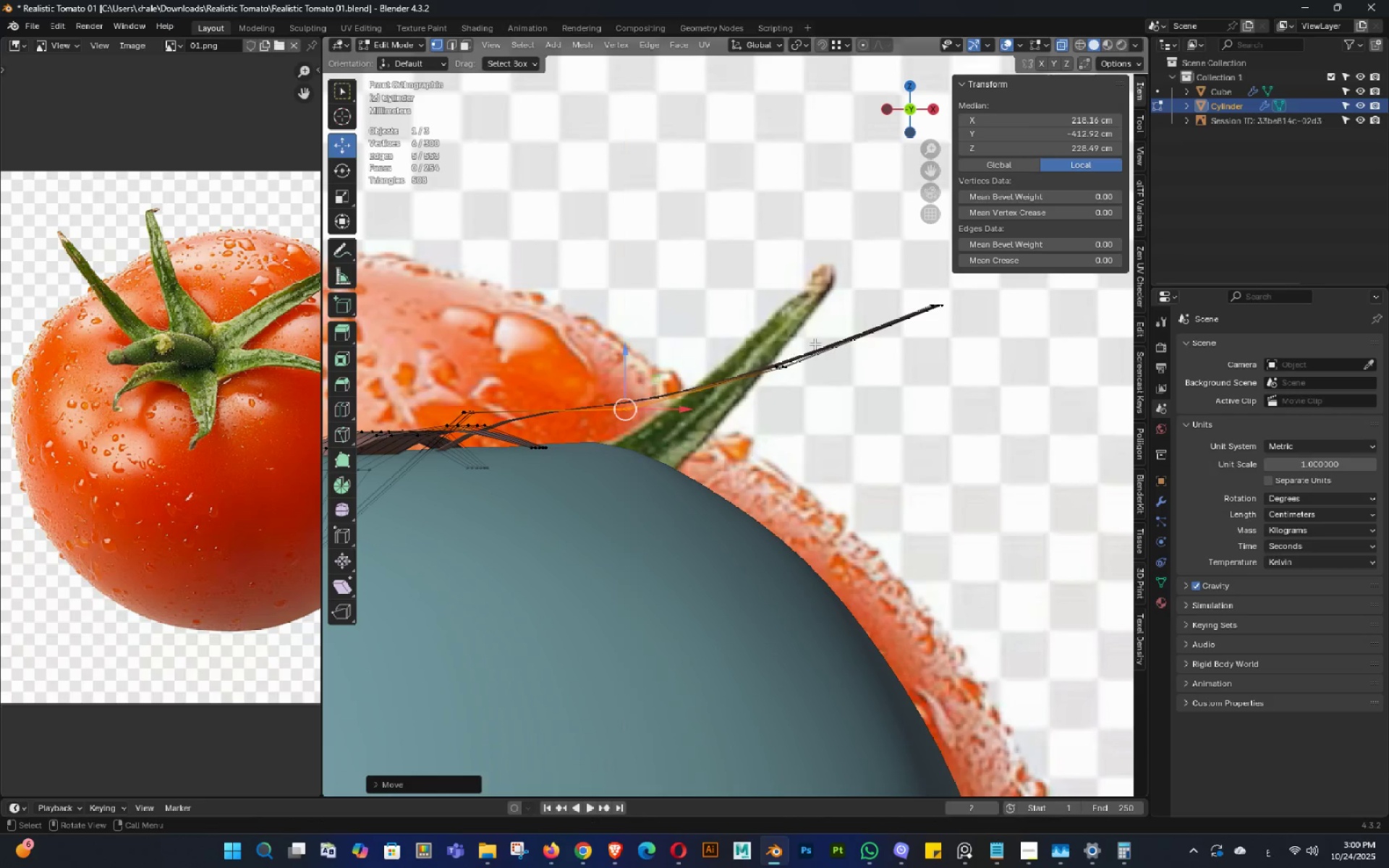 
left_click_drag(start_coordinate=[815, 344], to_coordinate=[744, 404])
 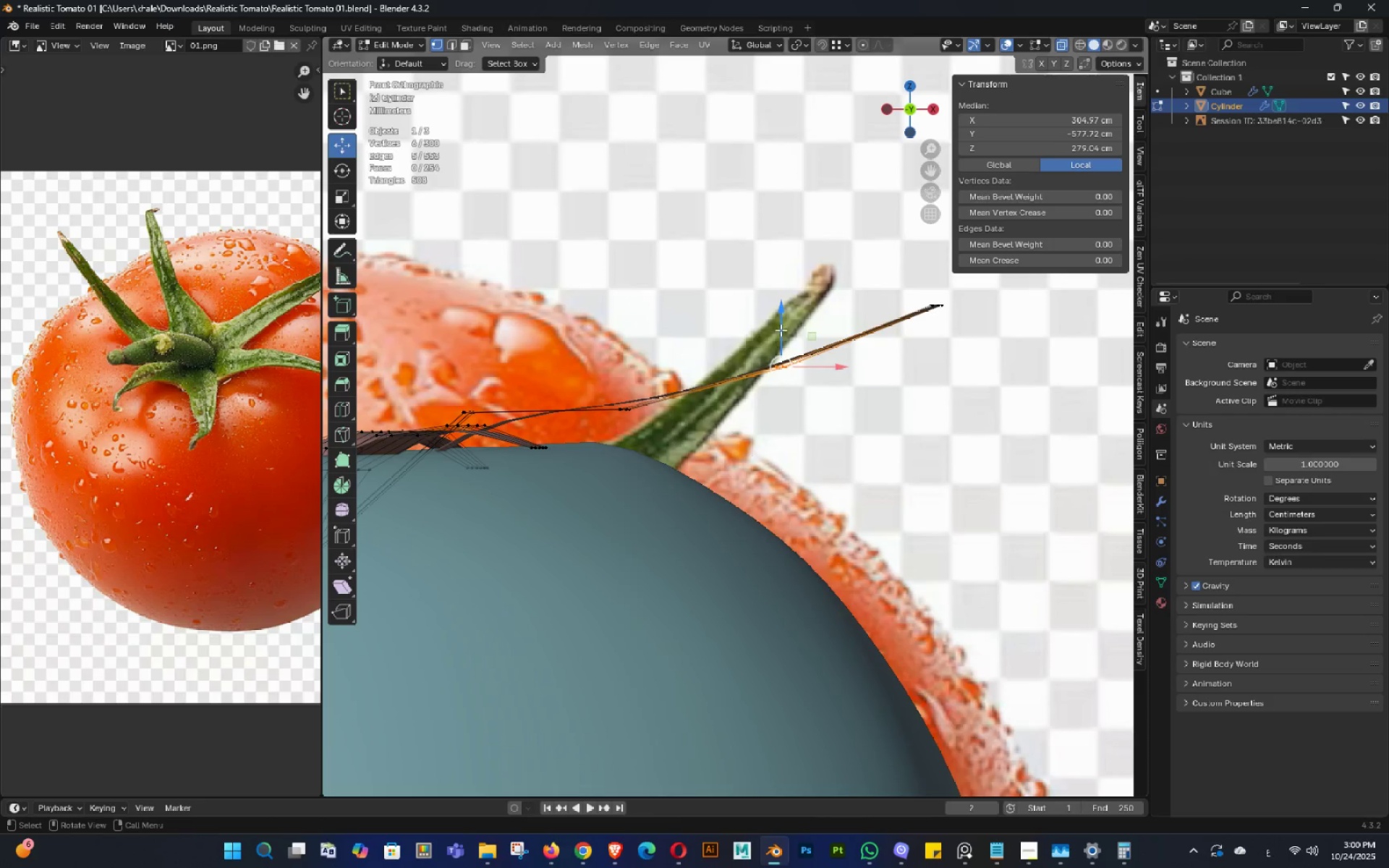 
left_click_drag(start_coordinate=[778, 328], to_coordinate=[783, 377])
 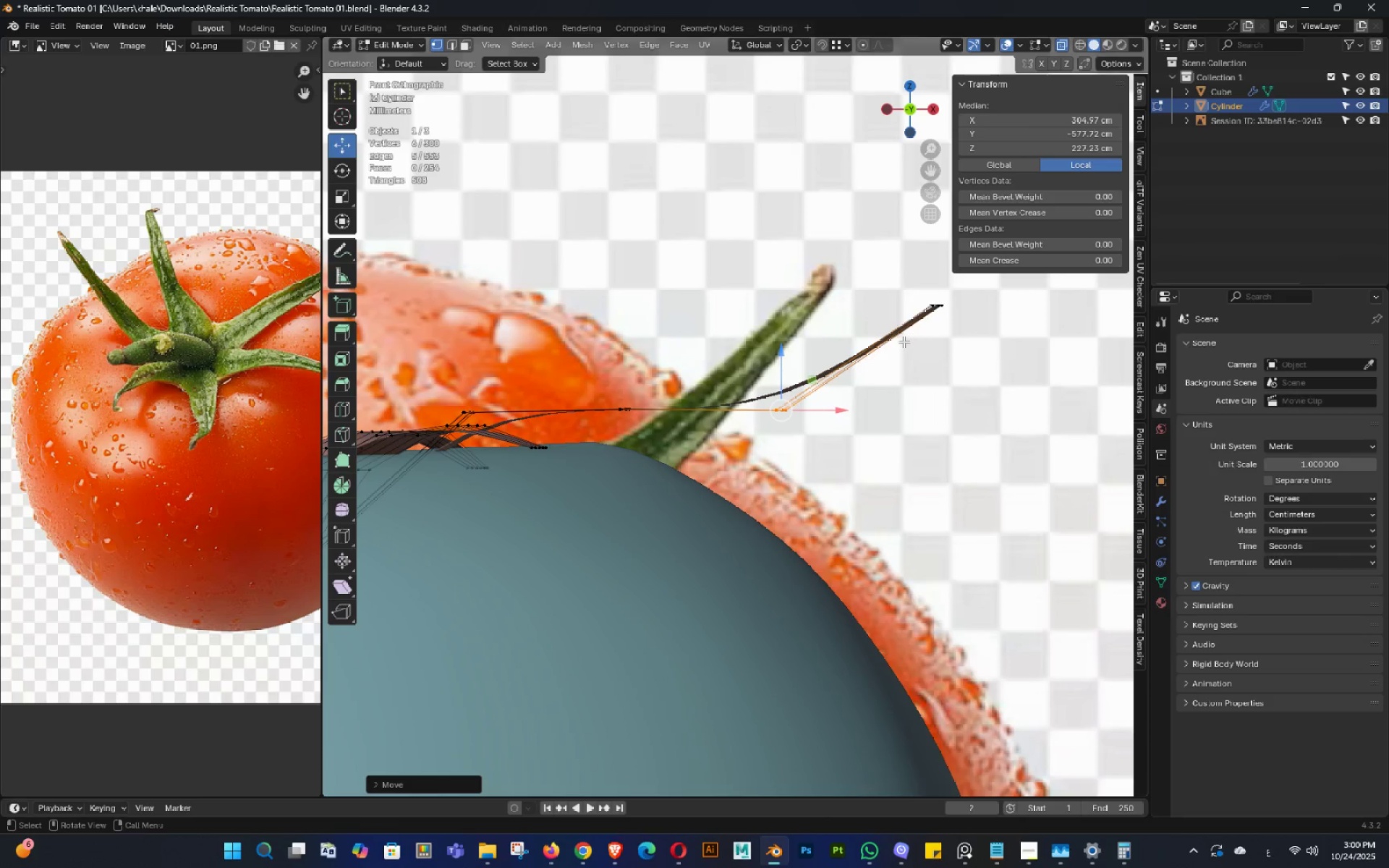 
key(Tab)
 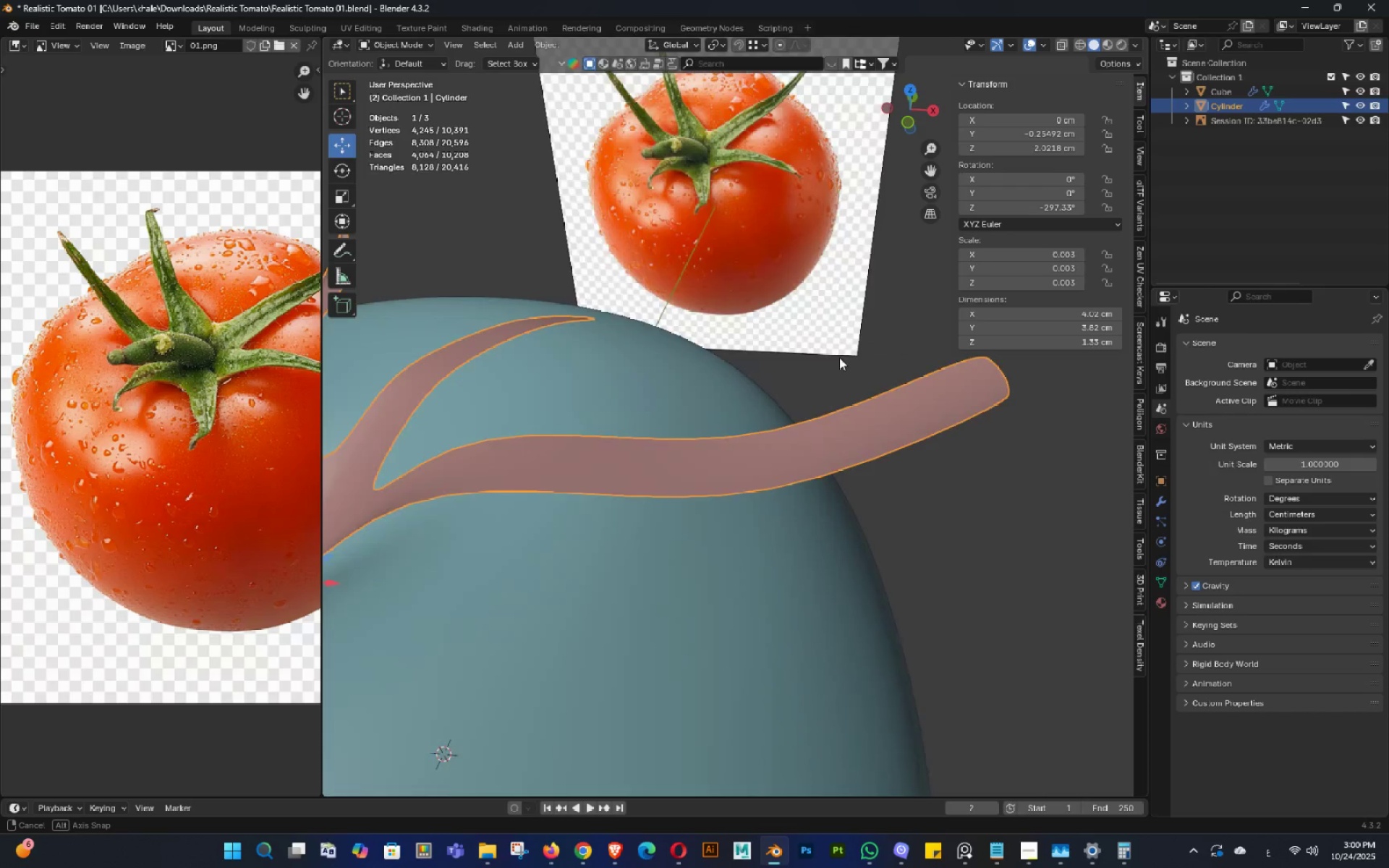 
double_click([839, 402])
 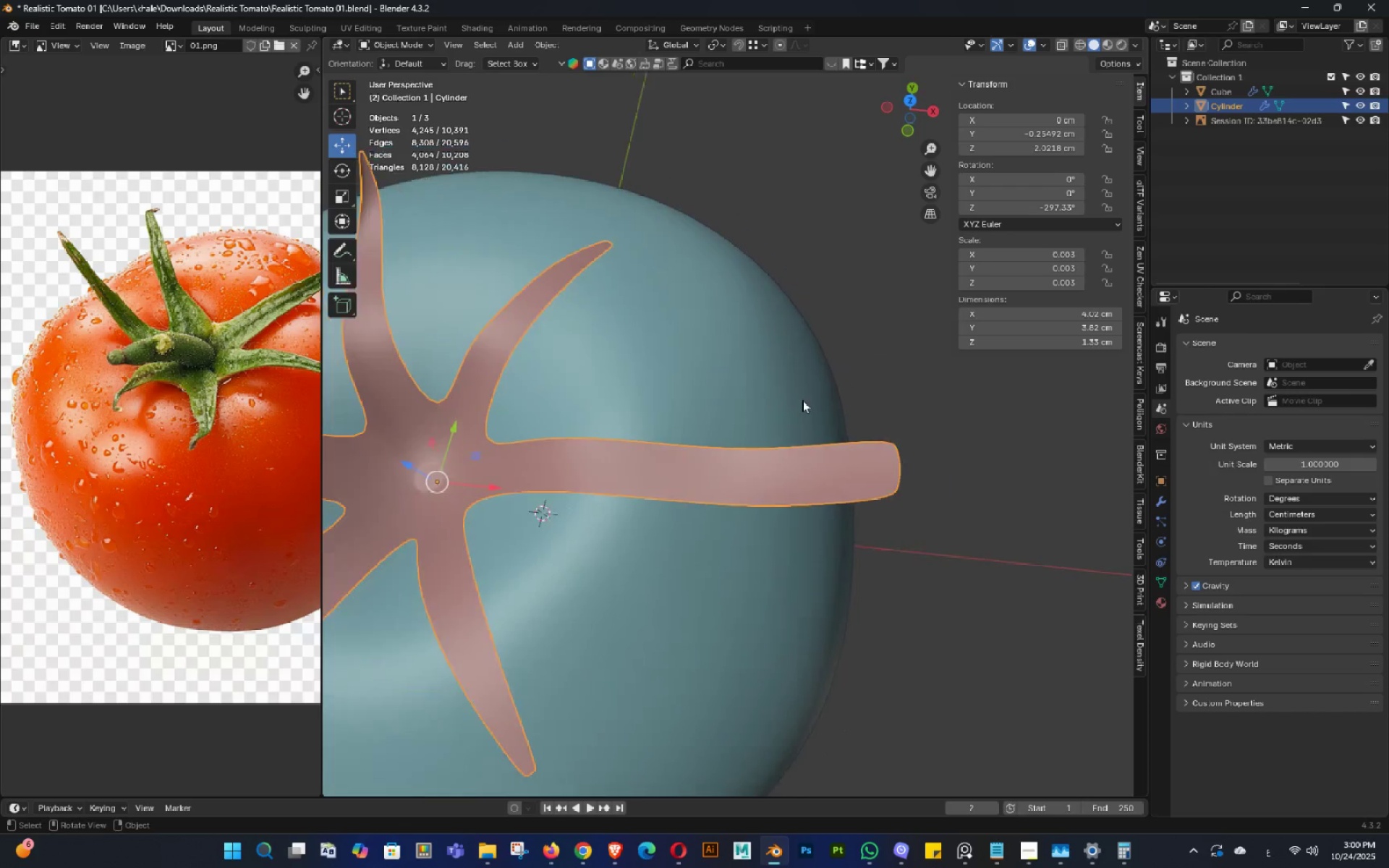 
scroll: coordinate [831, 400], scroll_direction: down, amount: 2.0
 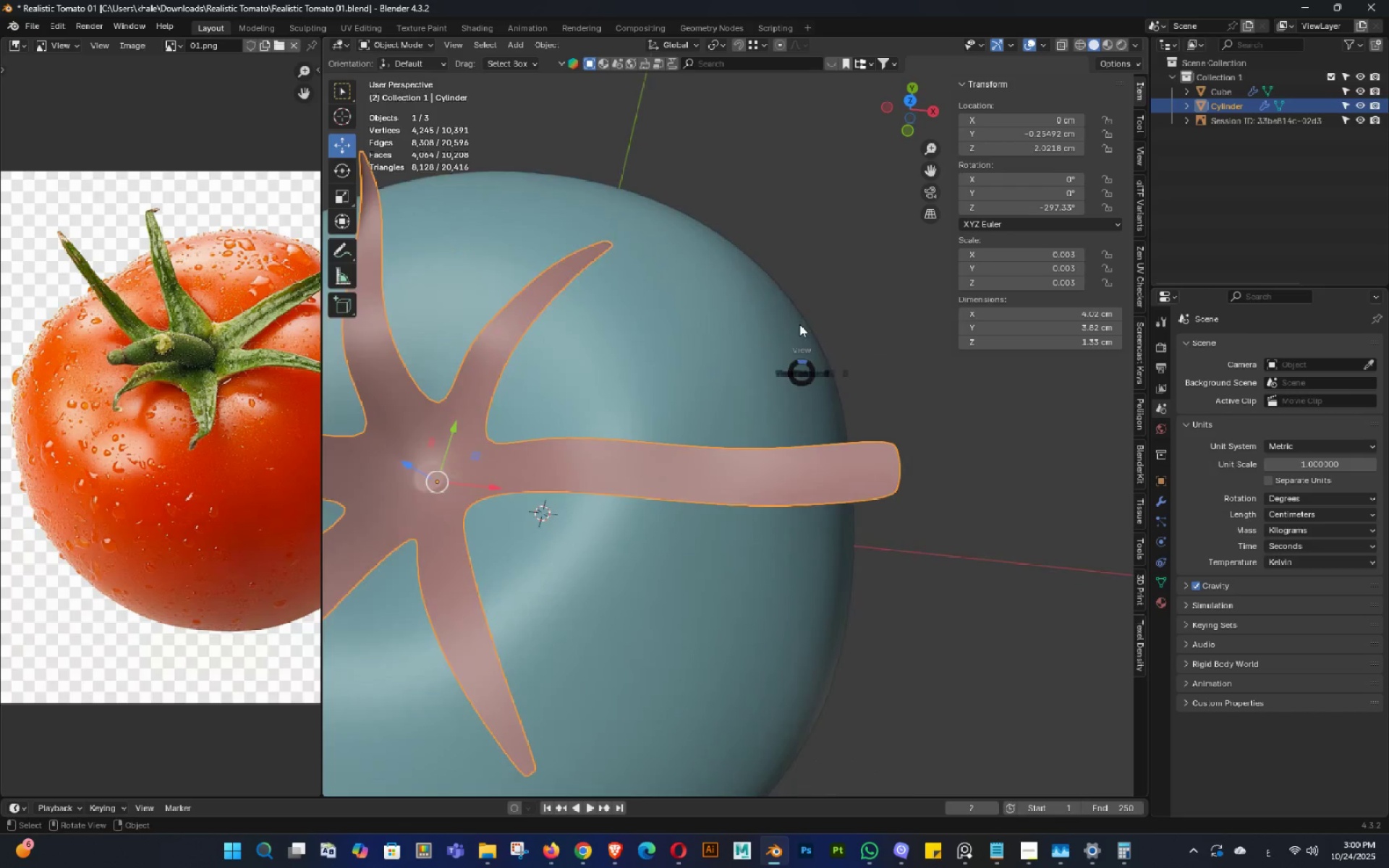 
key(Backquote)
 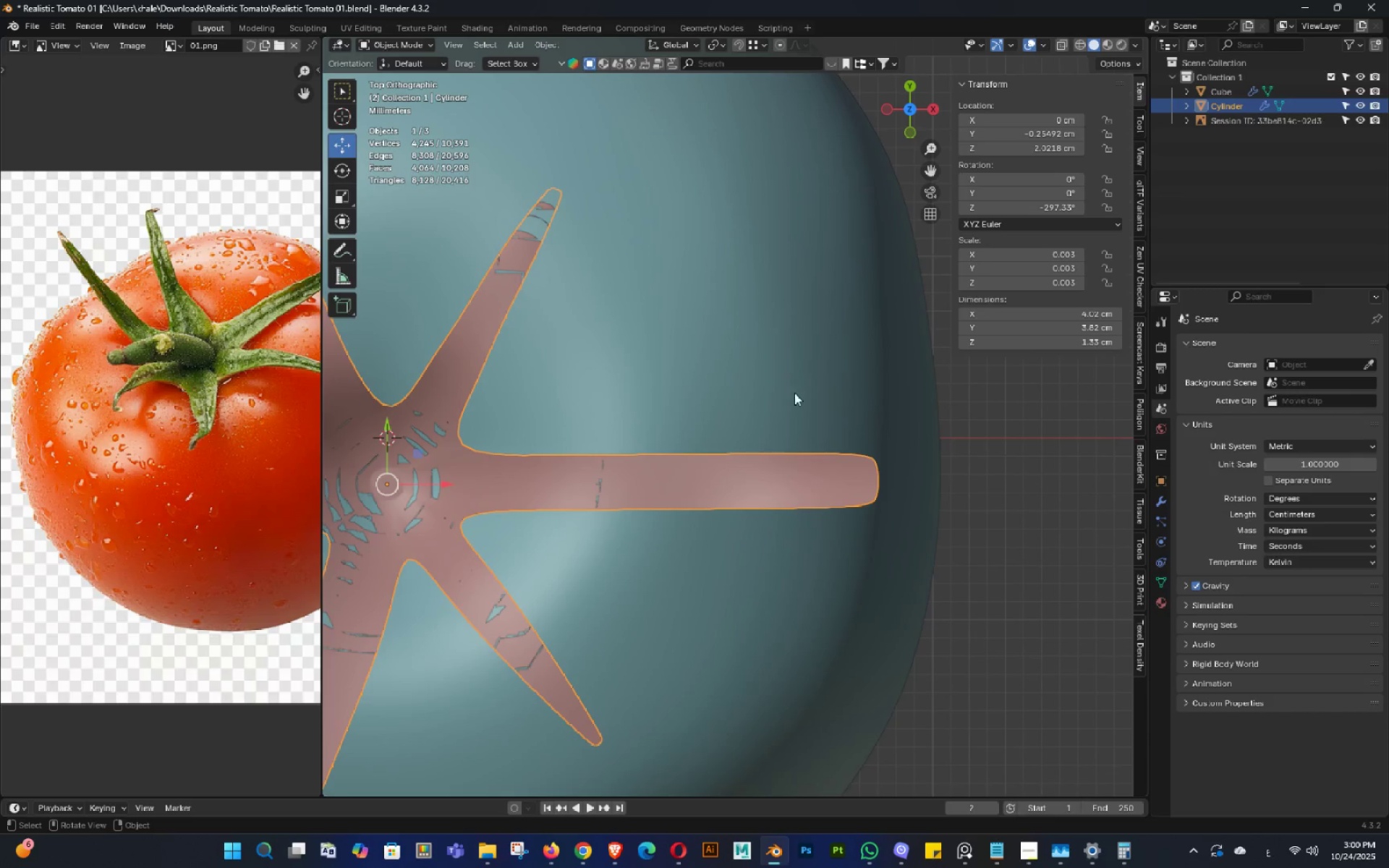 
key(Tab)
 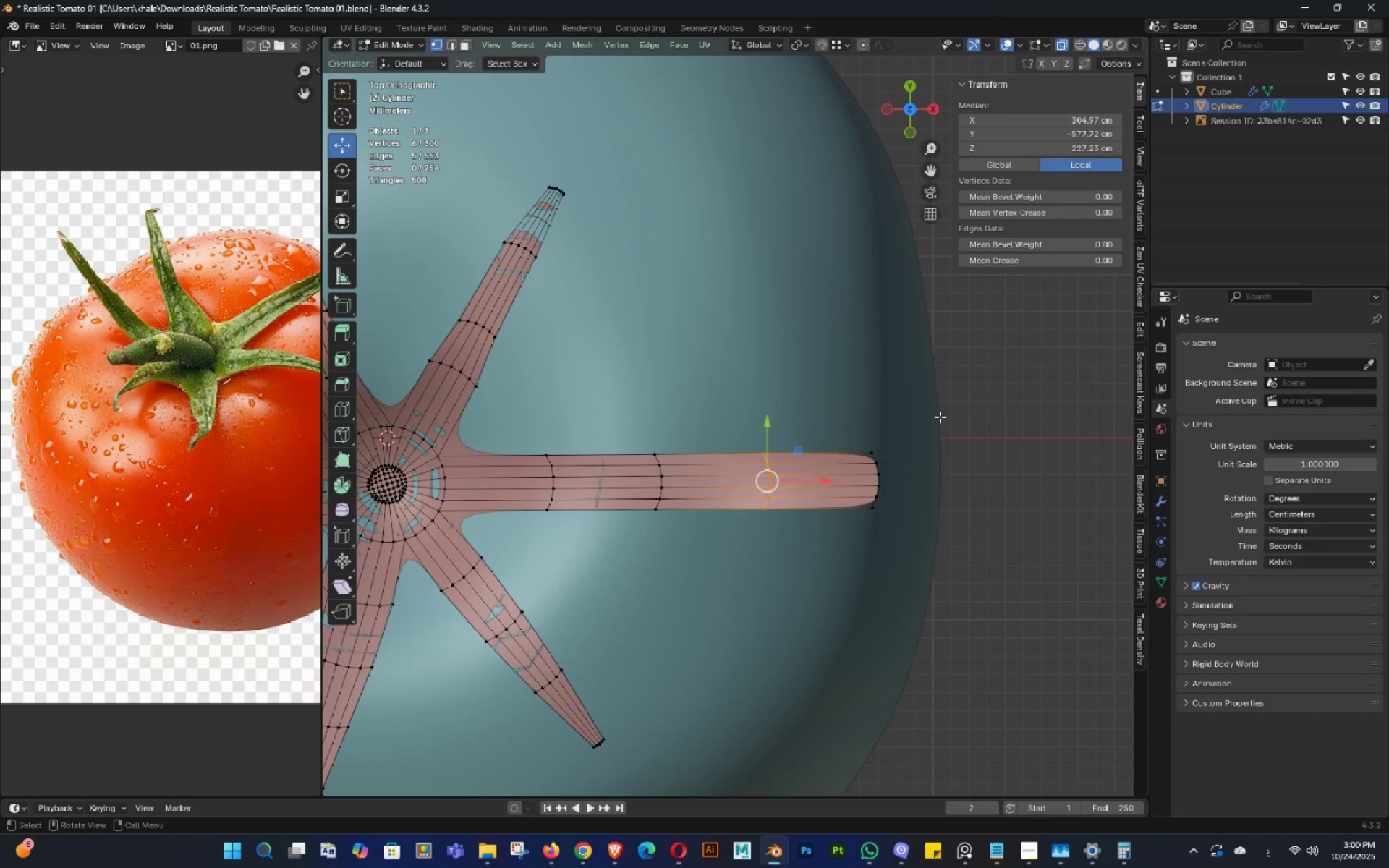 
left_click_drag(start_coordinate=[939, 420], to_coordinate=[817, 574])
 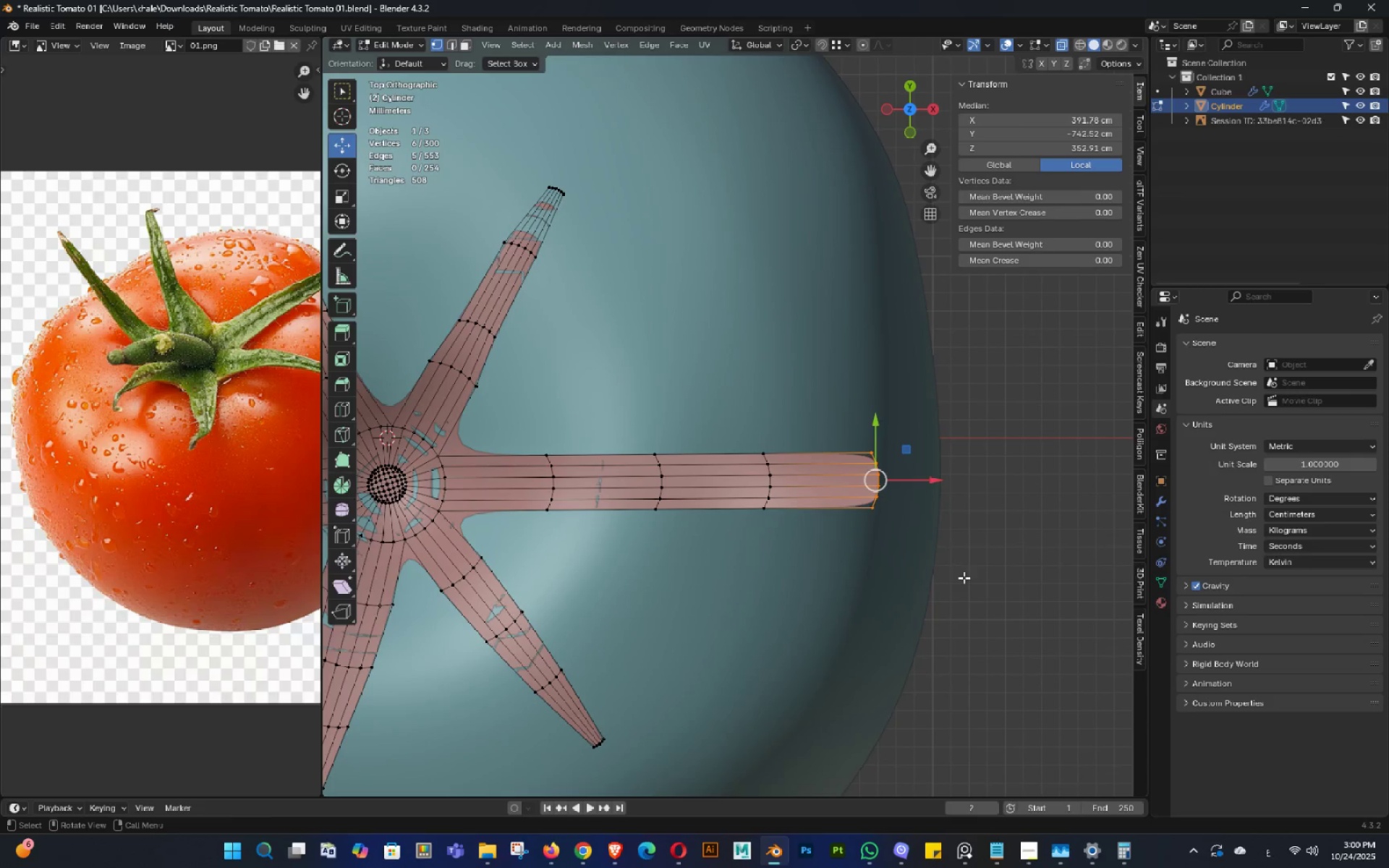 
key(S)
 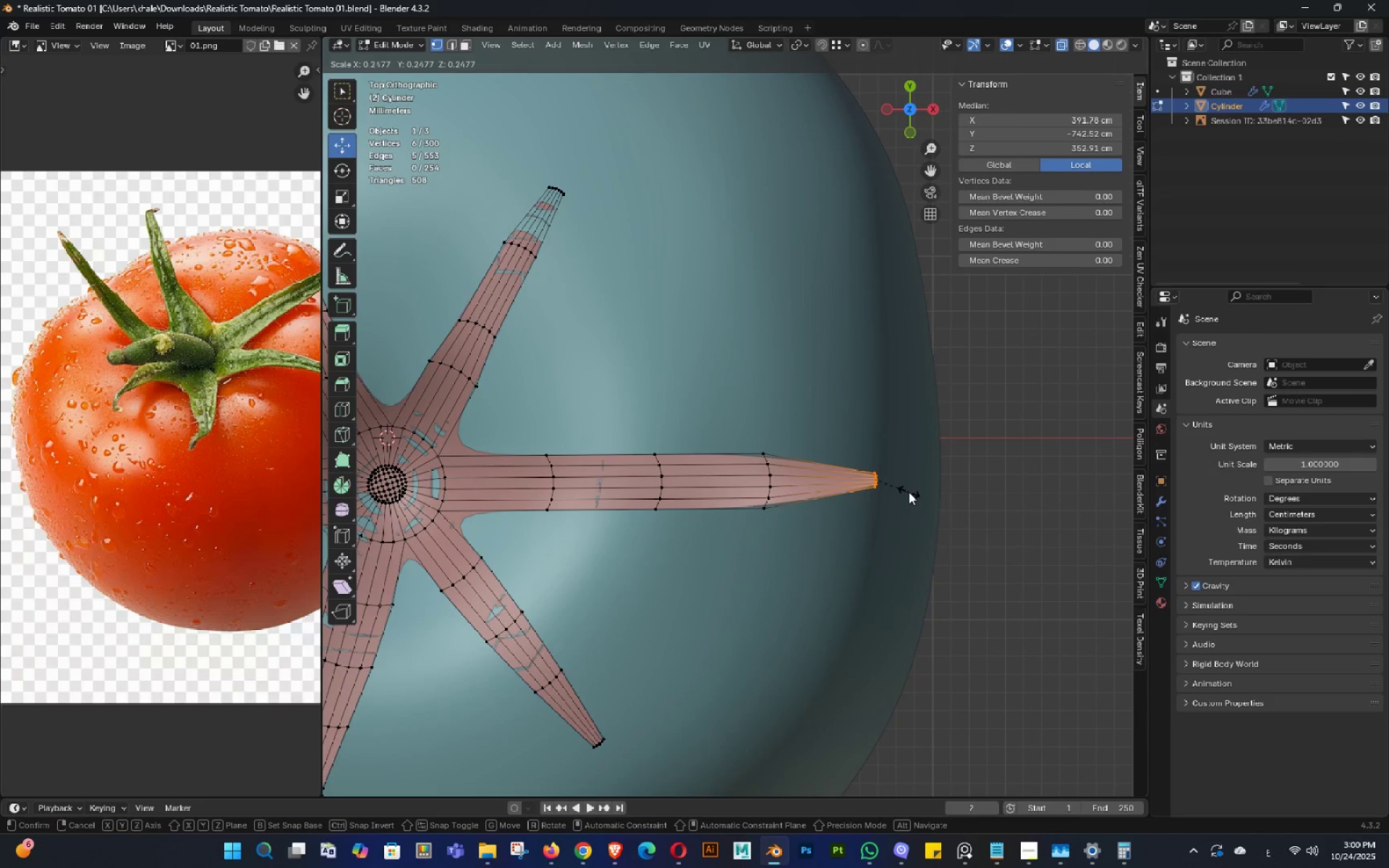 
left_click([909, 492])
 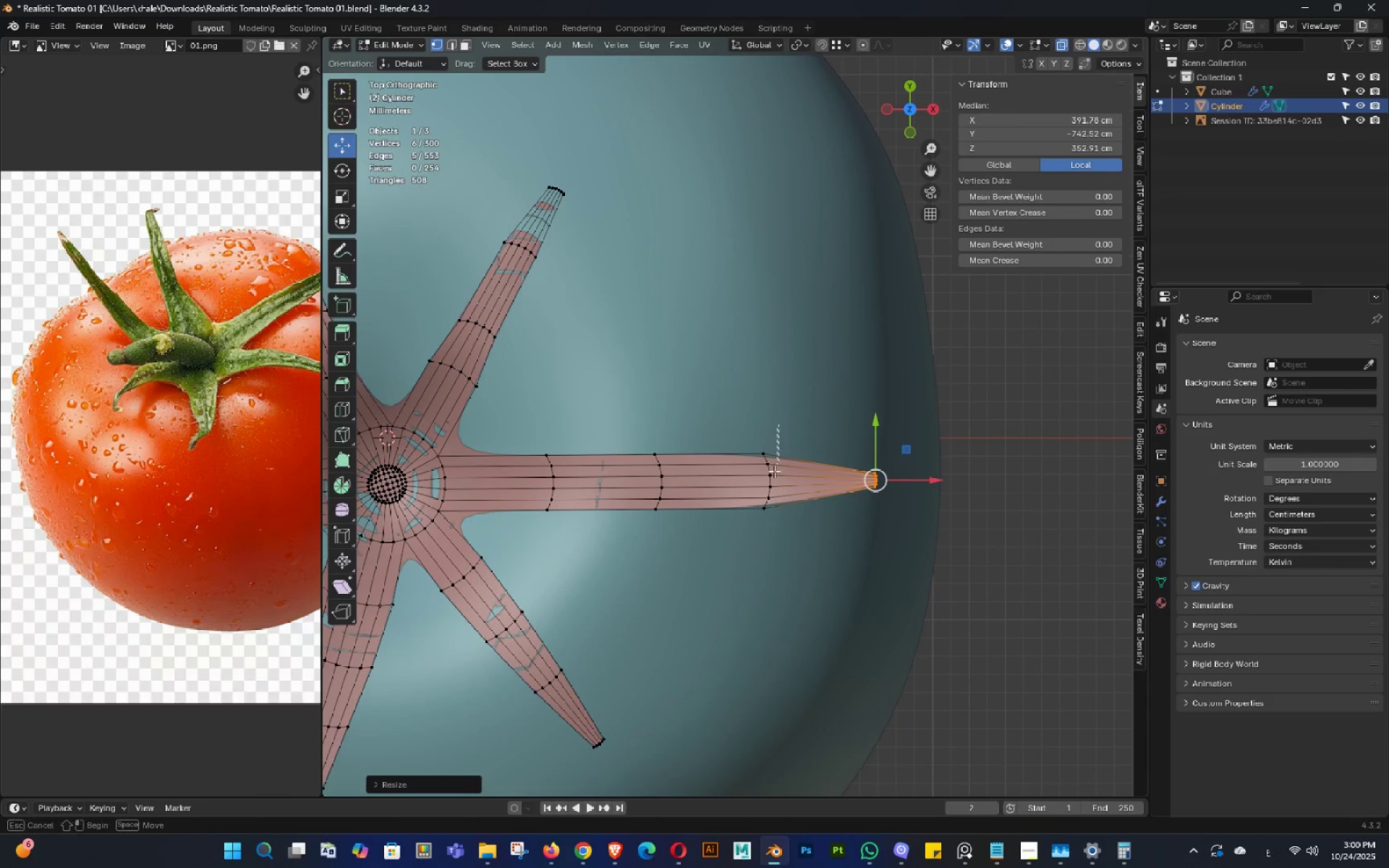 
left_click_drag(start_coordinate=[778, 425], to_coordinate=[720, 548])
 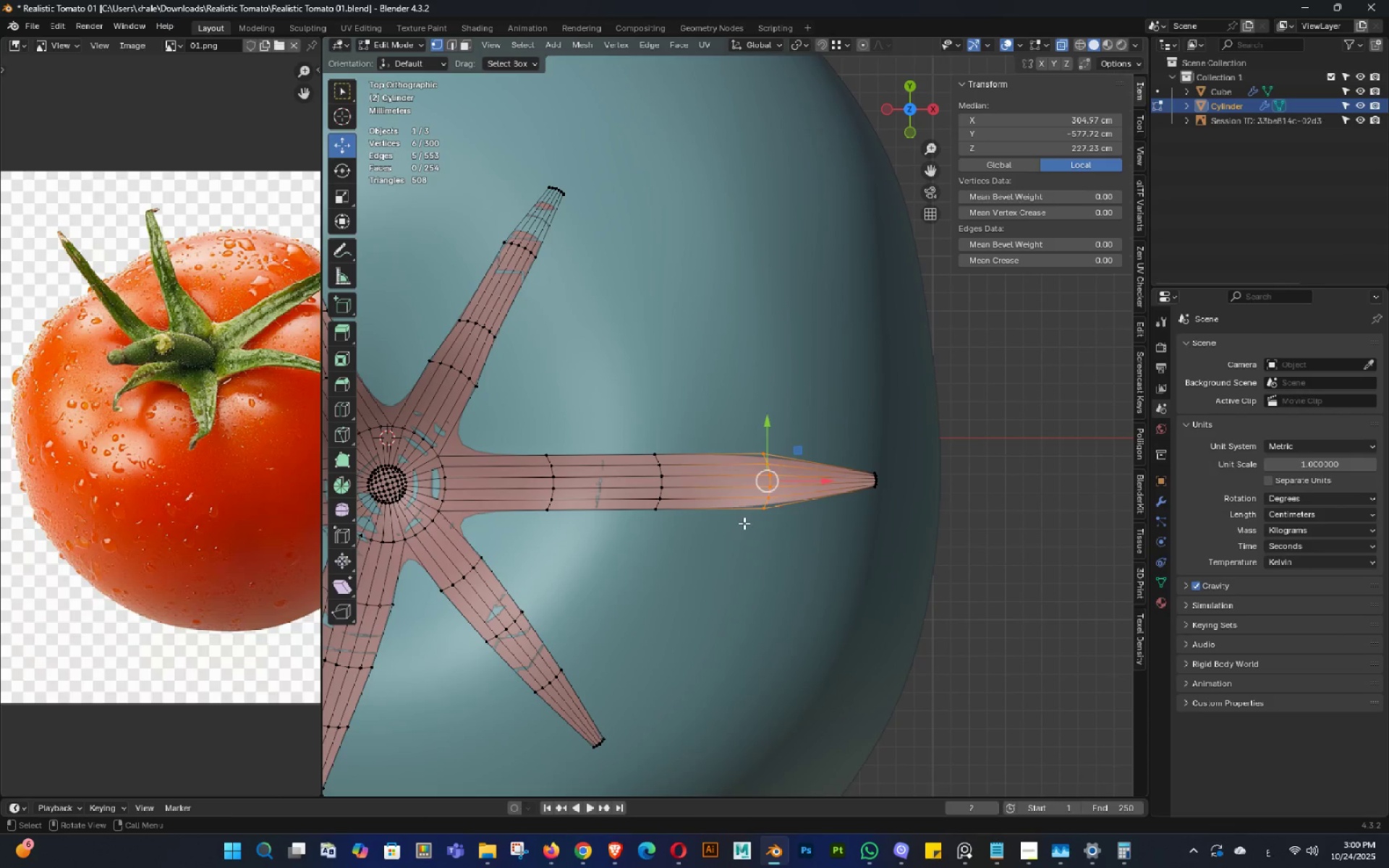 
key(S)
 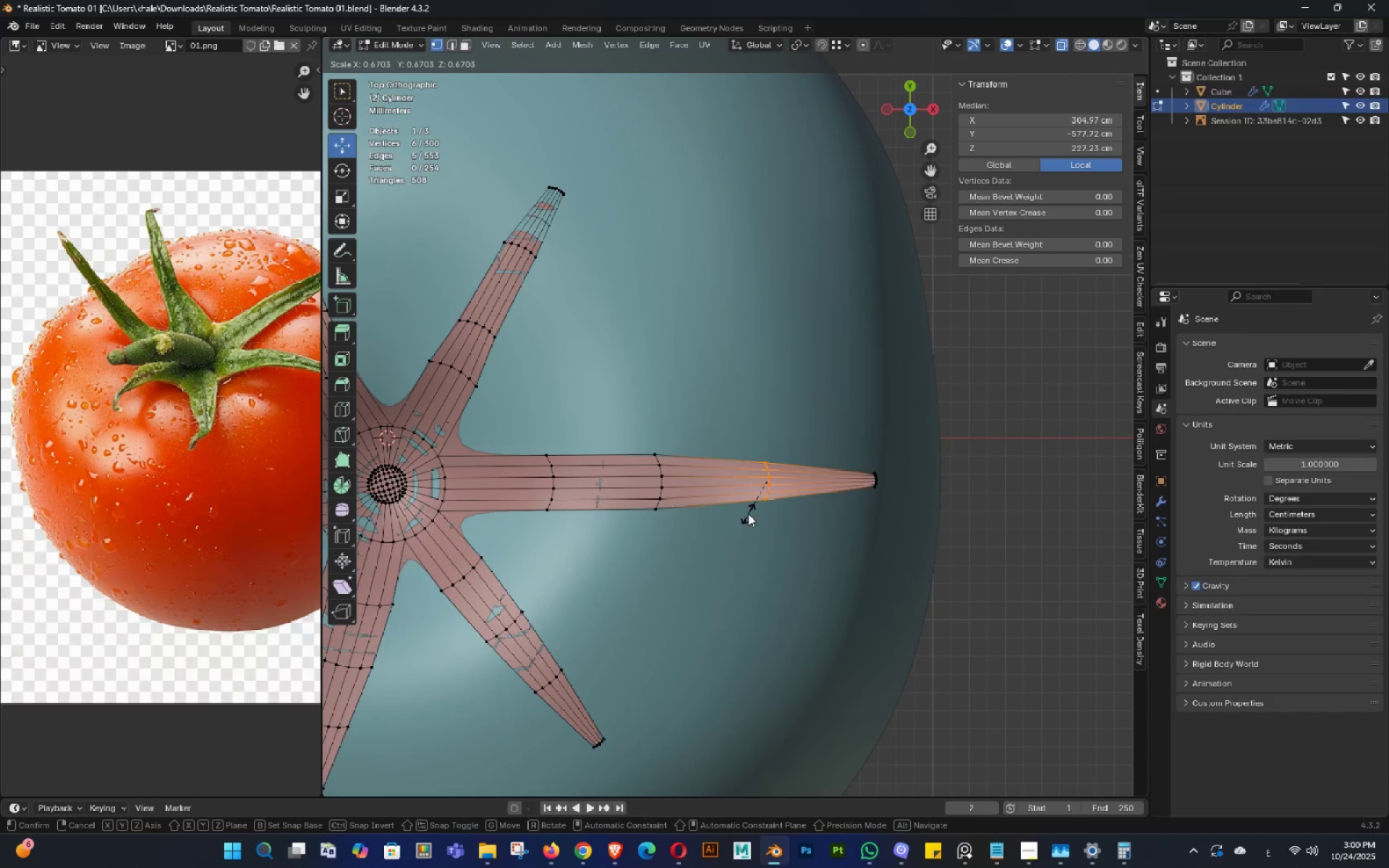 
left_click([748, 514])
 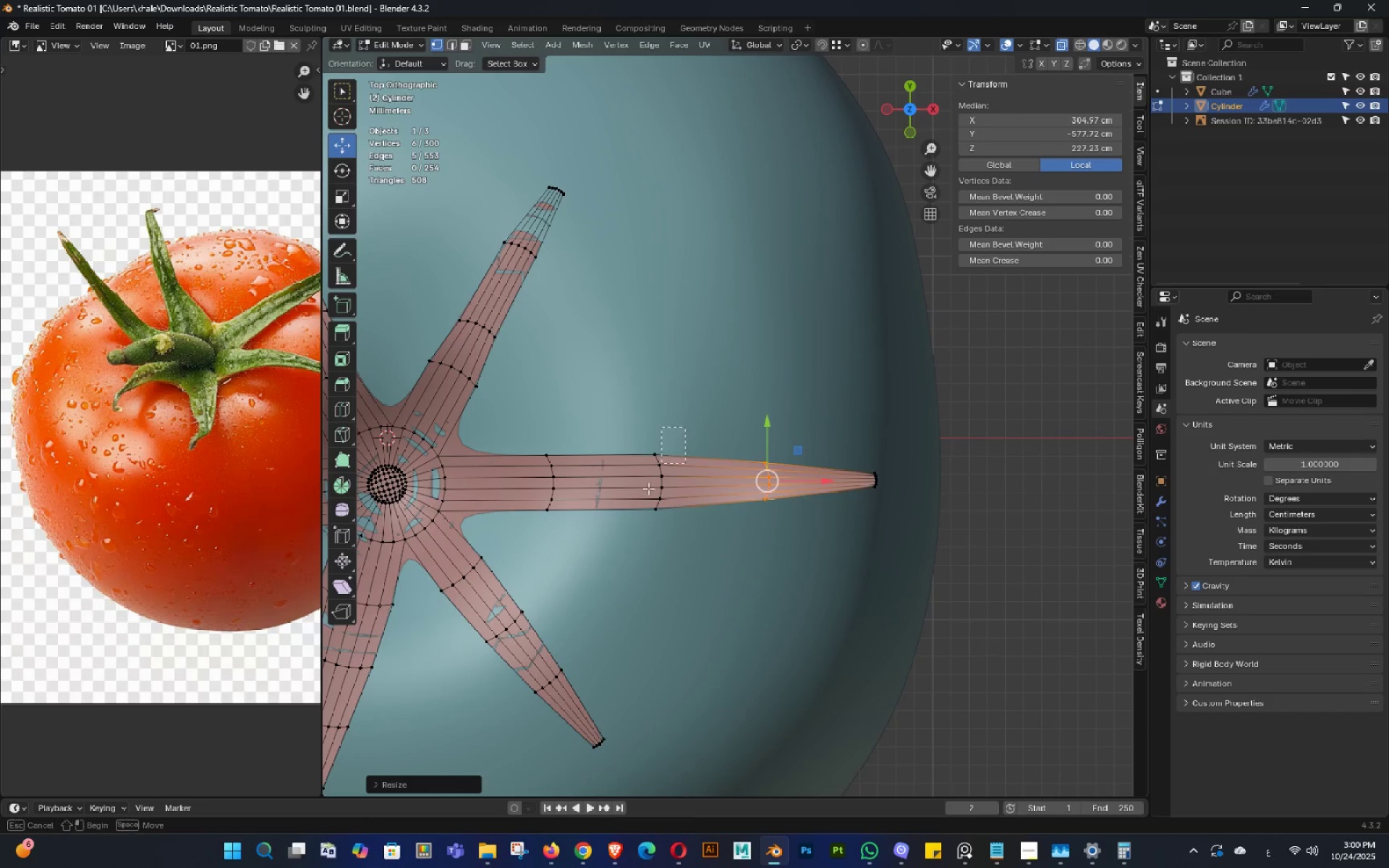 
left_click_drag(start_coordinate=[685, 427], to_coordinate=[622, 532])
 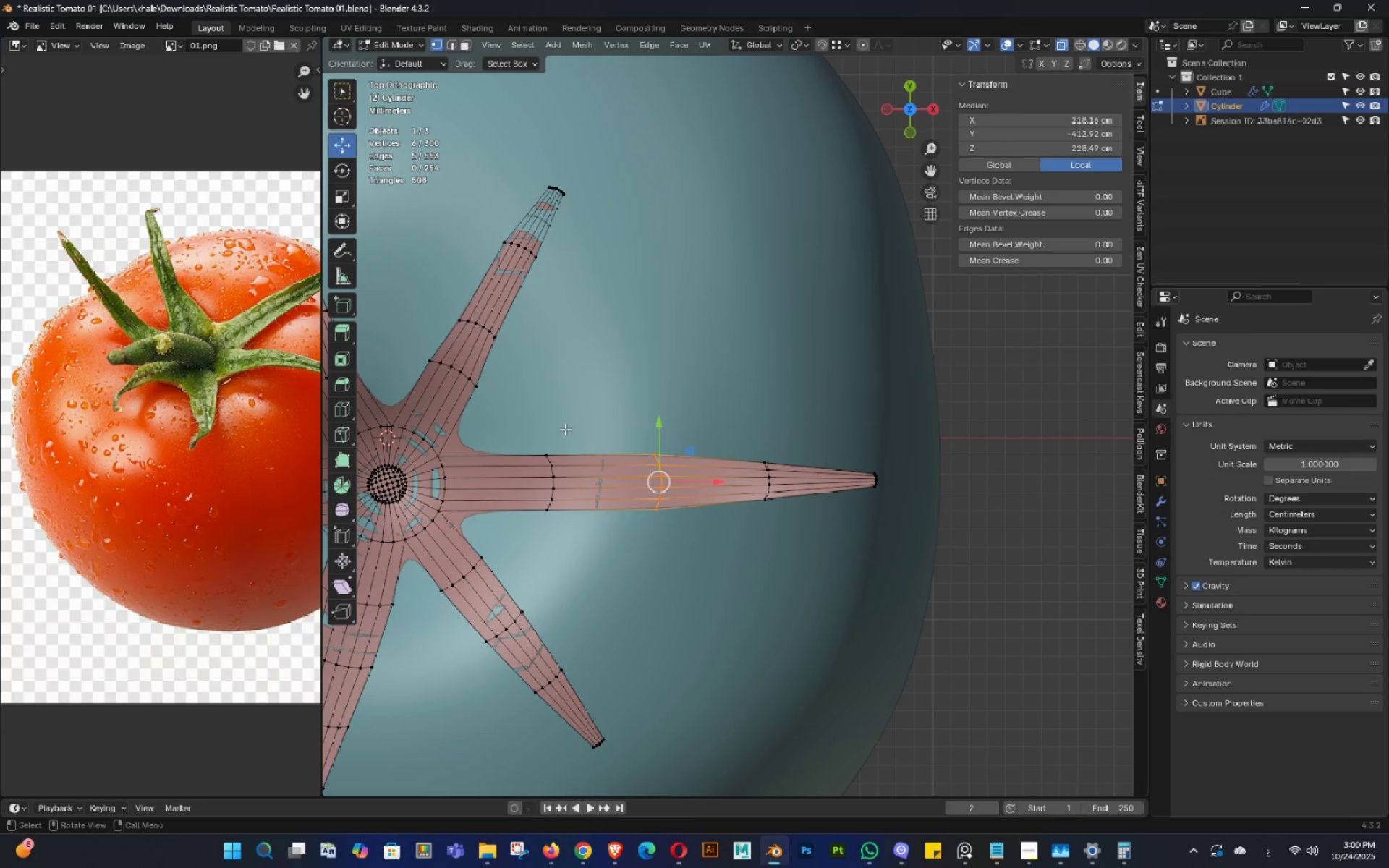 
left_click_drag(start_coordinate=[565, 429], to_coordinate=[508, 527])
 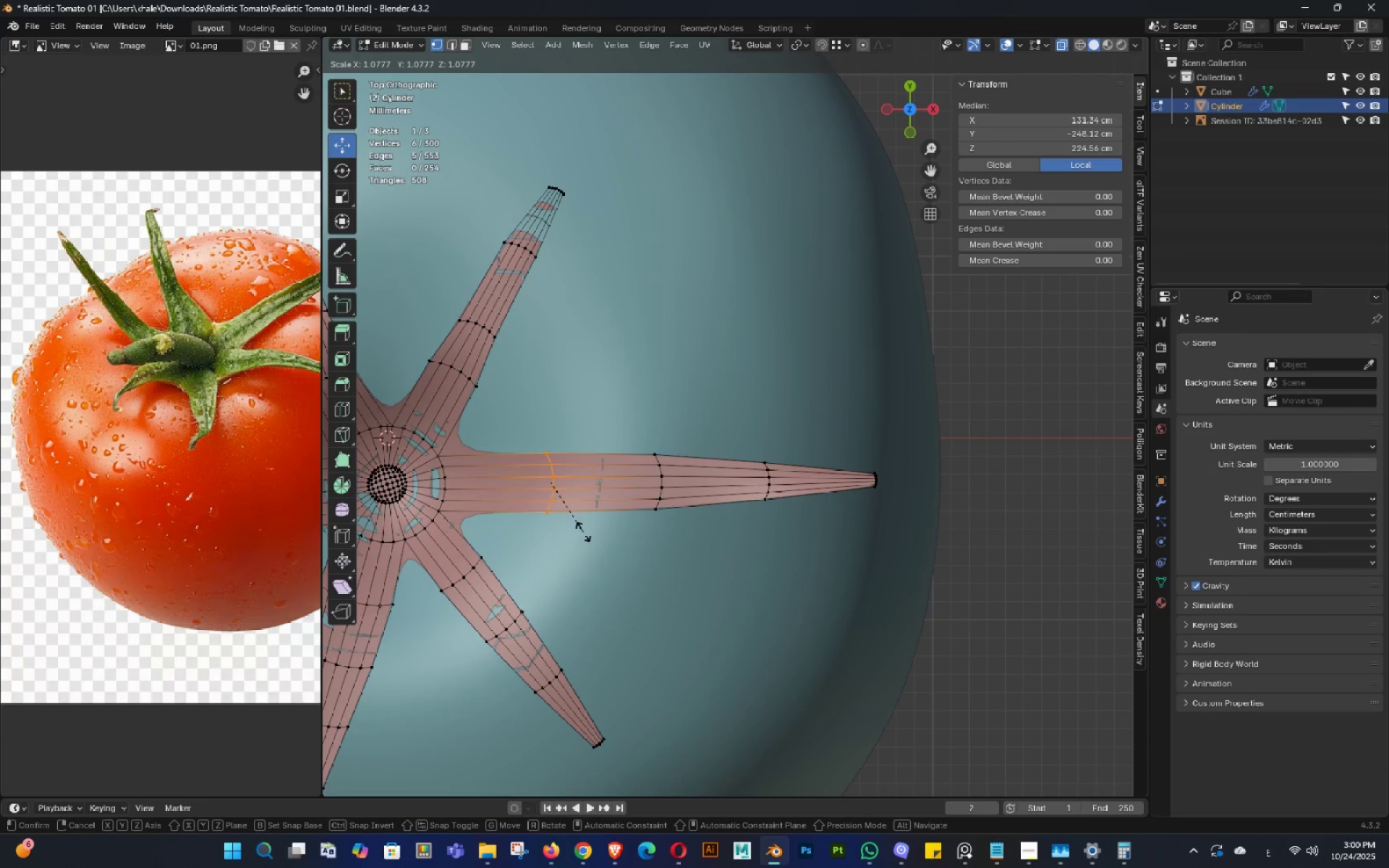 
key(S)
 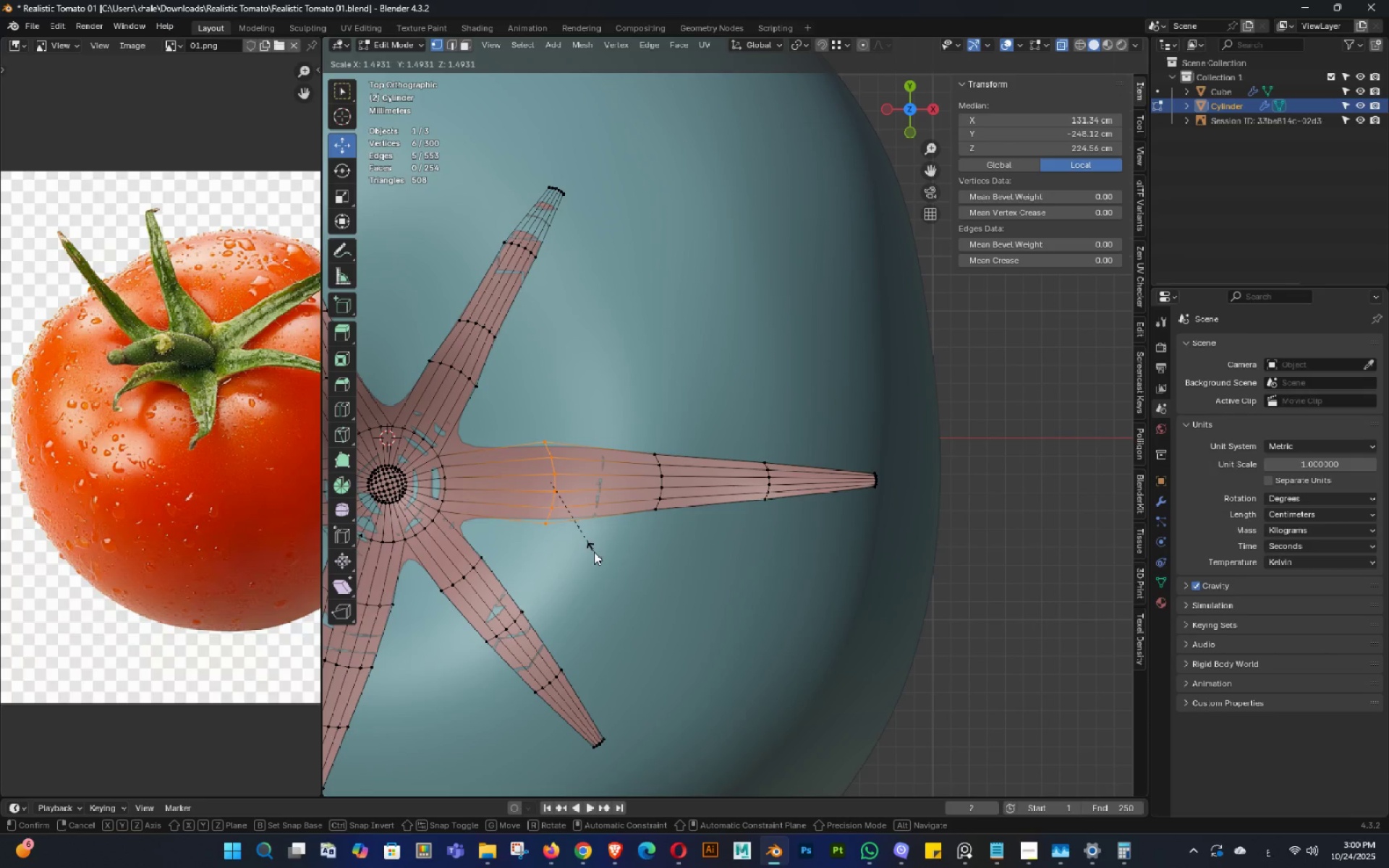 
left_click([594, 552])
 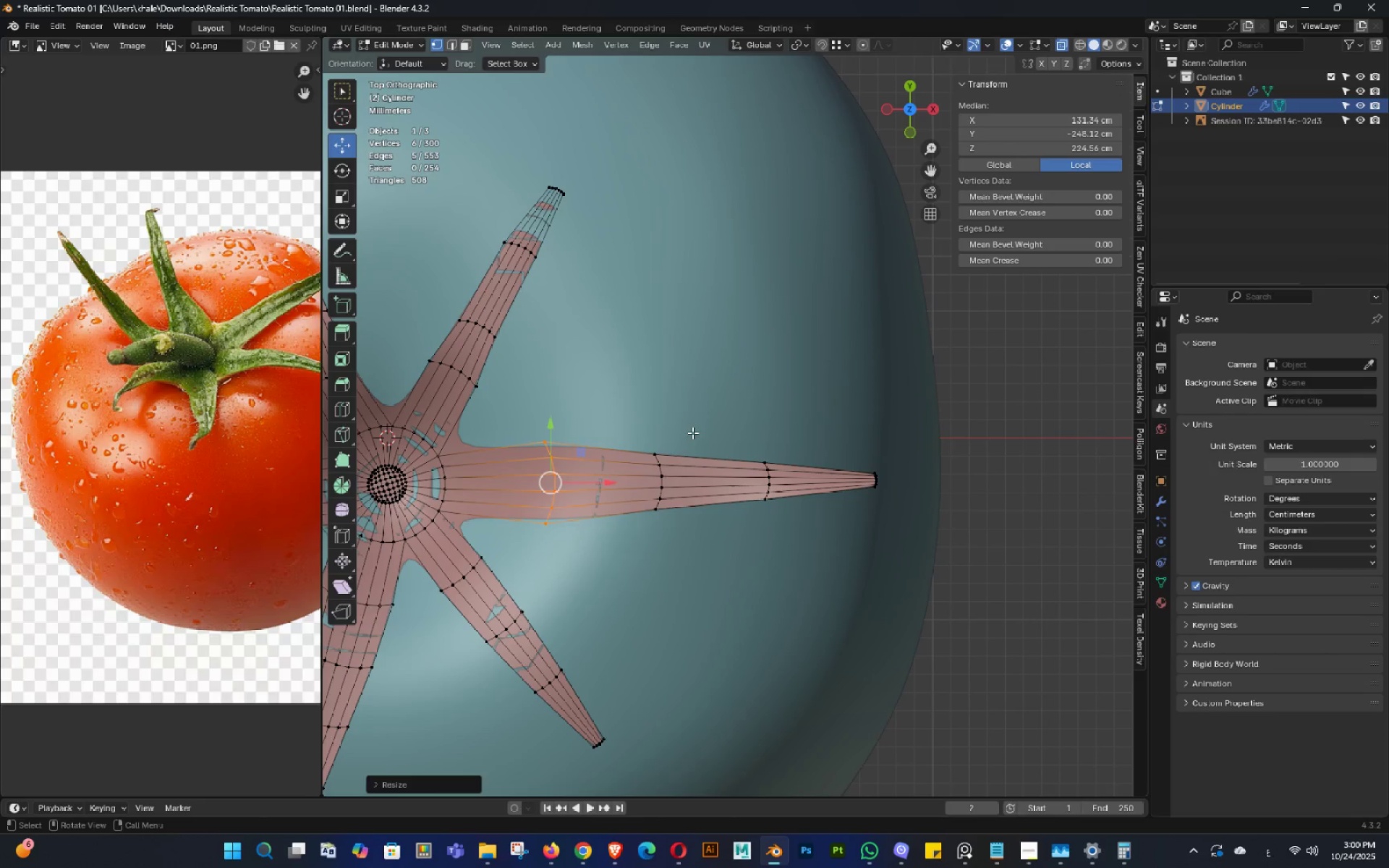 
left_click_drag(start_coordinate=[694, 429], to_coordinate=[623, 550])
 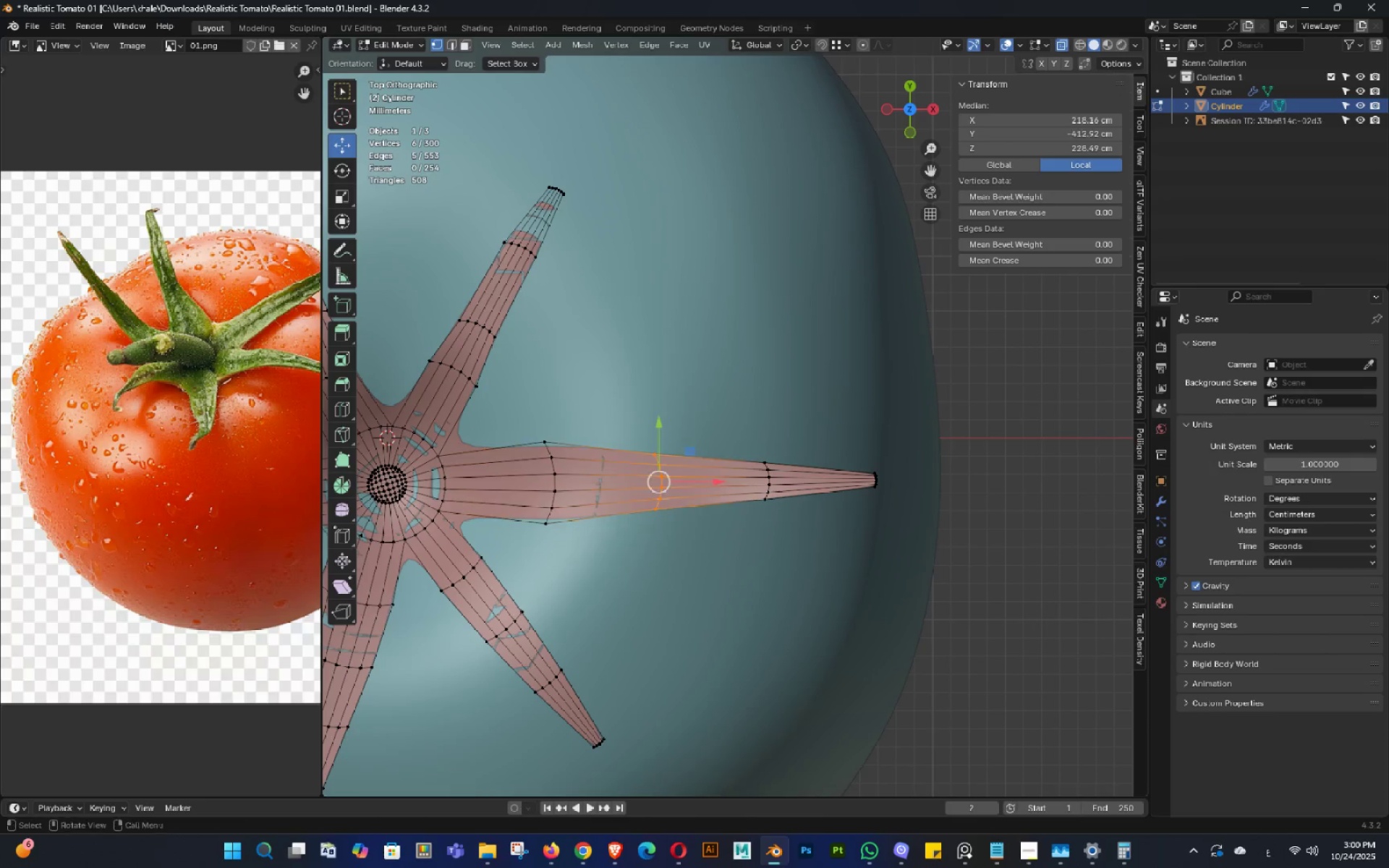 
key(S)
 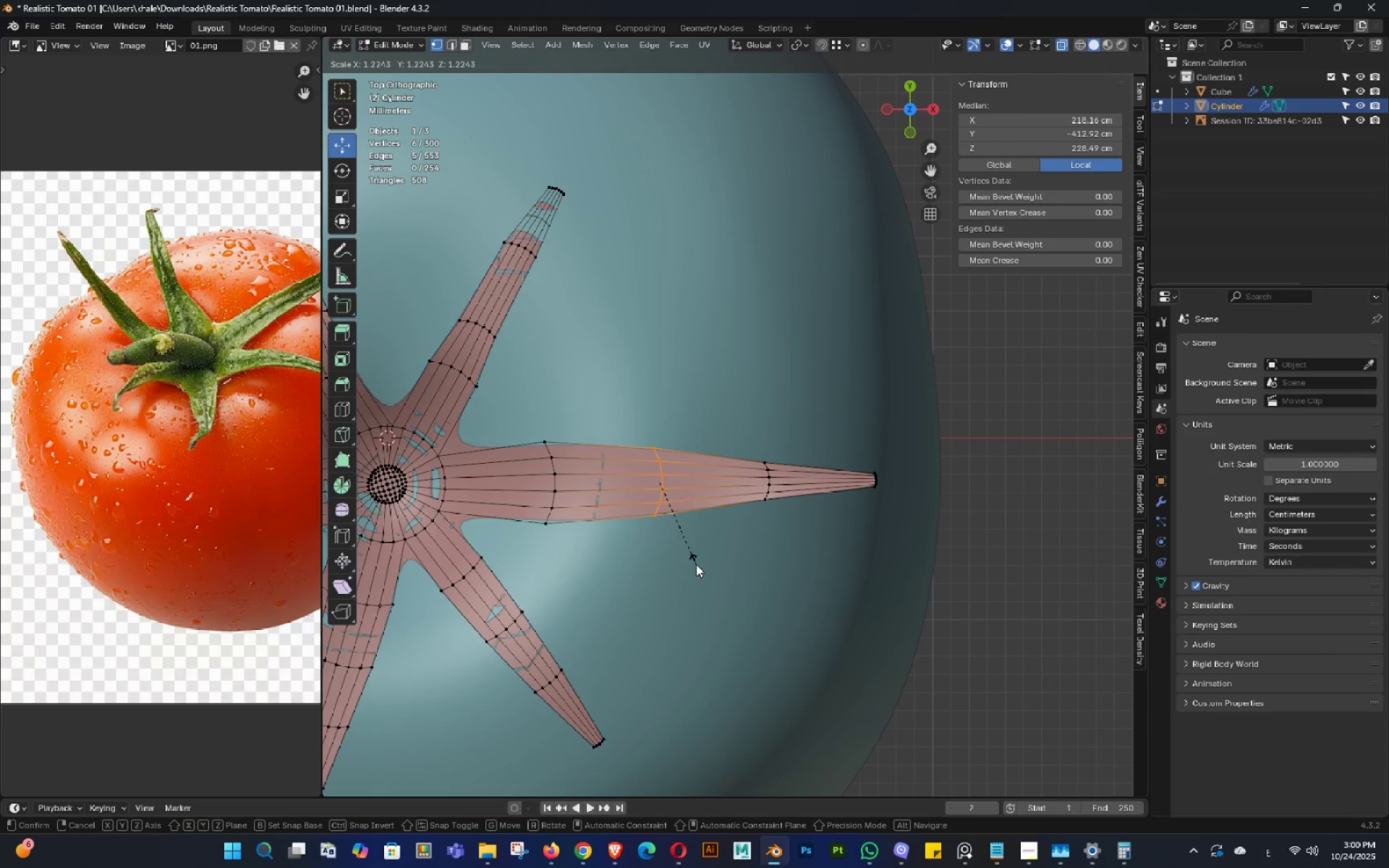 
left_click([696, 564])
 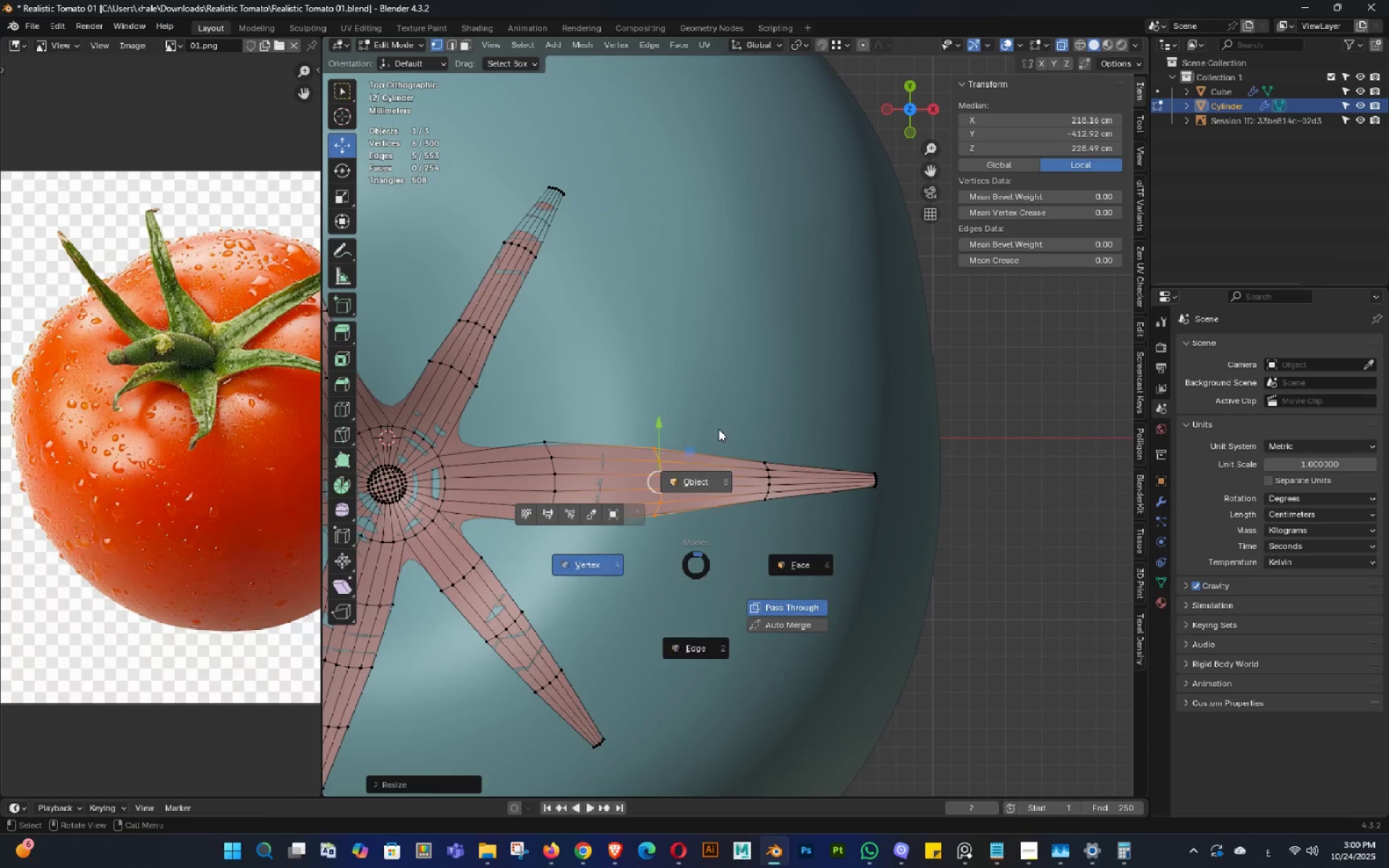 
key(Tab)
 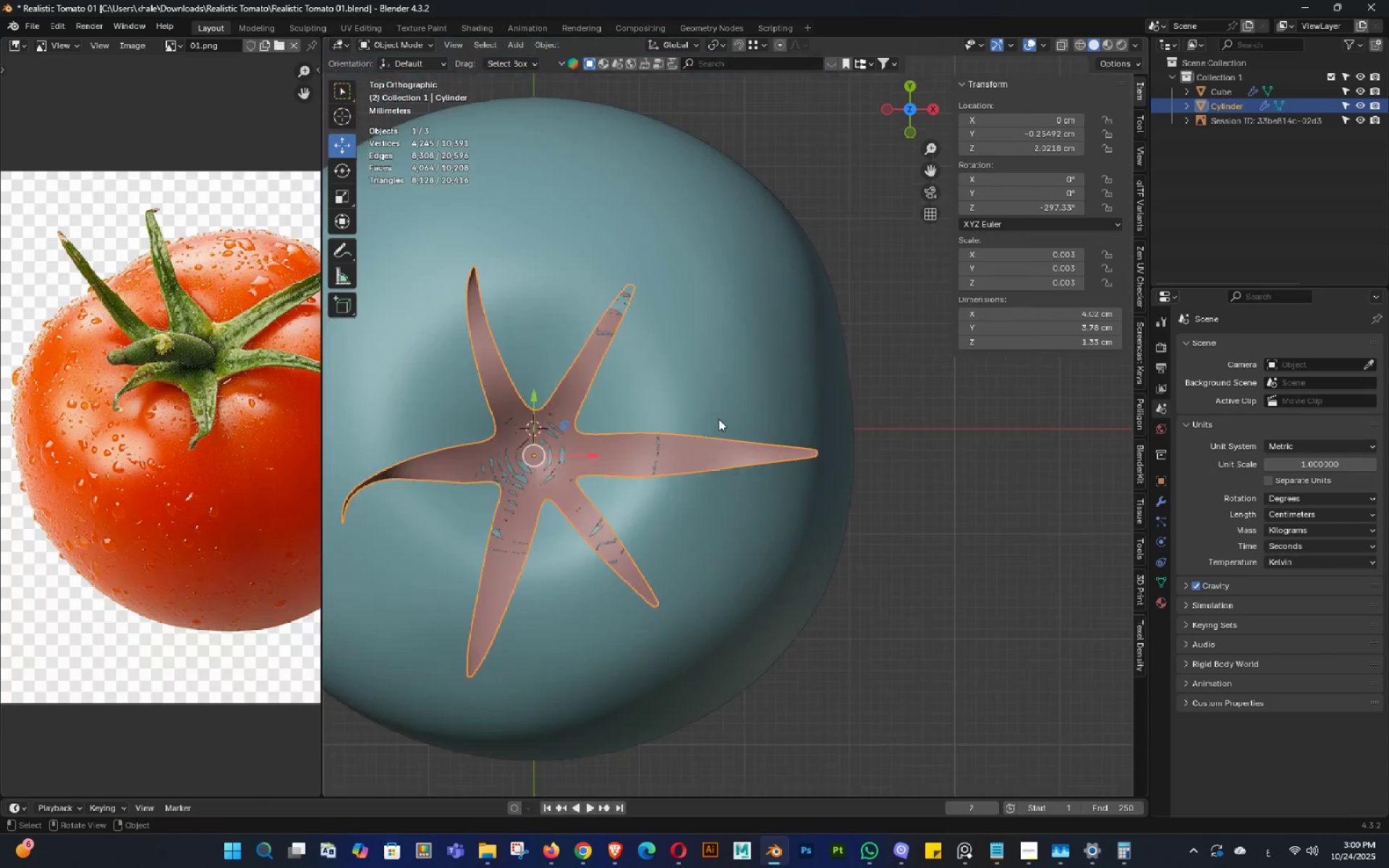 
scroll: coordinate [720, 417], scroll_direction: down, amount: 3.0
 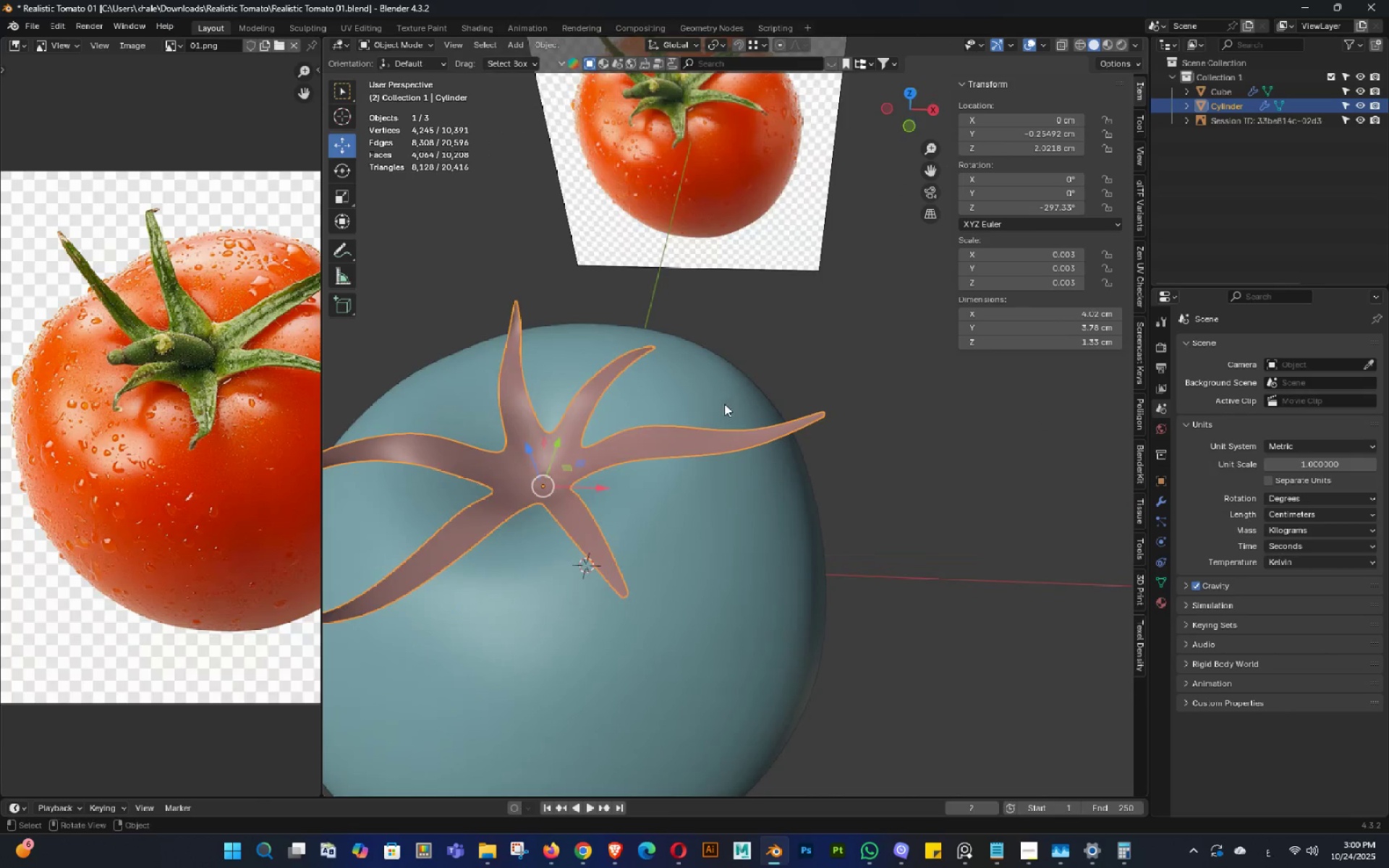 
key(Tab)
 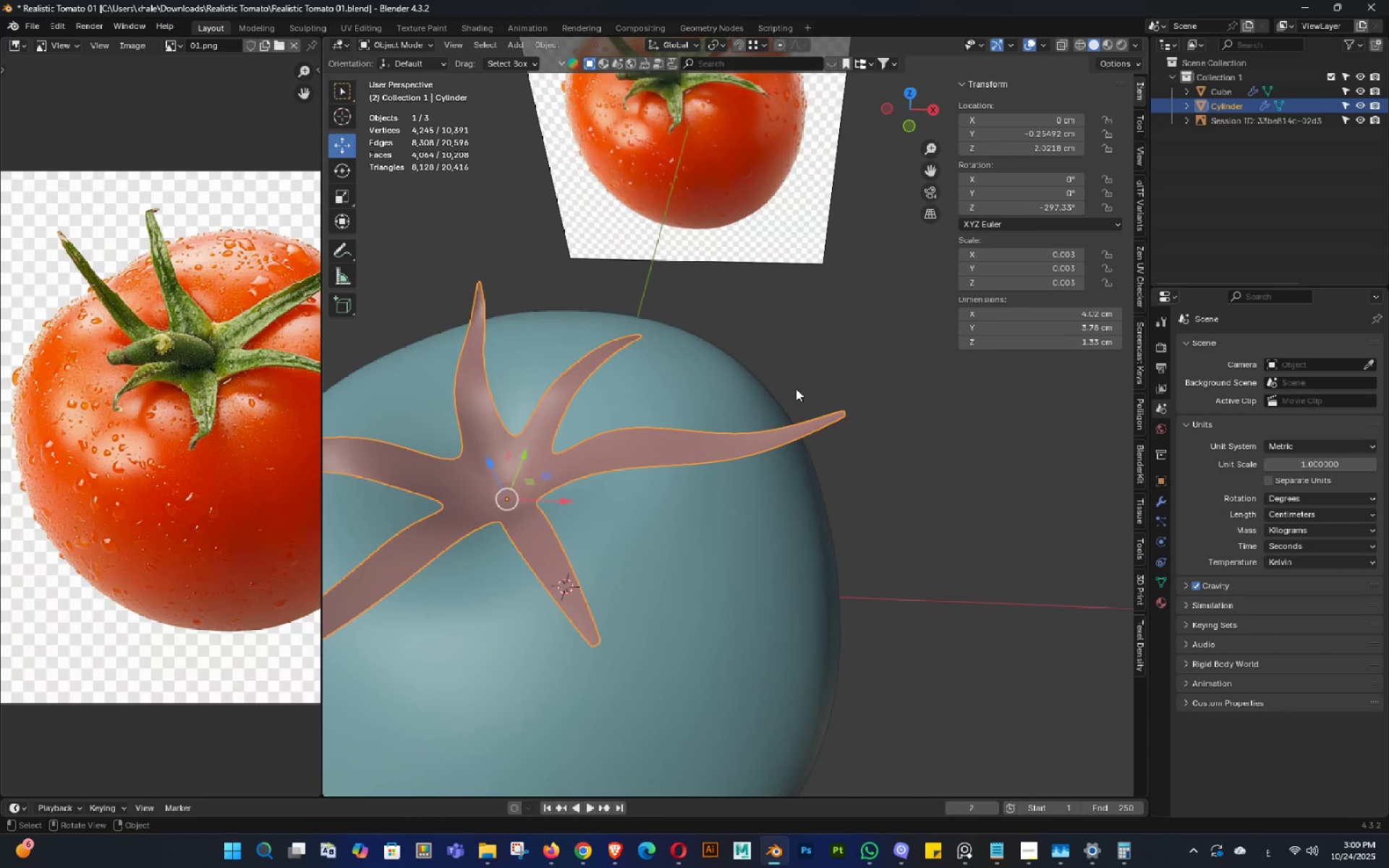 
scroll: coordinate [770, 417], scroll_direction: down, amount: 2.0
 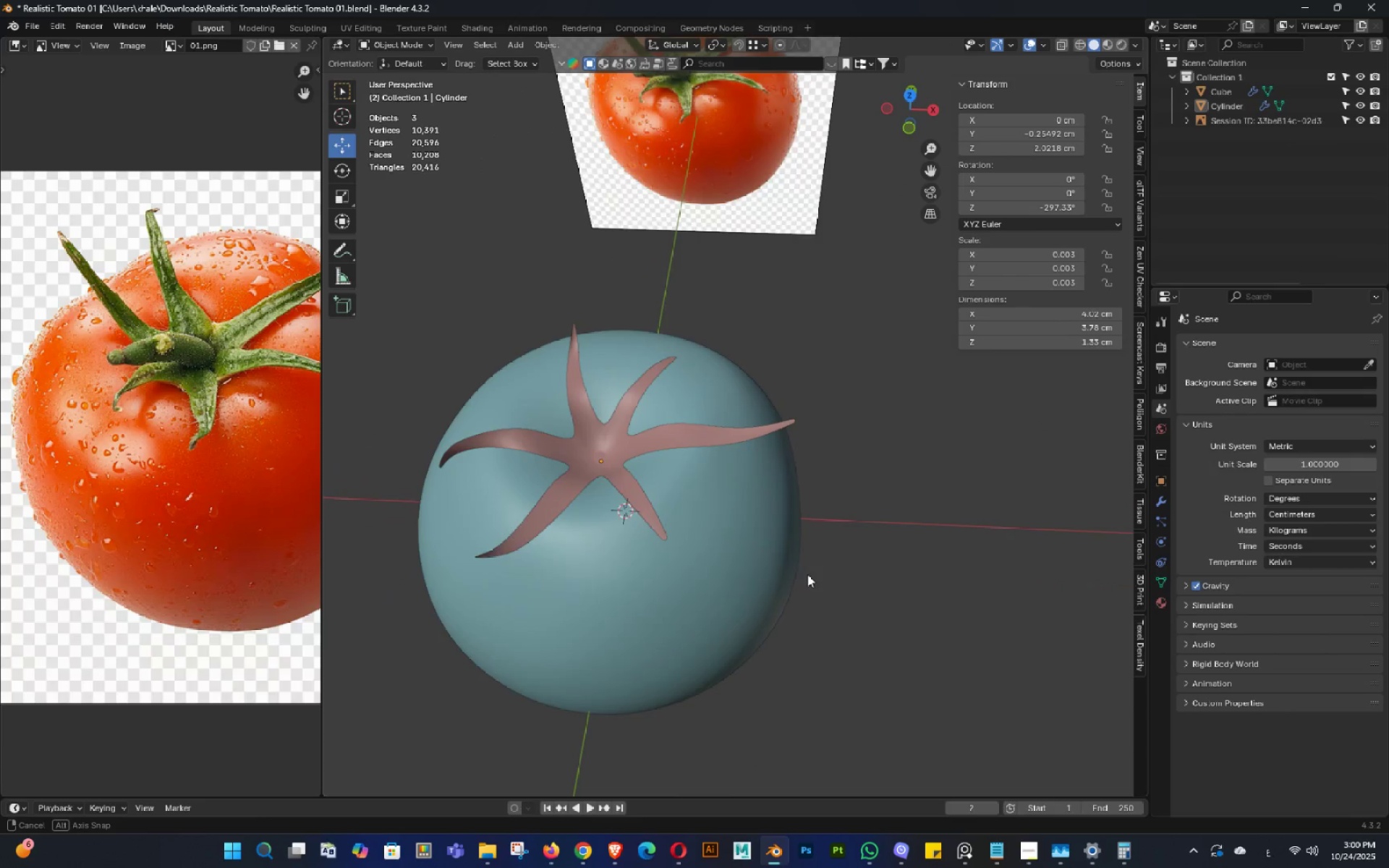 
key(Shift+ShiftLeft)
 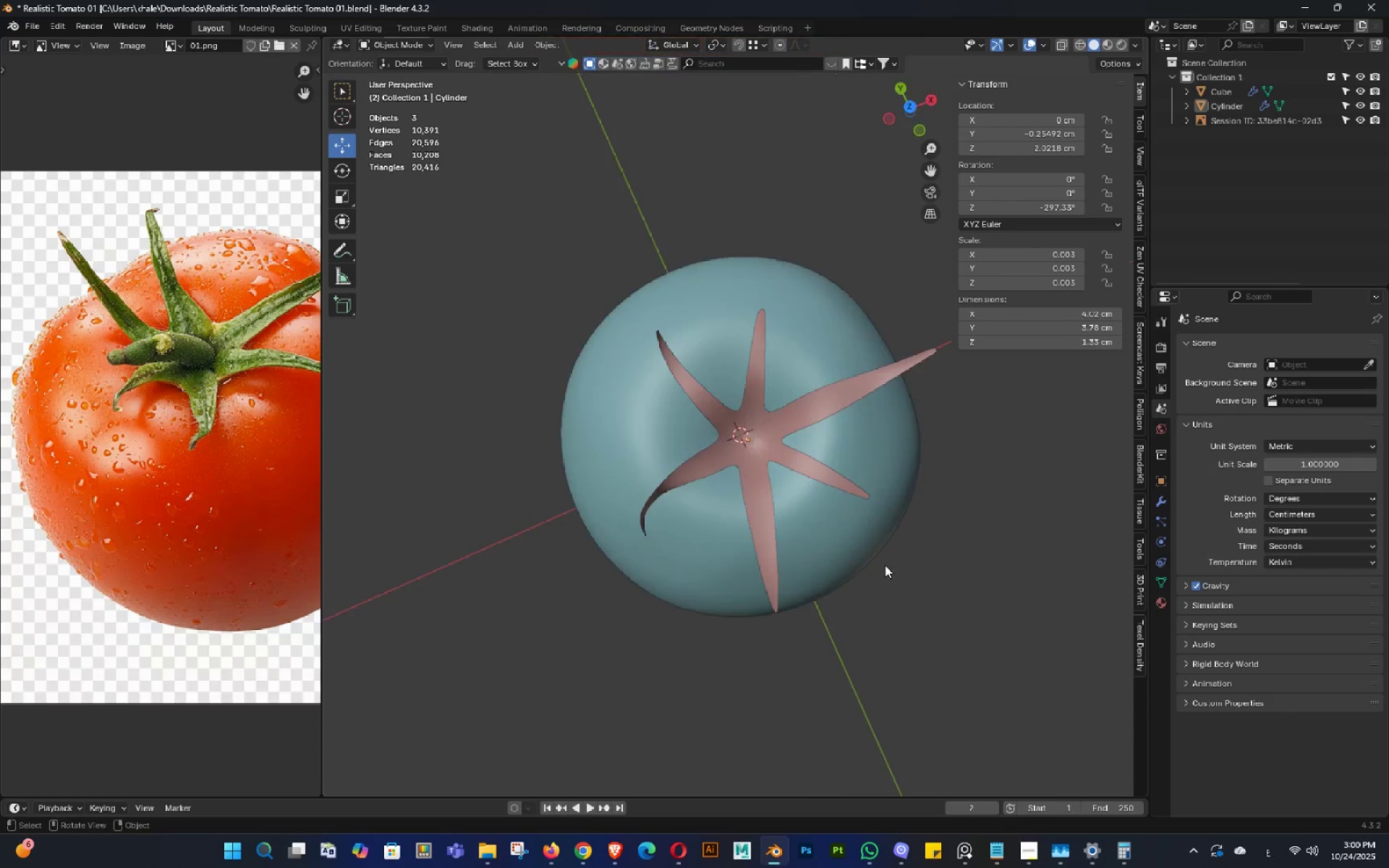 
triple_click([885, 565])
 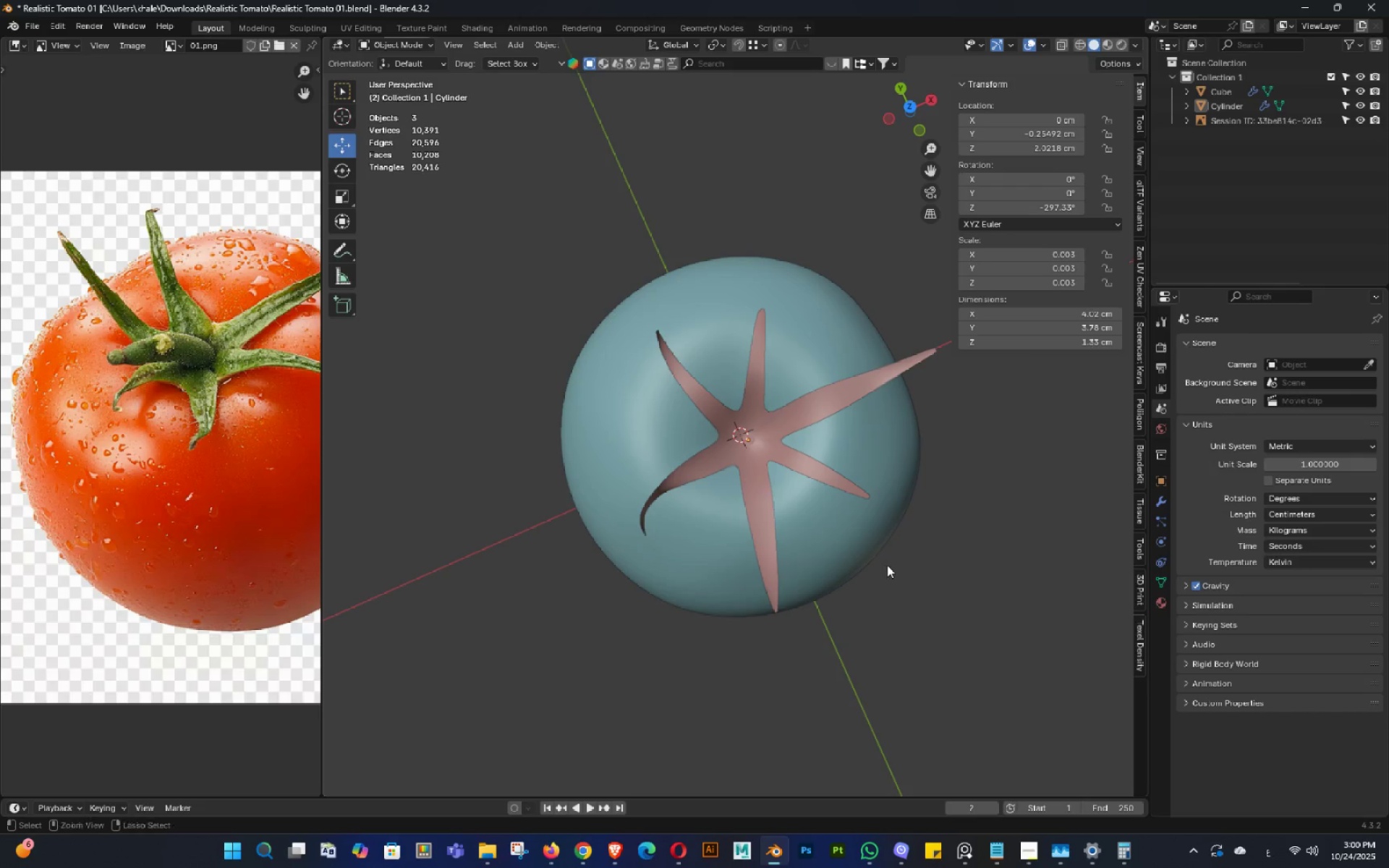 
key(Control+ControlLeft)
 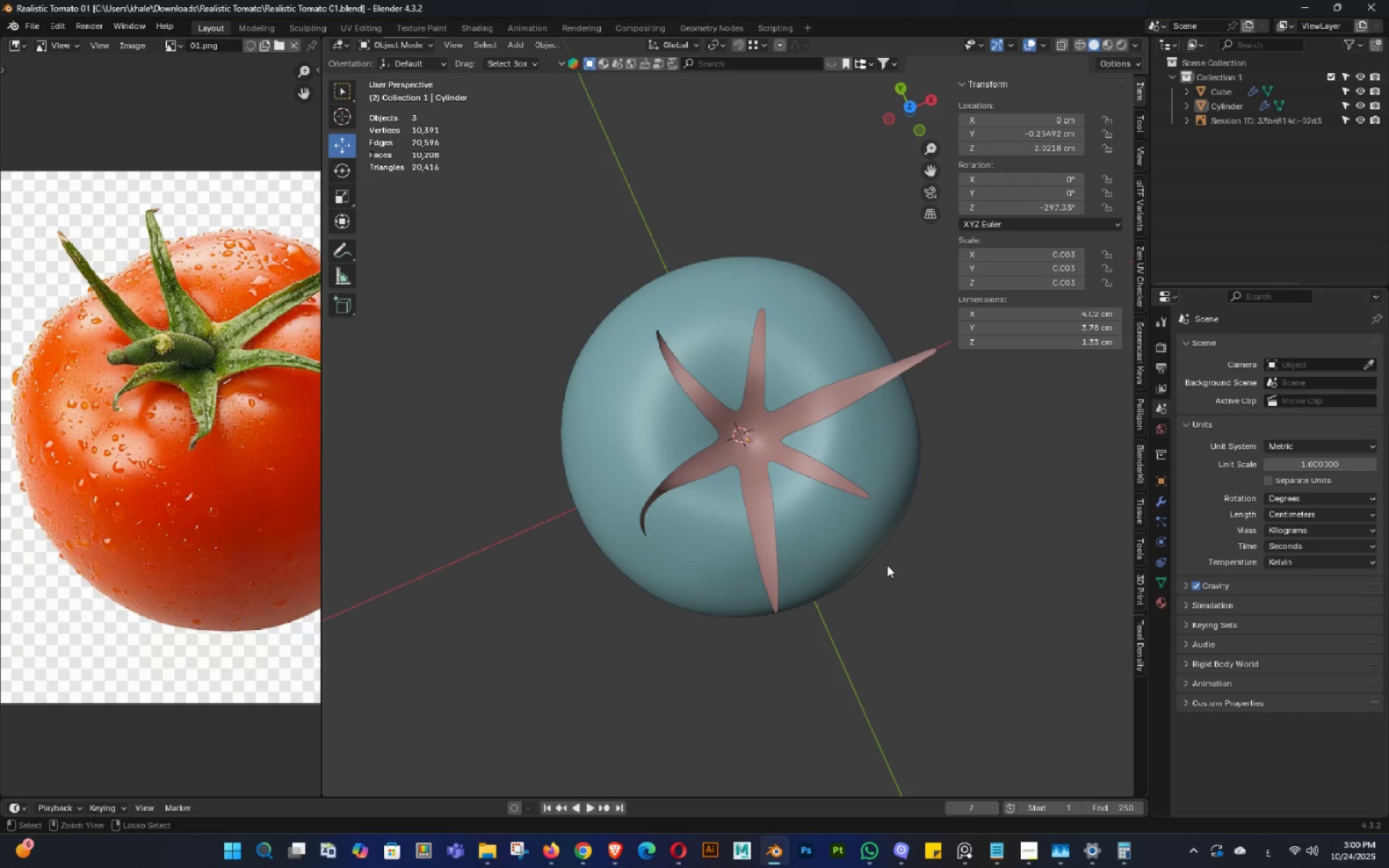 
key(Control+S)
 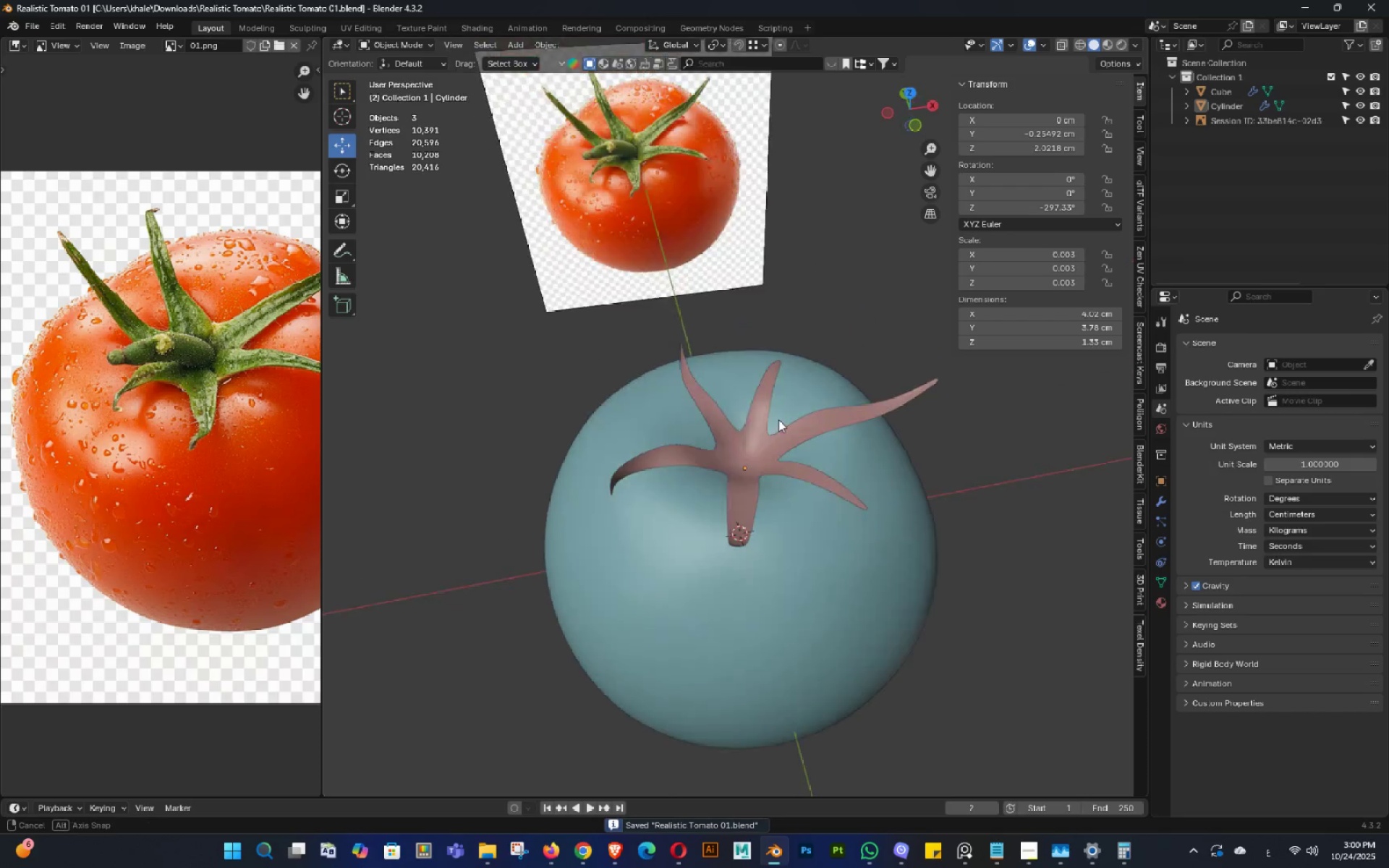 
double_click([778, 417])
 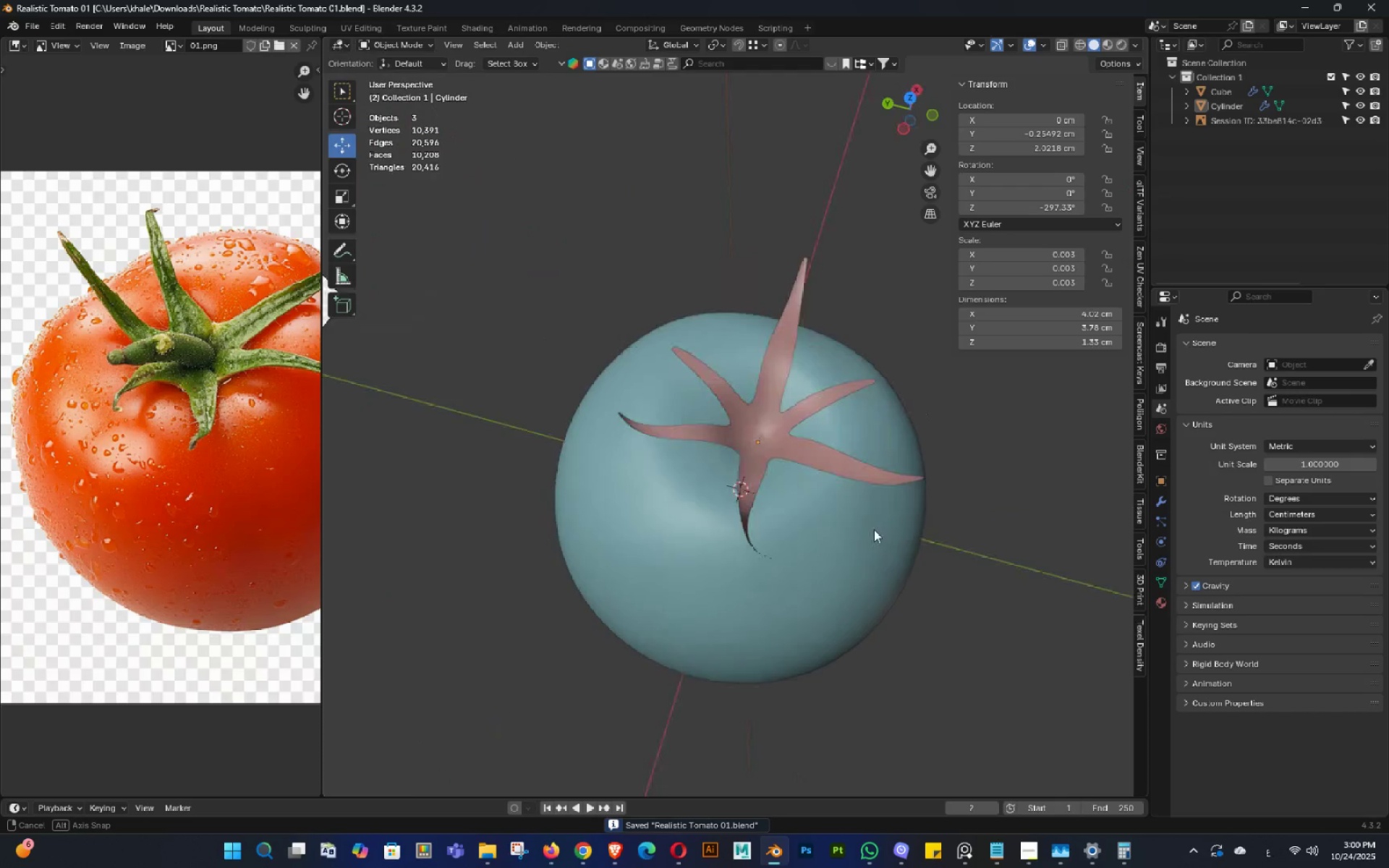 
key(Control+S)
 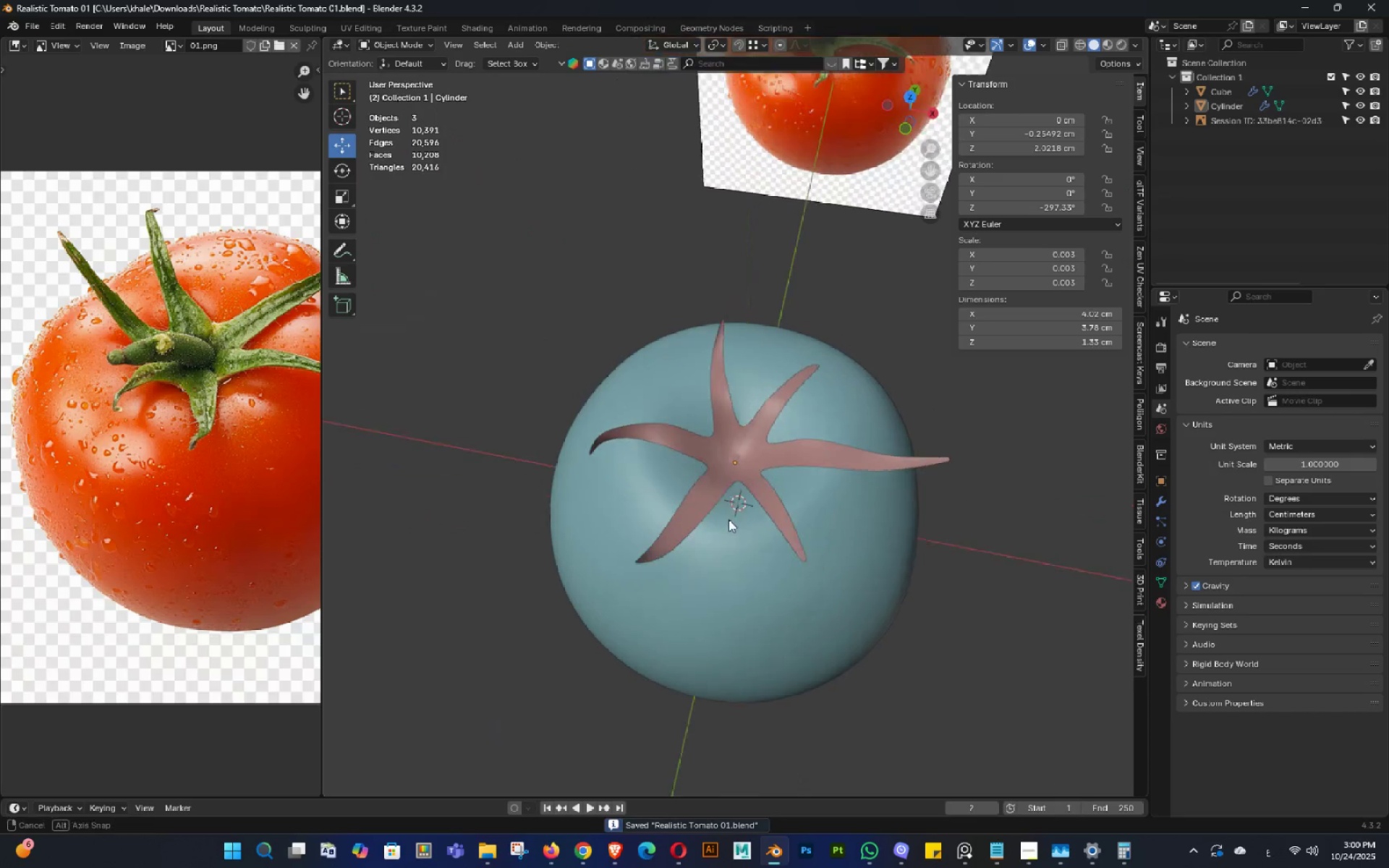 
double_click([729, 519])
 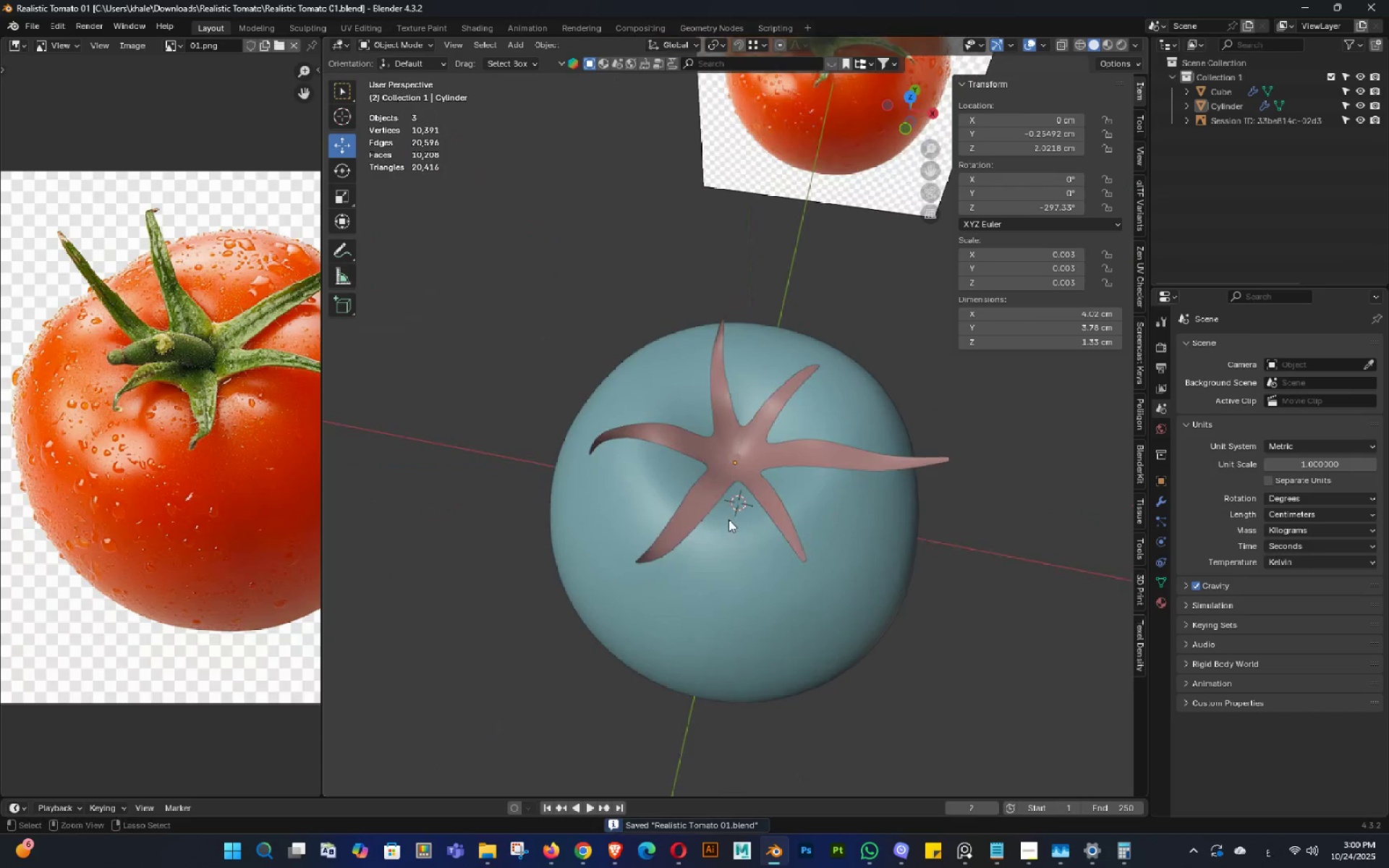 
key(Control+ControlLeft)
 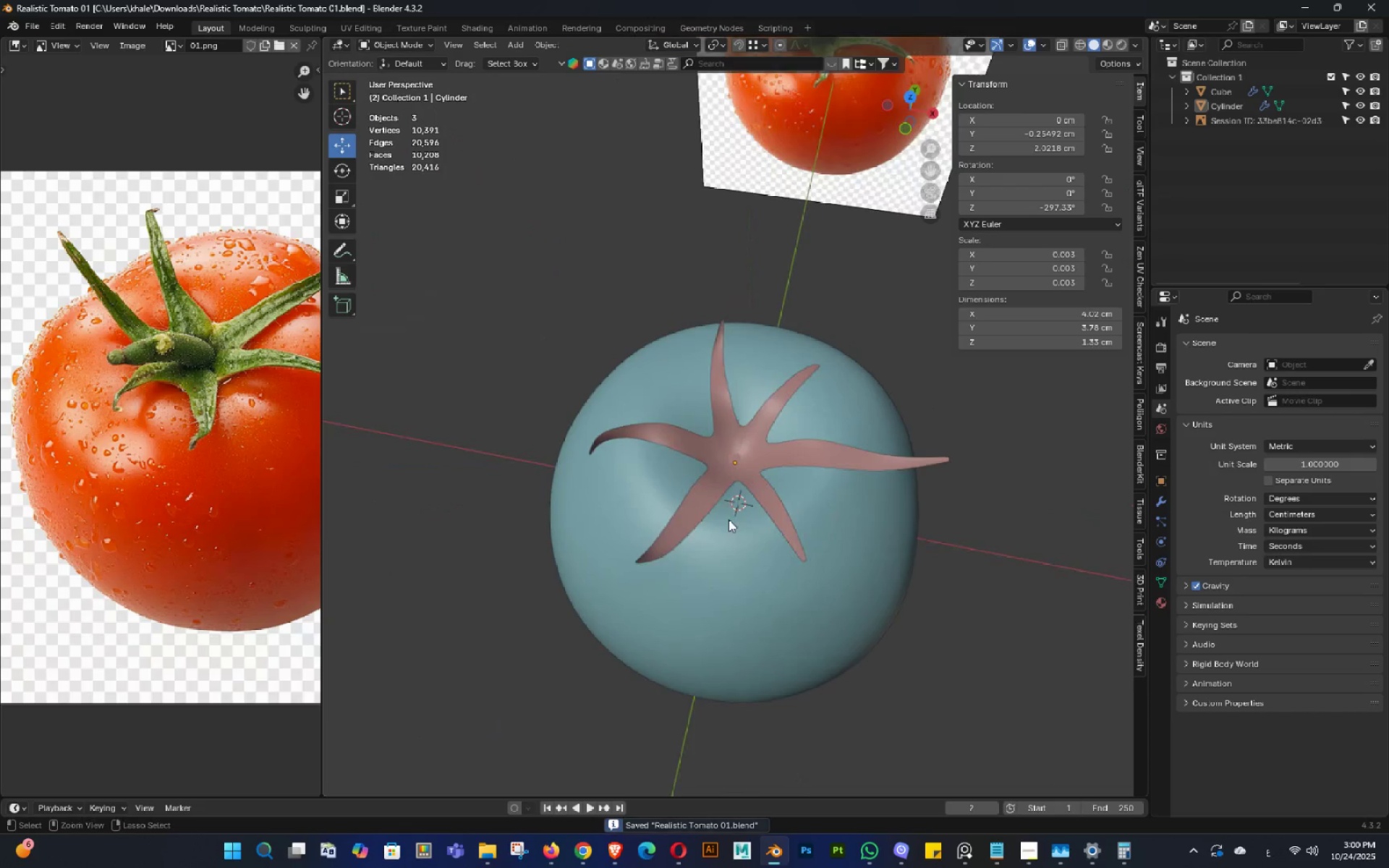 
key(Control+S)
 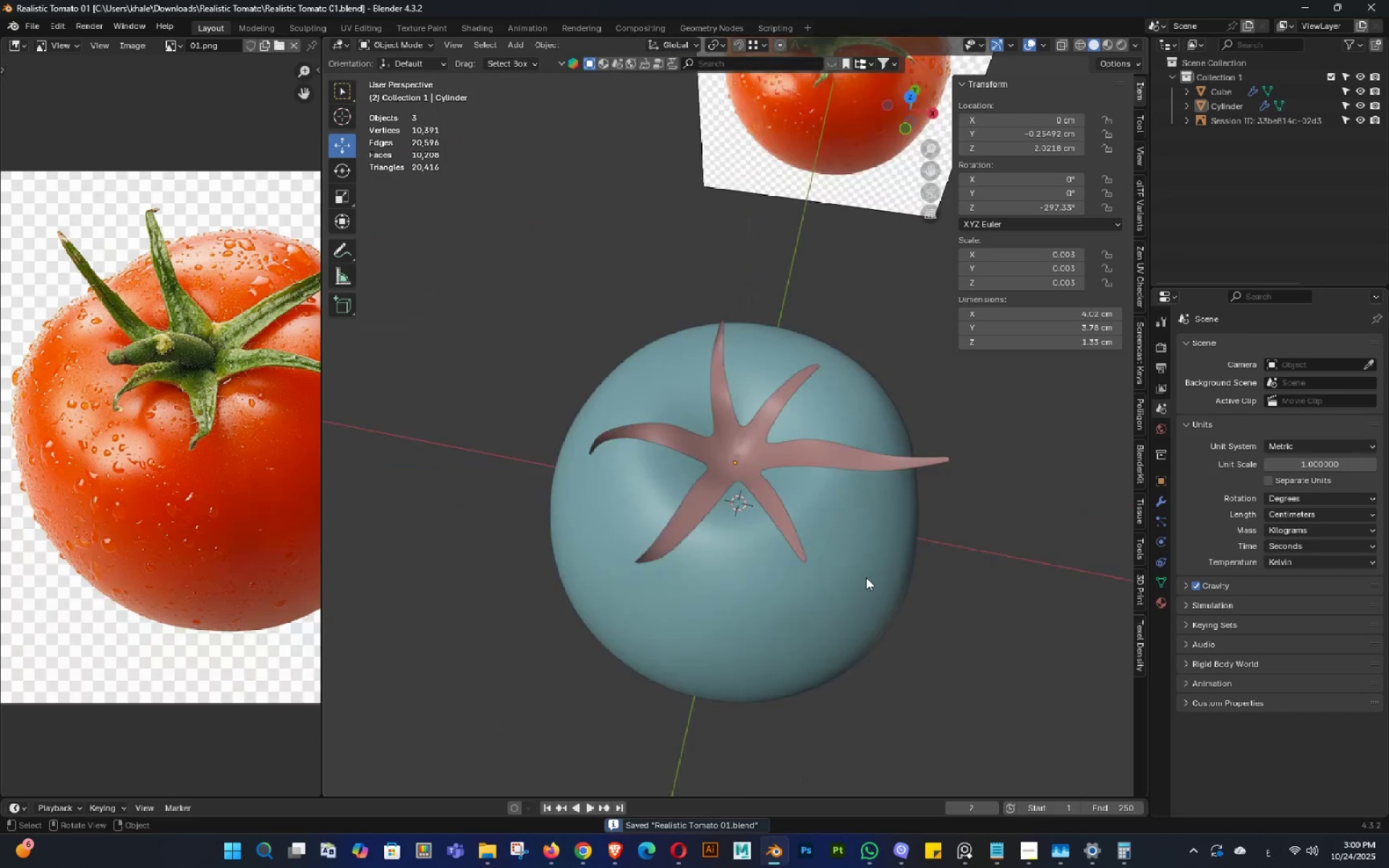 
scroll: coordinate [866, 577], scroll_direction: down, amount: 3.0
 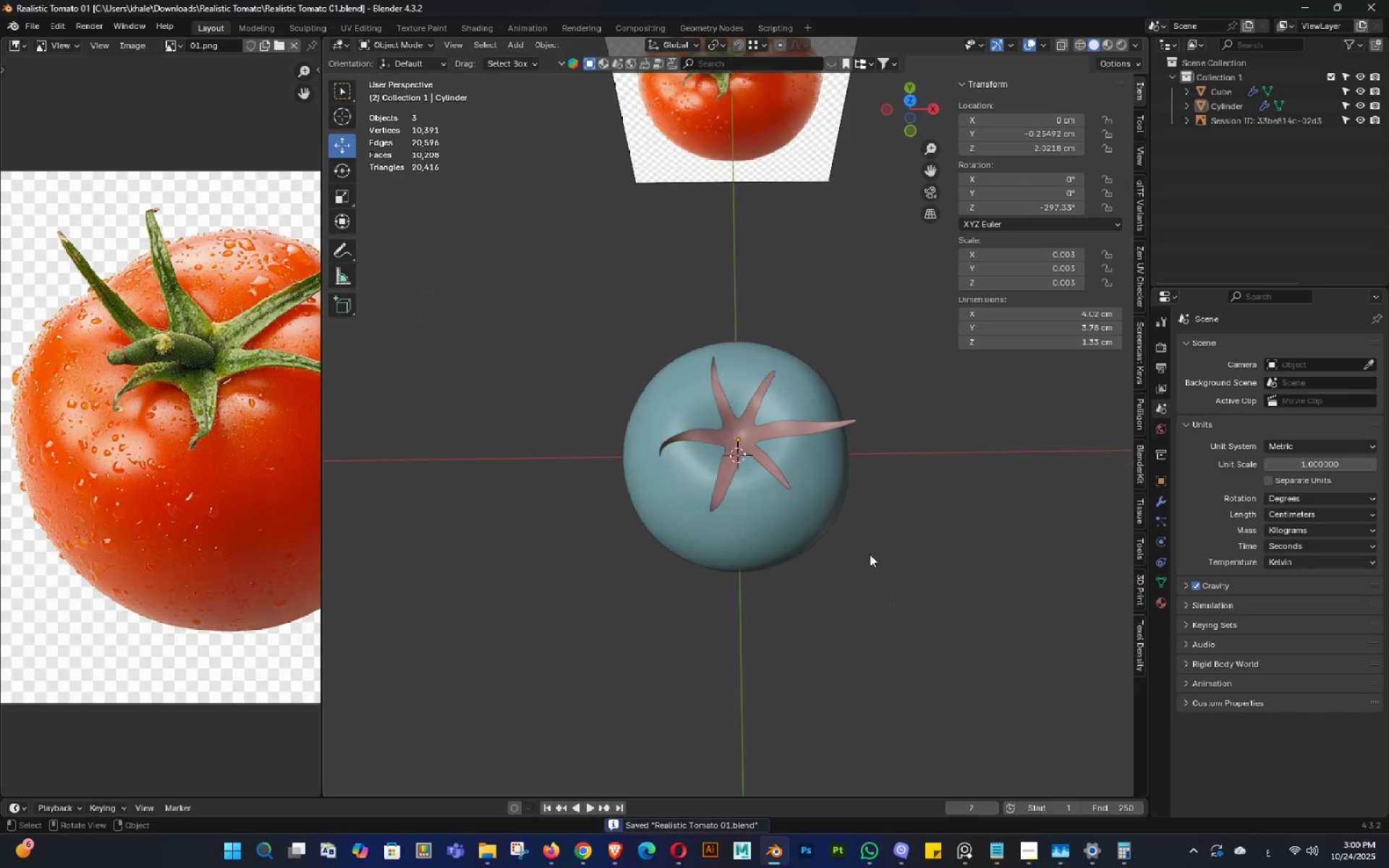 
double_click([889, 595])
 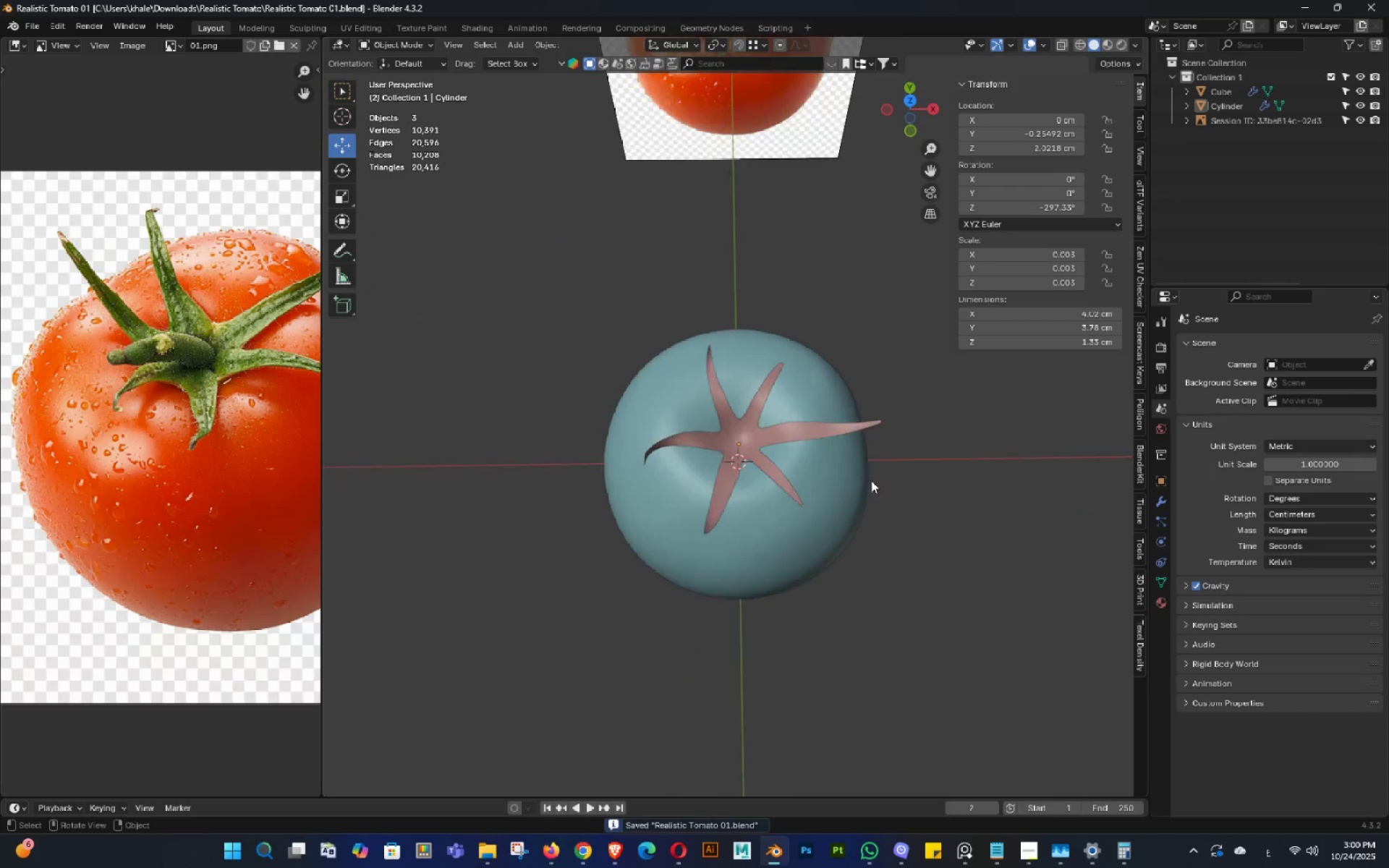 
scroll: coordinate [871, 479], scroll_direction: up, amount: 3.0
 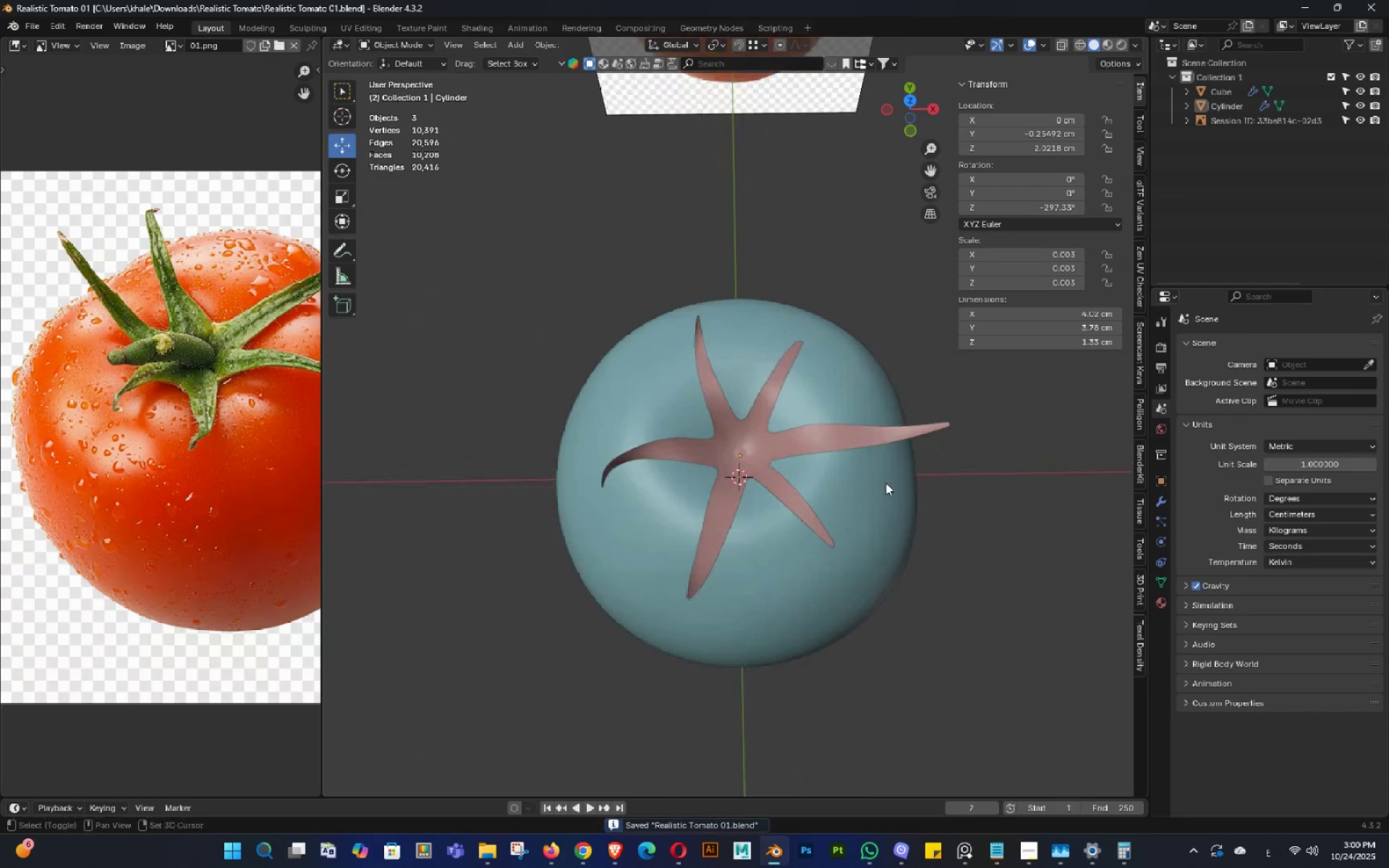 
key(Shift+ShiftLeft)
 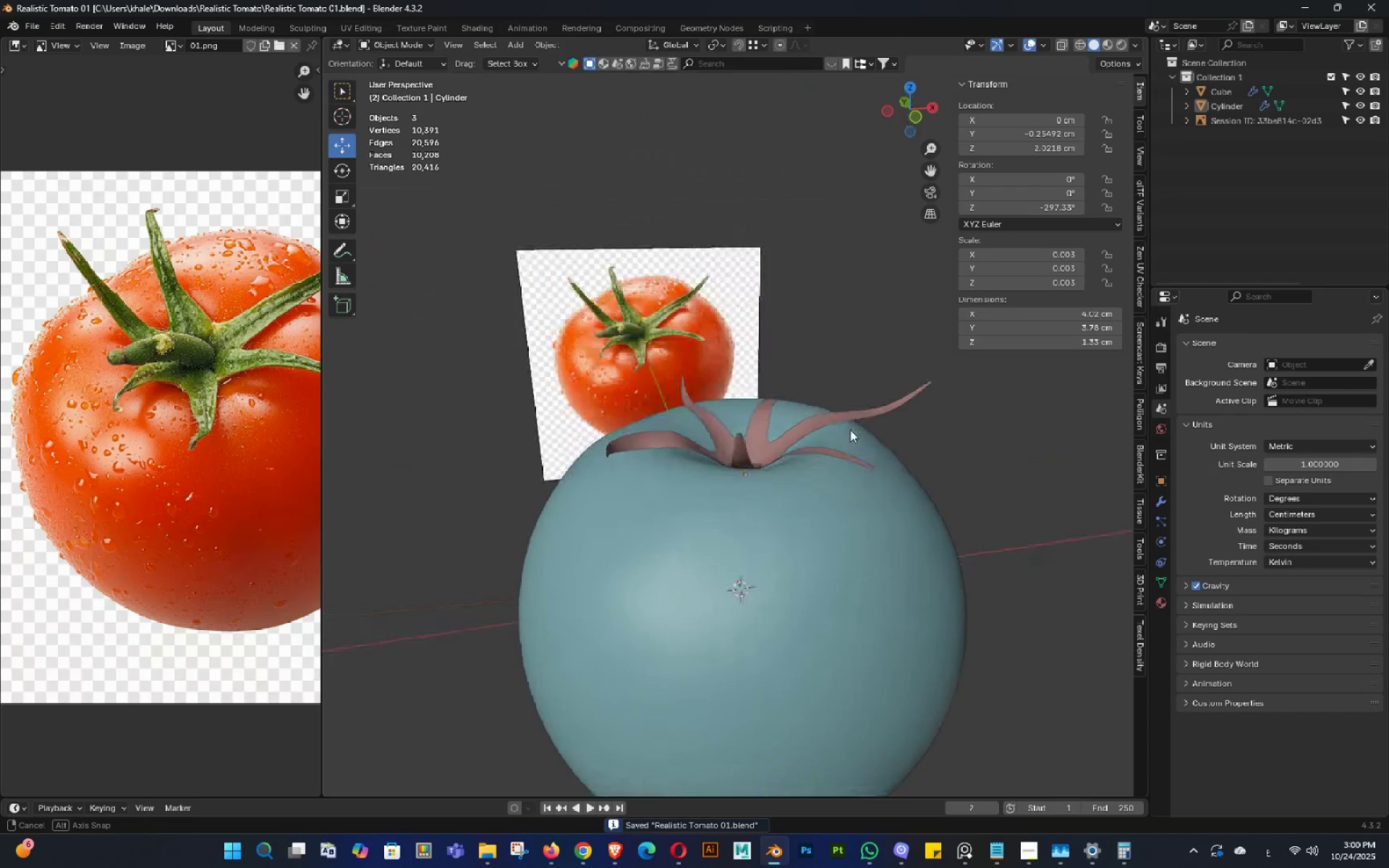 
key(Shift+ShiftLeft)
 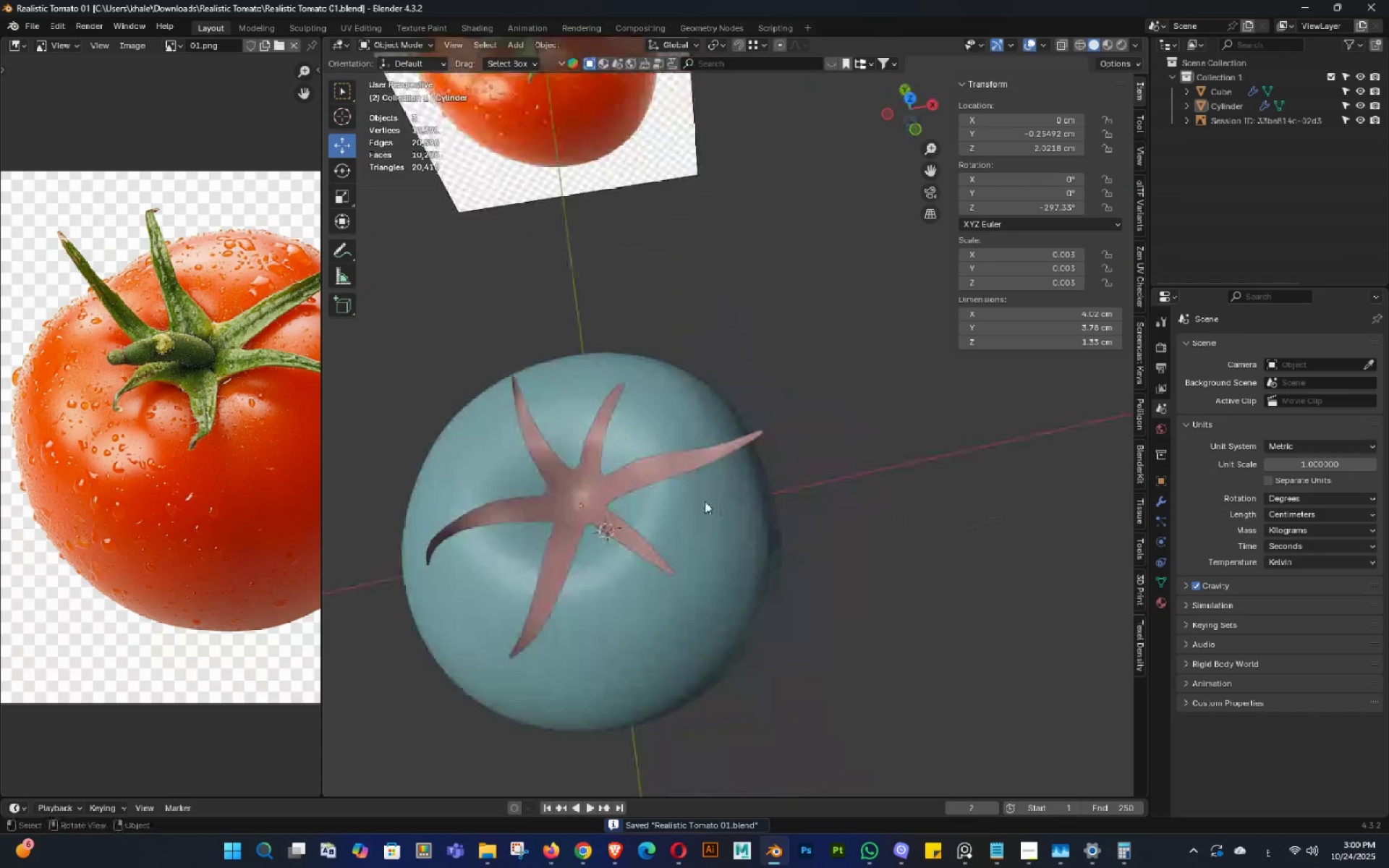 
scroll: coordinate [805, 425], scroll_direction: up, amount: 5.0
 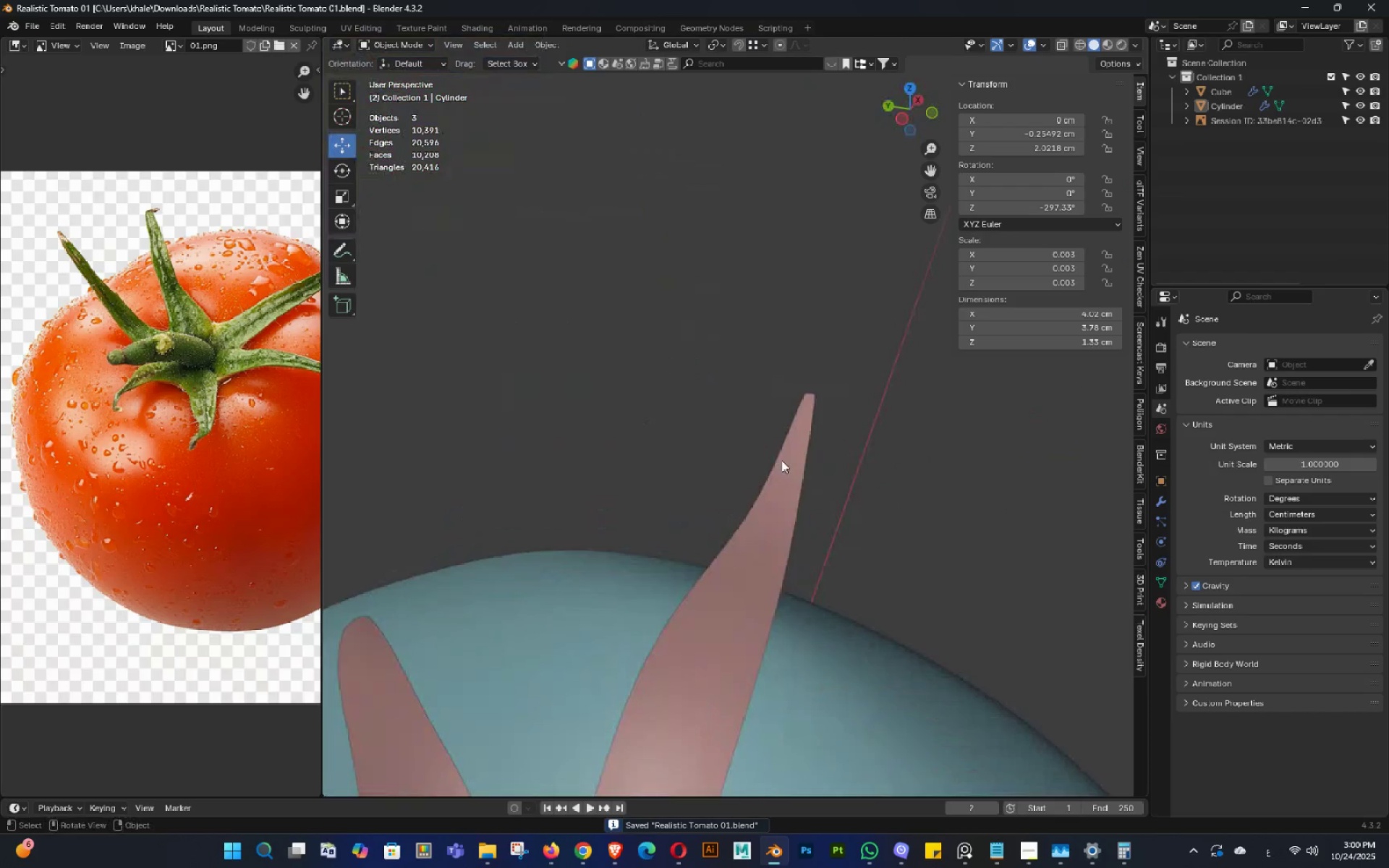 
left_click([780, 460])
 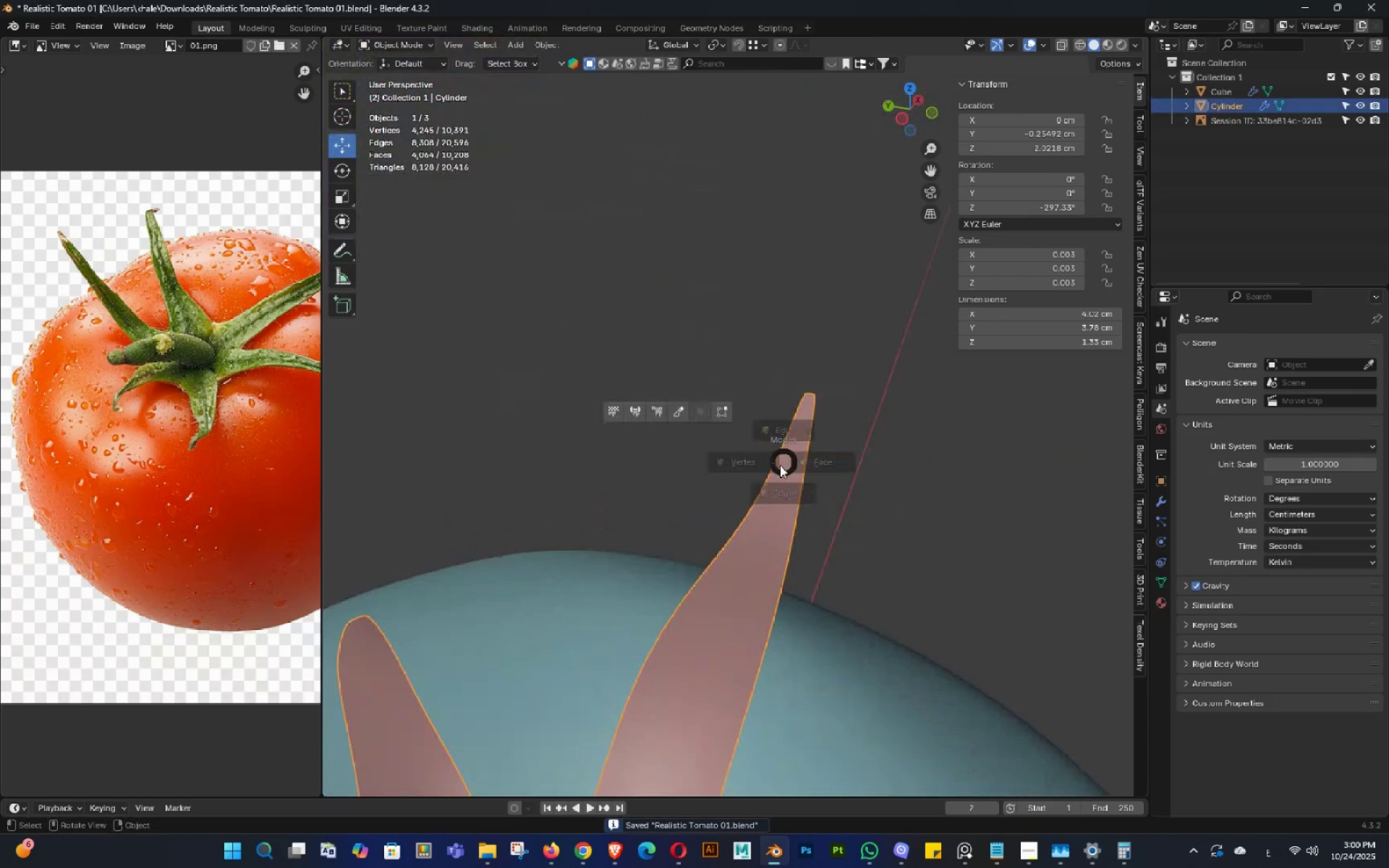 
key(Tab)
 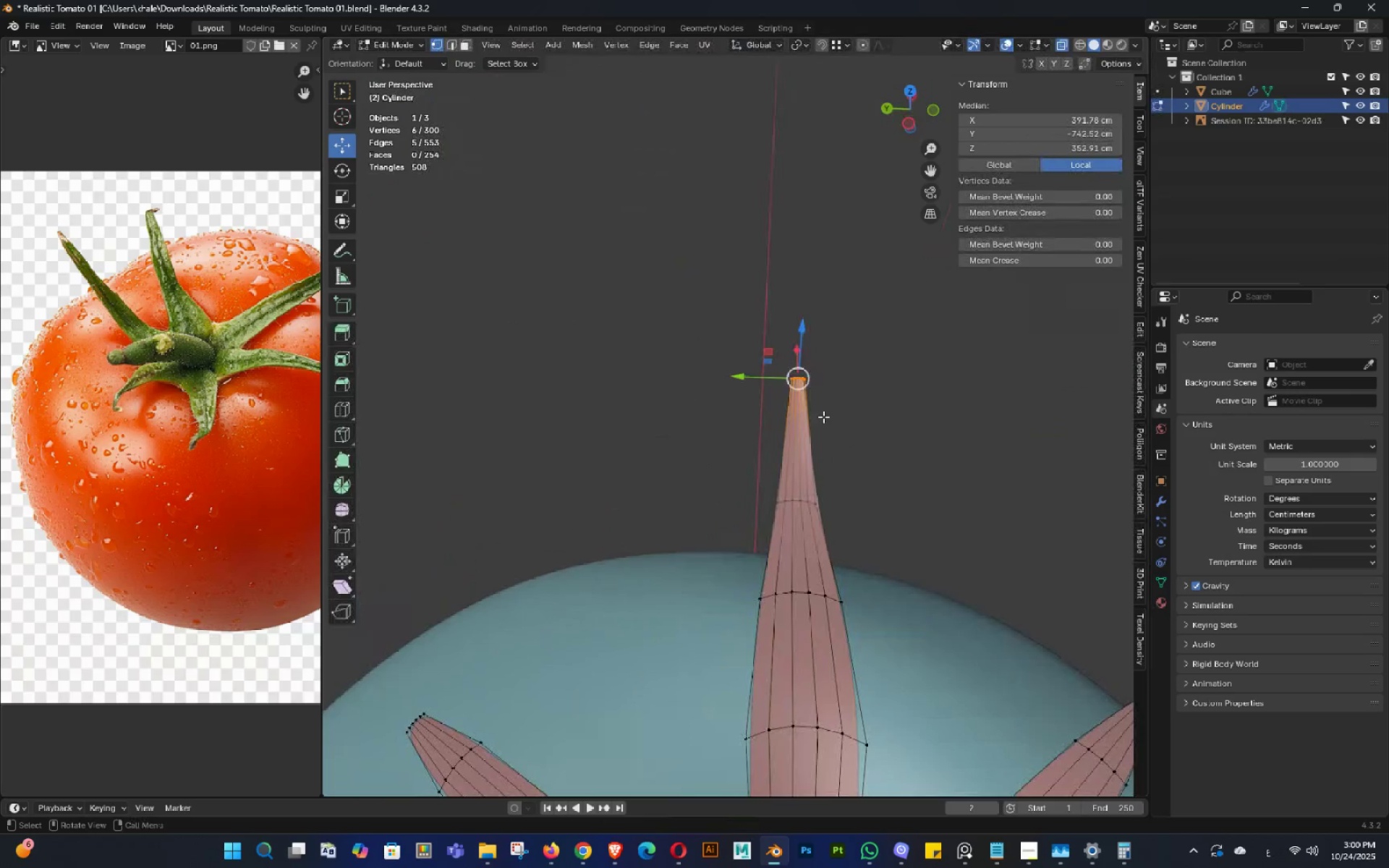 
double_click([844, 400])
 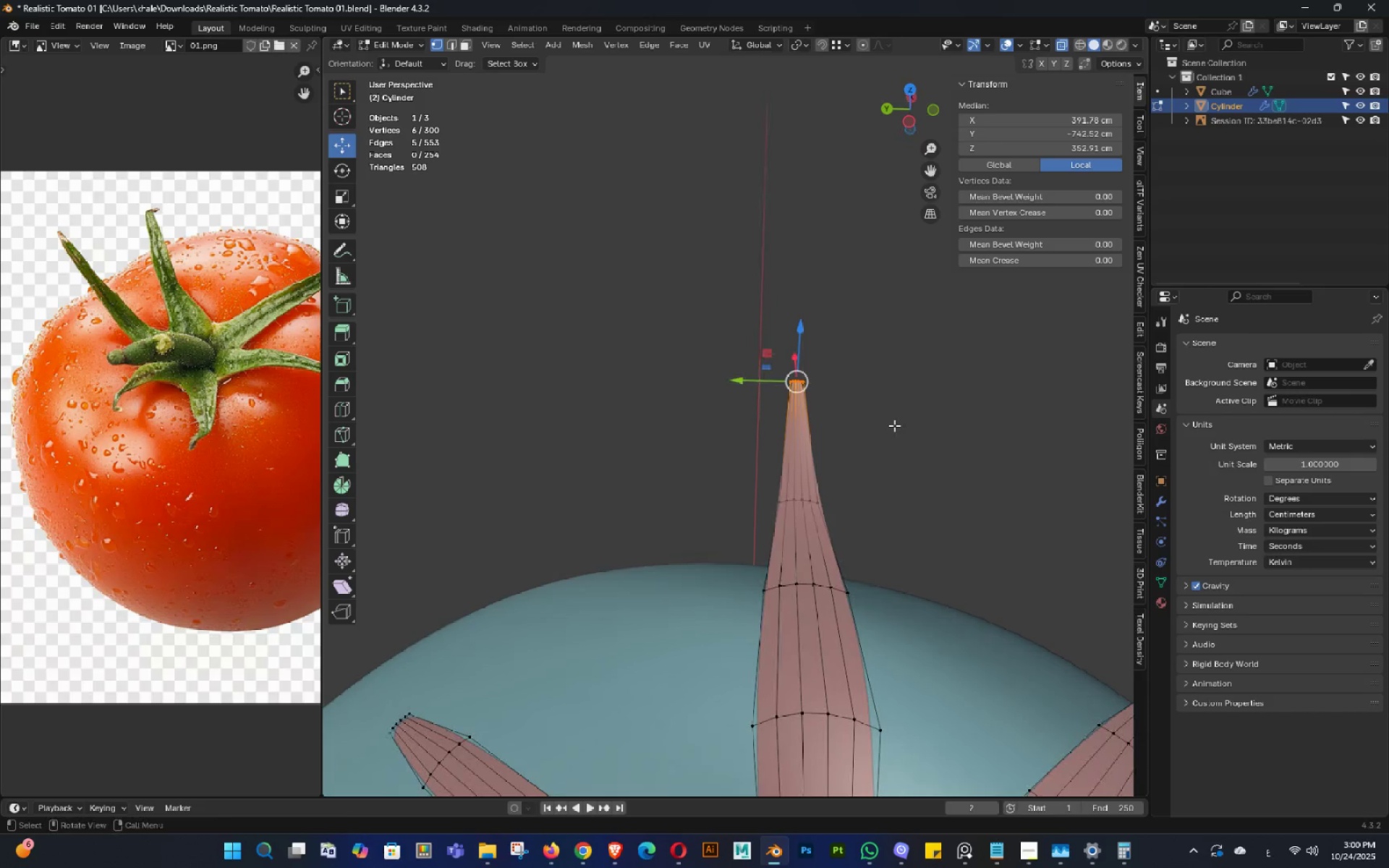 
type(rx)
 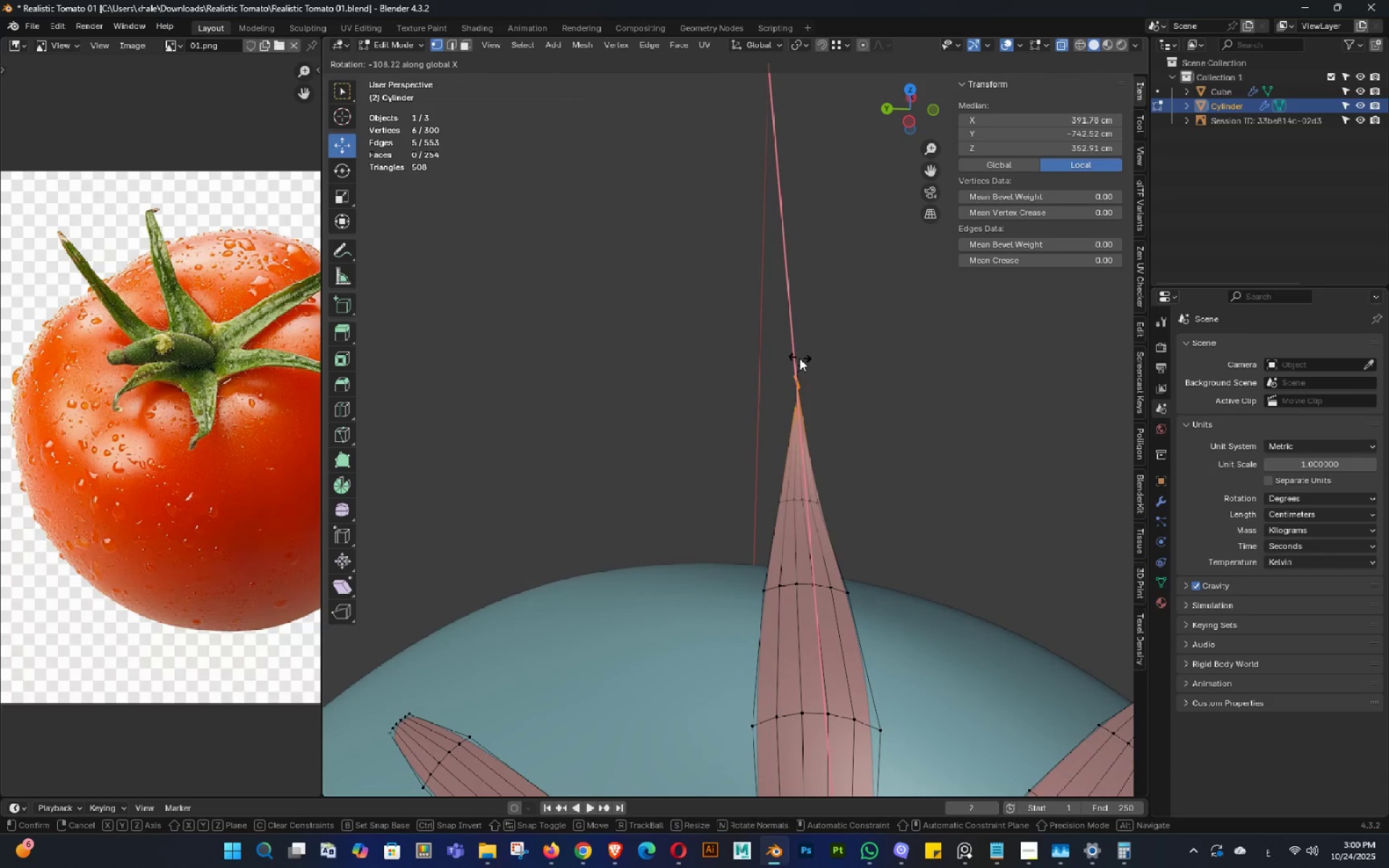 
left_click([803, 359])
 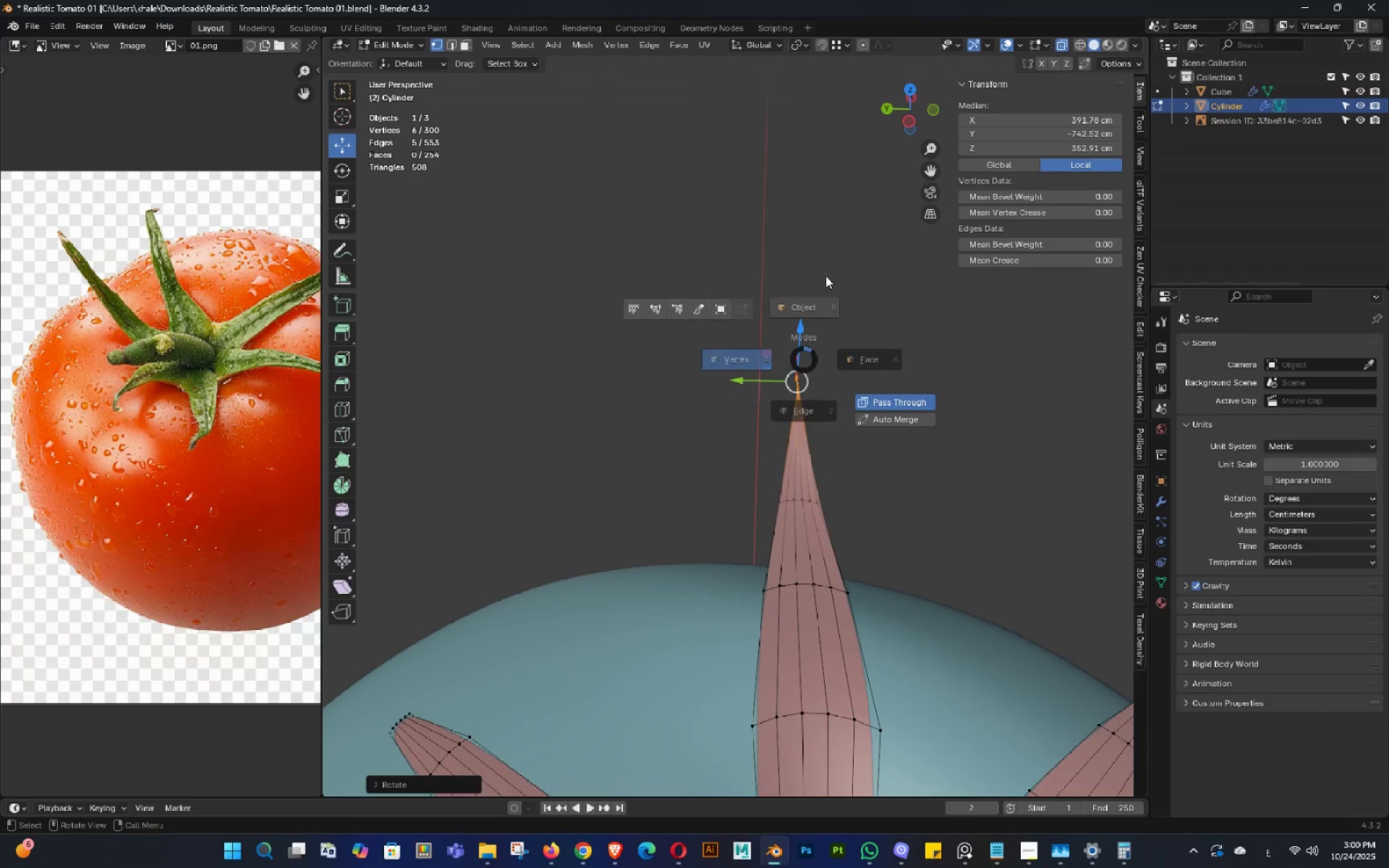 
key(Tab)
 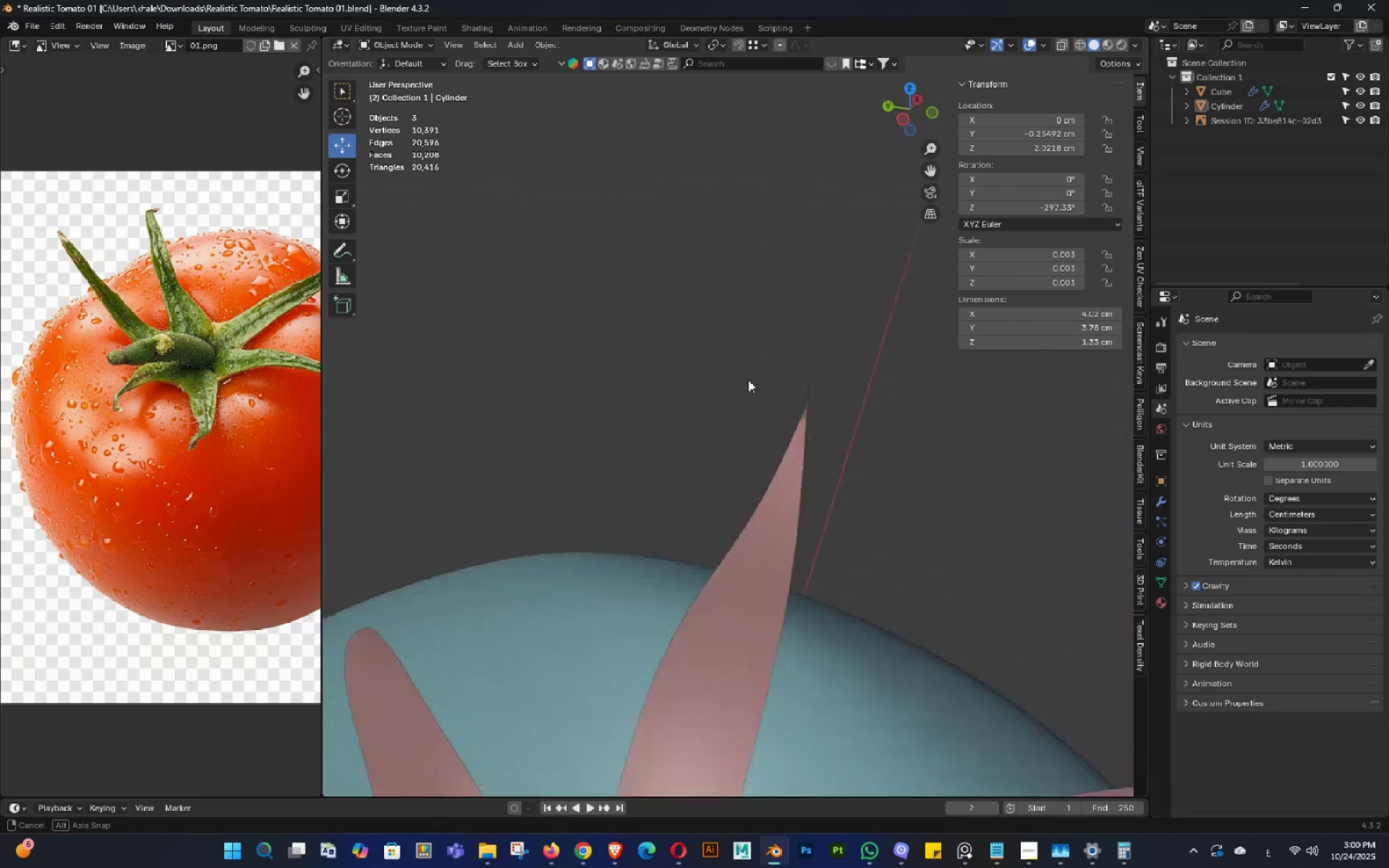 
middle_click([809, 356])
 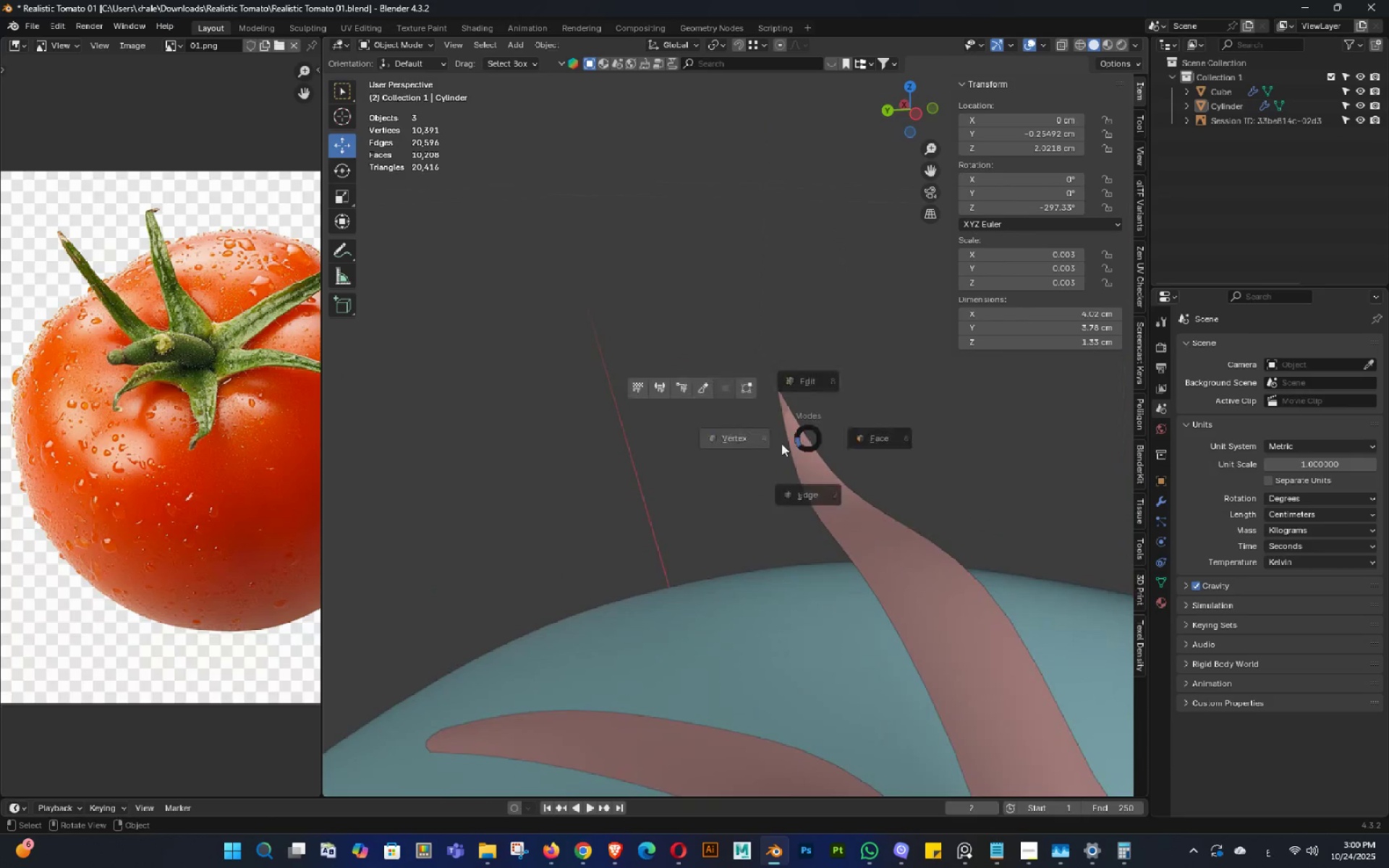 
key(Tab)
type(rx)
key(Tab)
 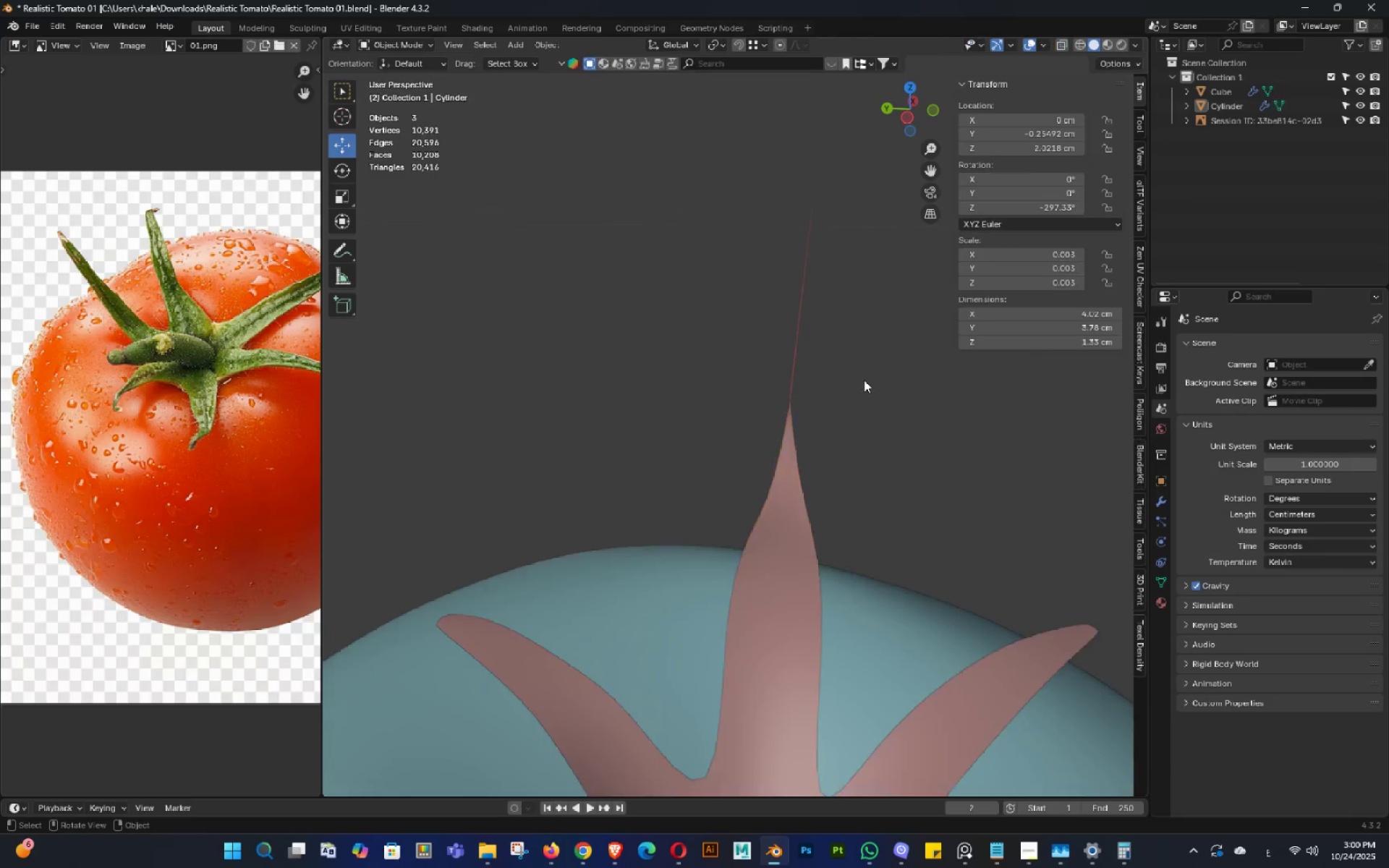 
scroll: coordinate [864, 380], scroll_direction: down, amount: 3.0
 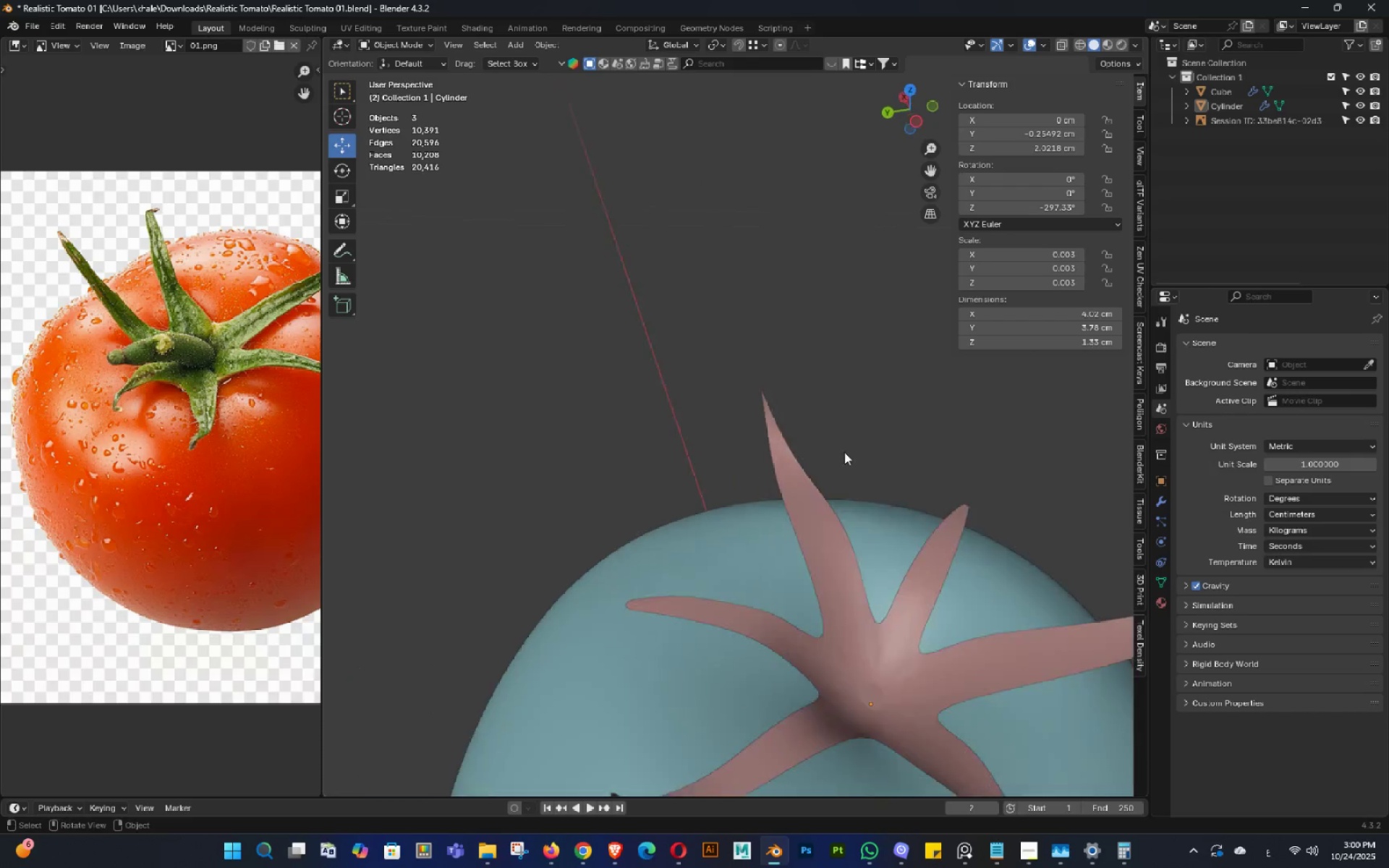 
double_click([844, 452])
 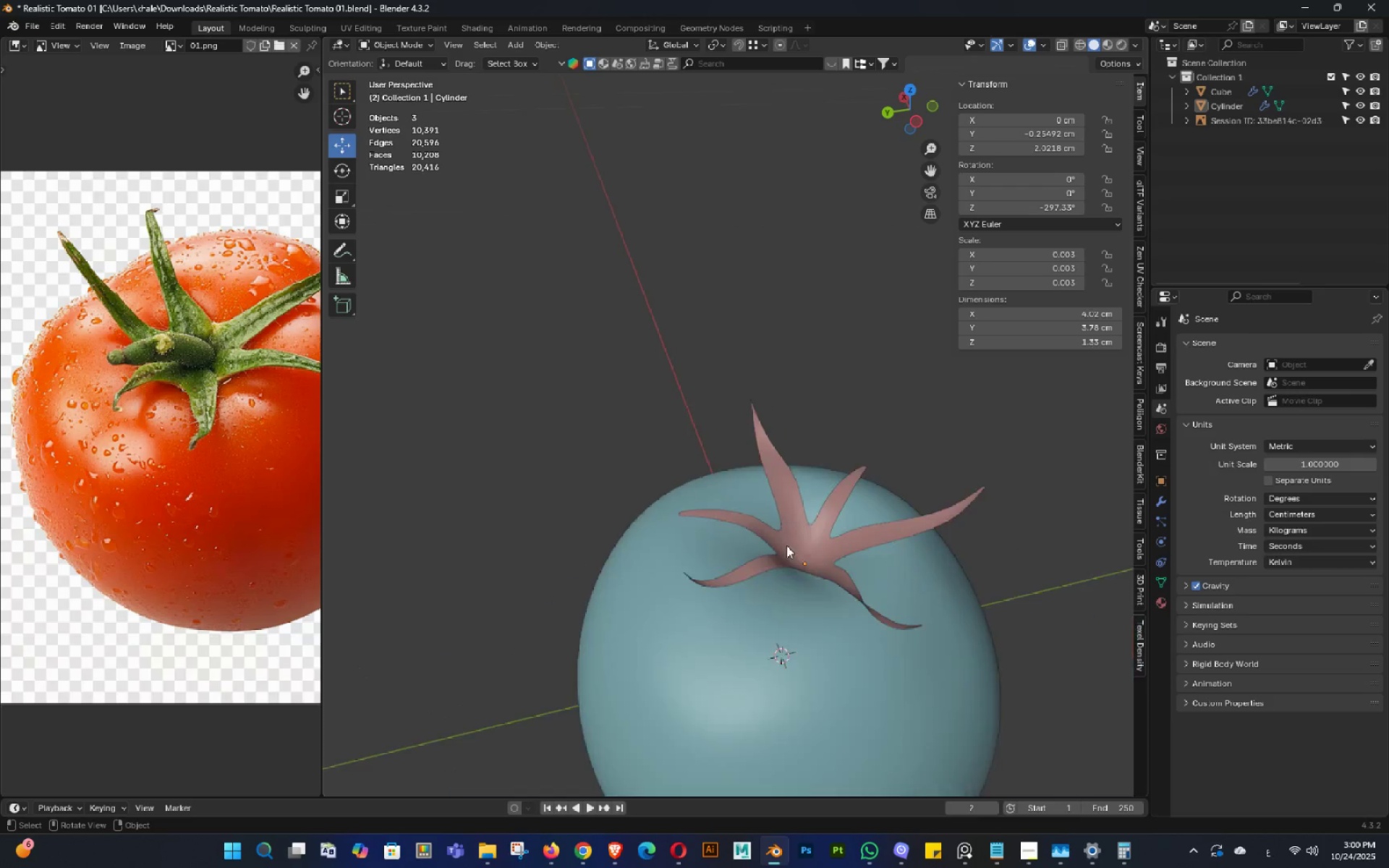 
scroll: coordinate [789, 530], scroll_direction: down, amount: 3.0
 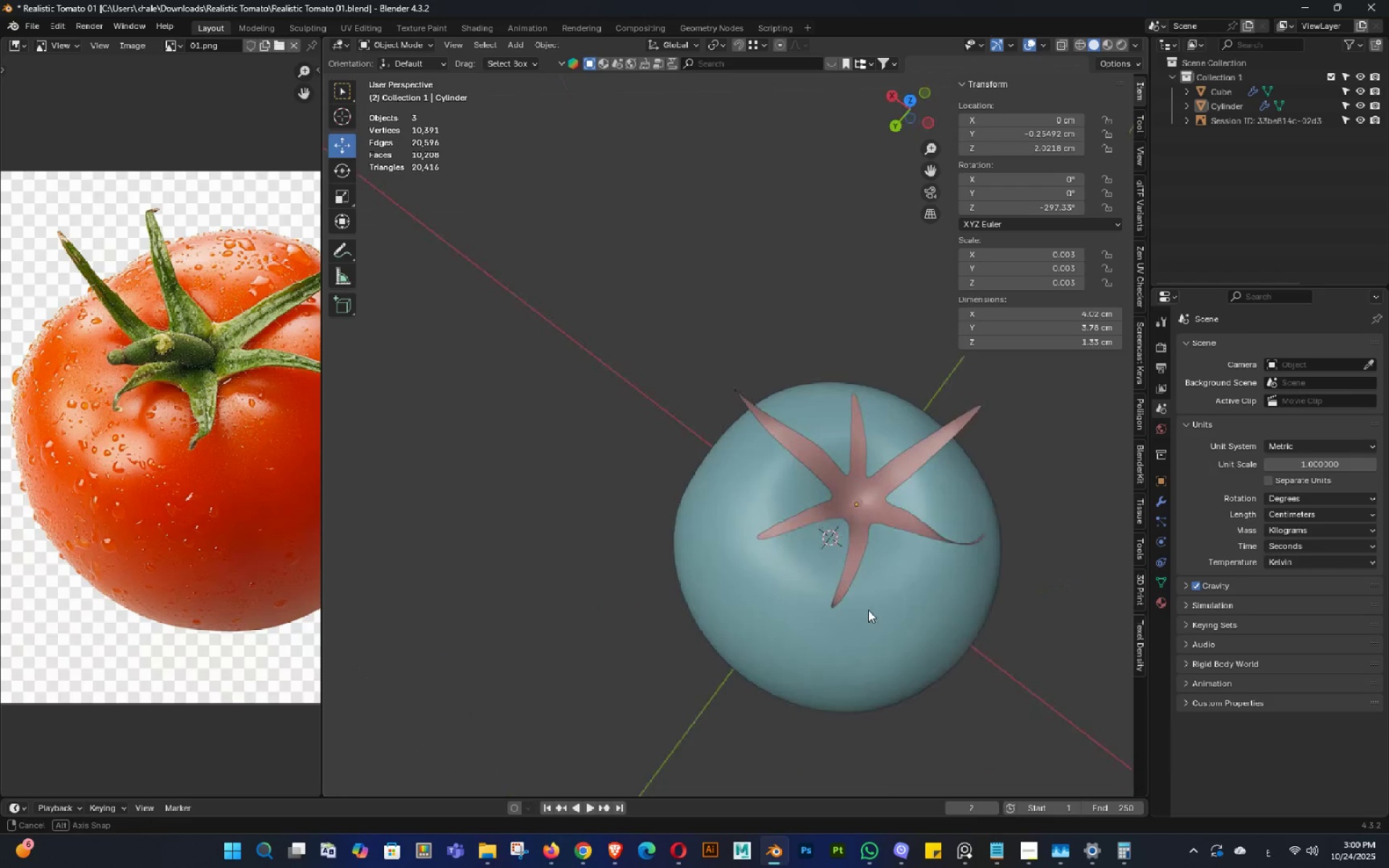 
key(Control+ControlLeft)
 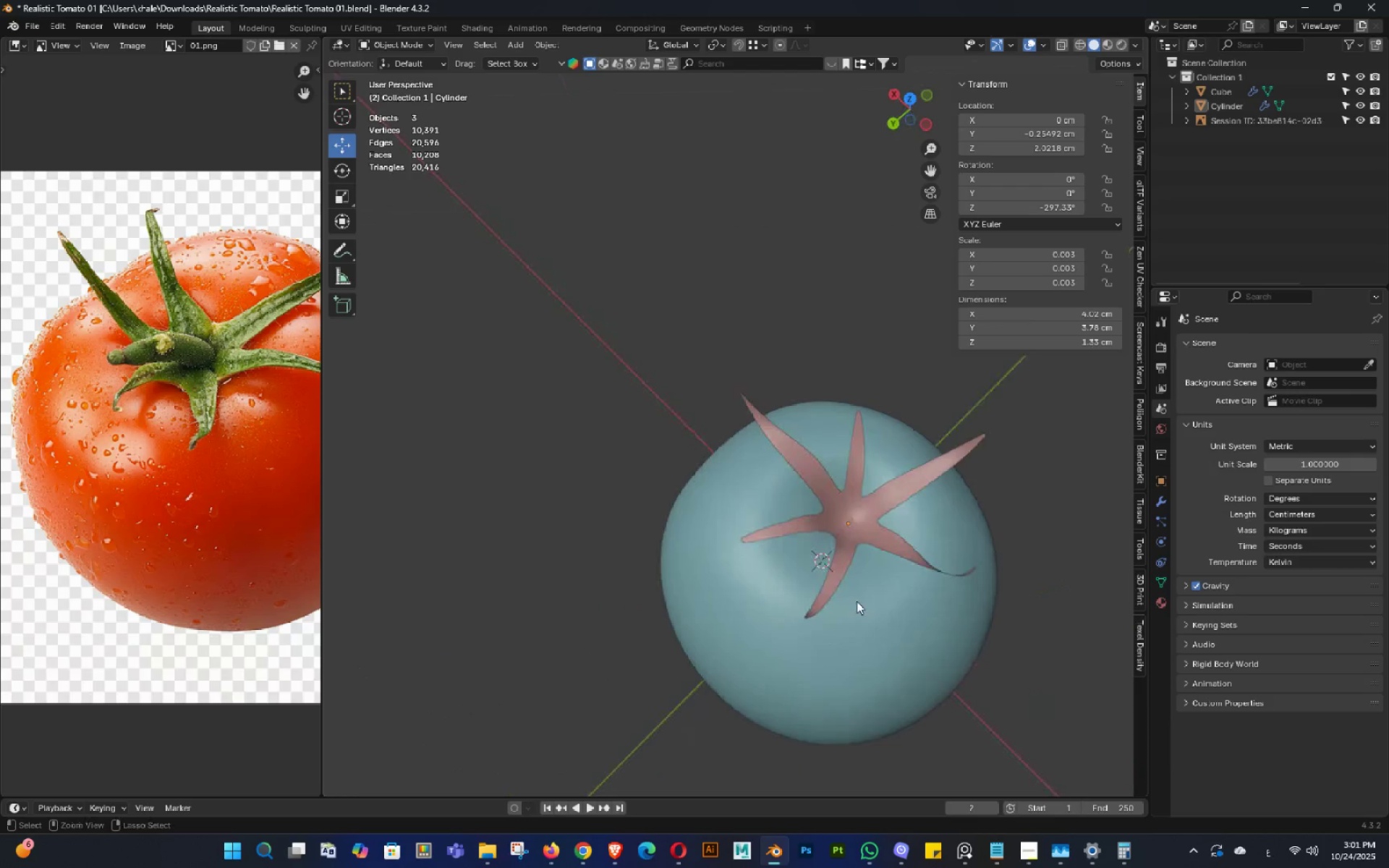 
double_click([857, 603])
 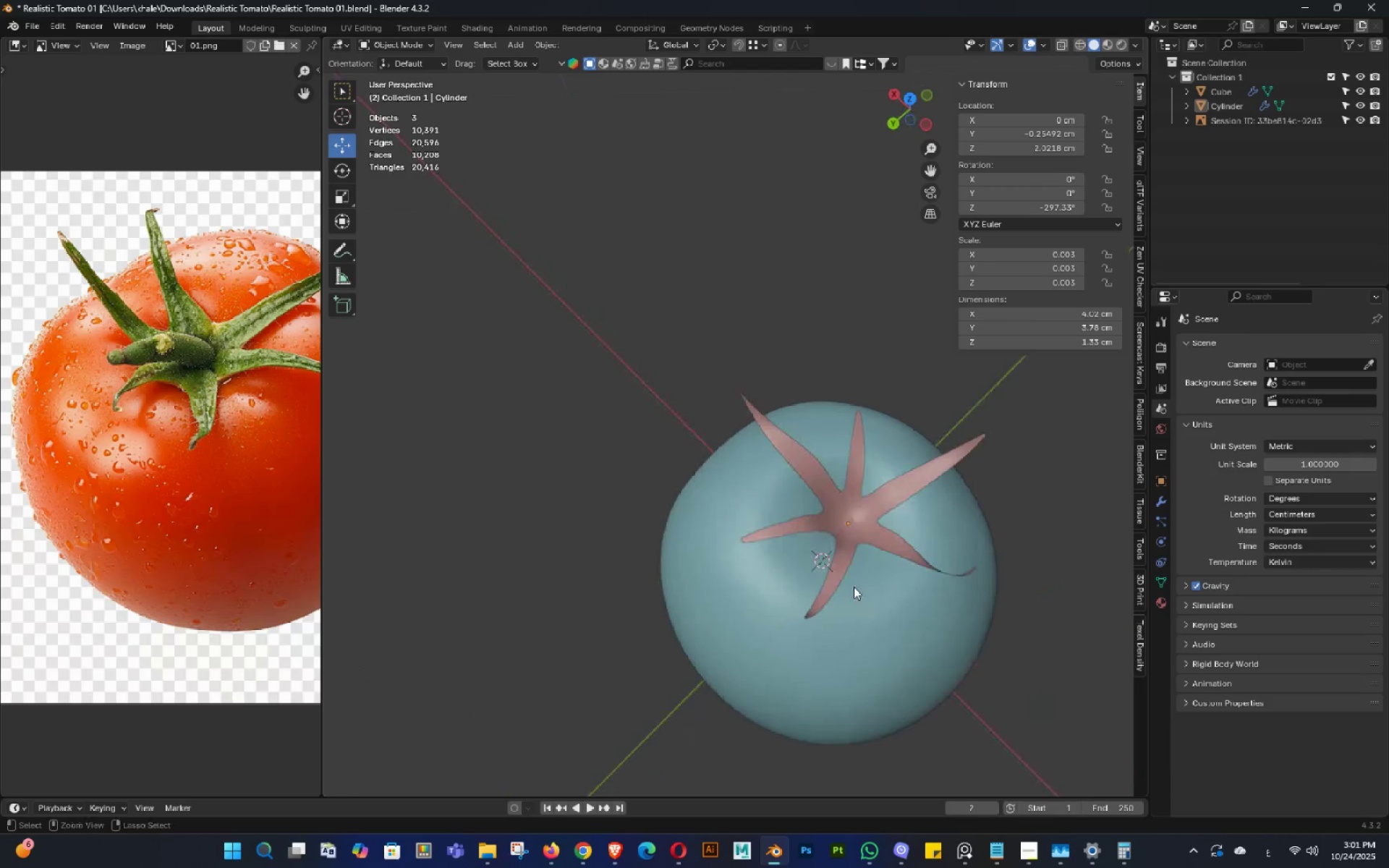 
key(Control+S)
 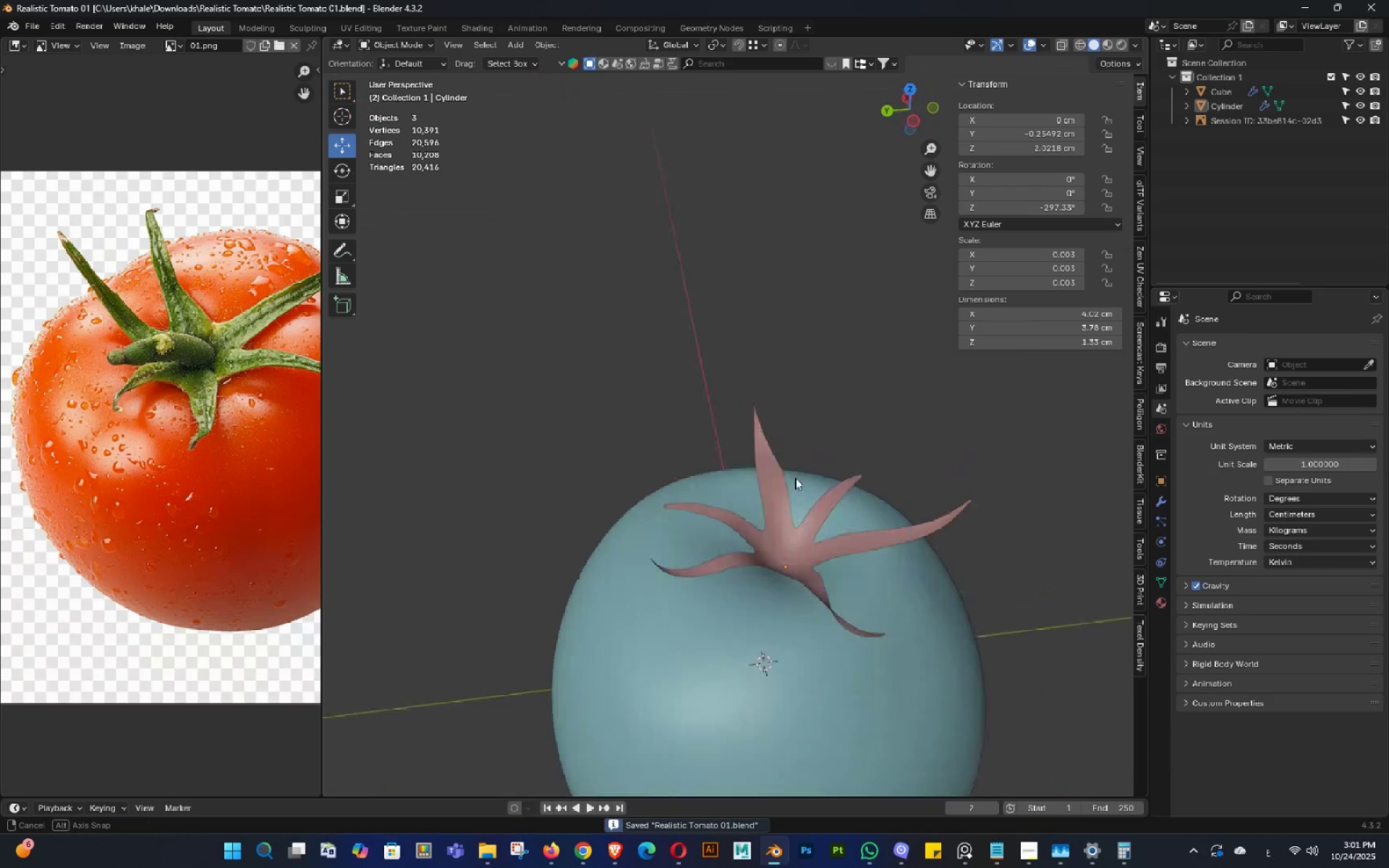 
triple_click([795, 477])
 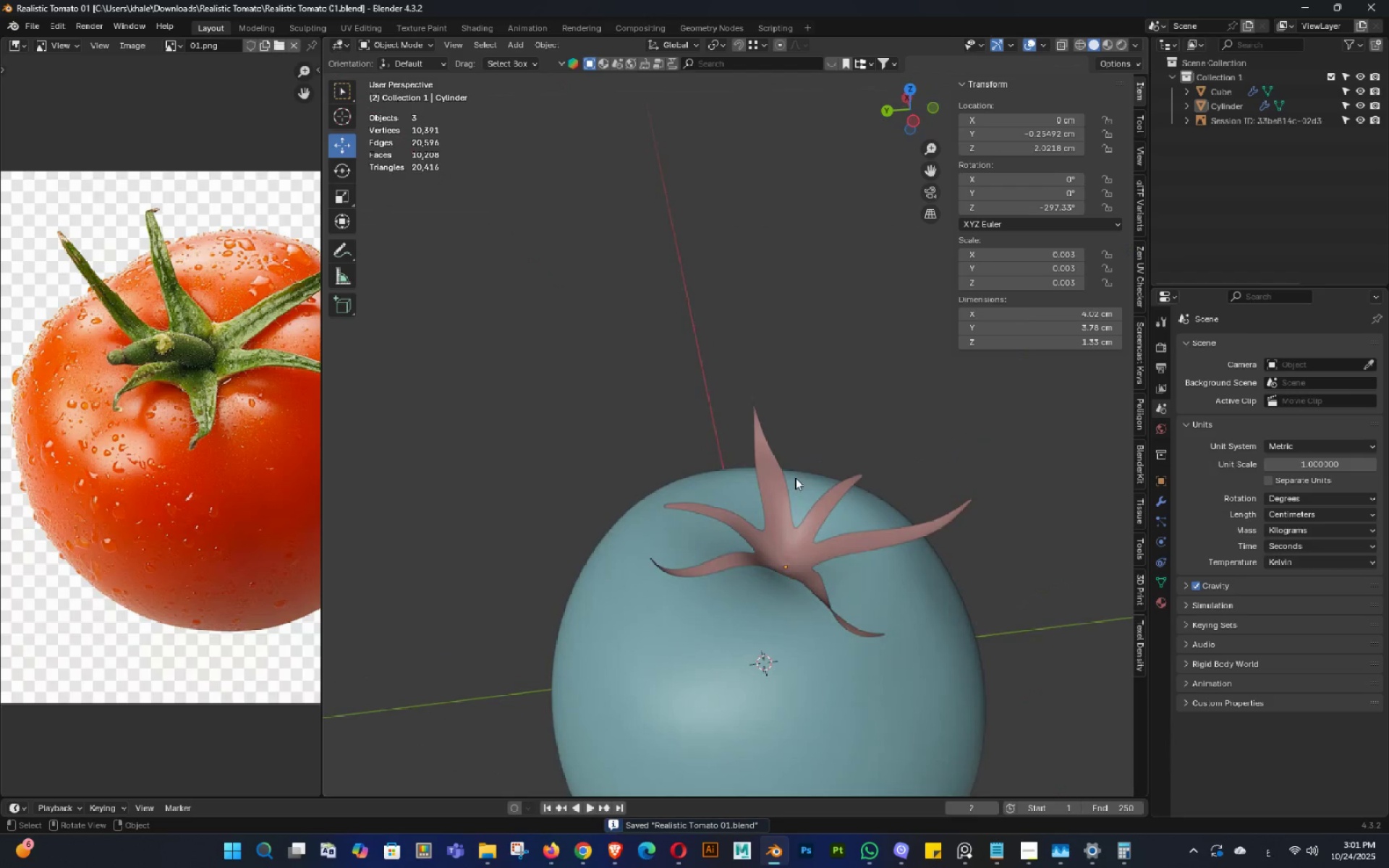 
key(Control+ControlLeft)
 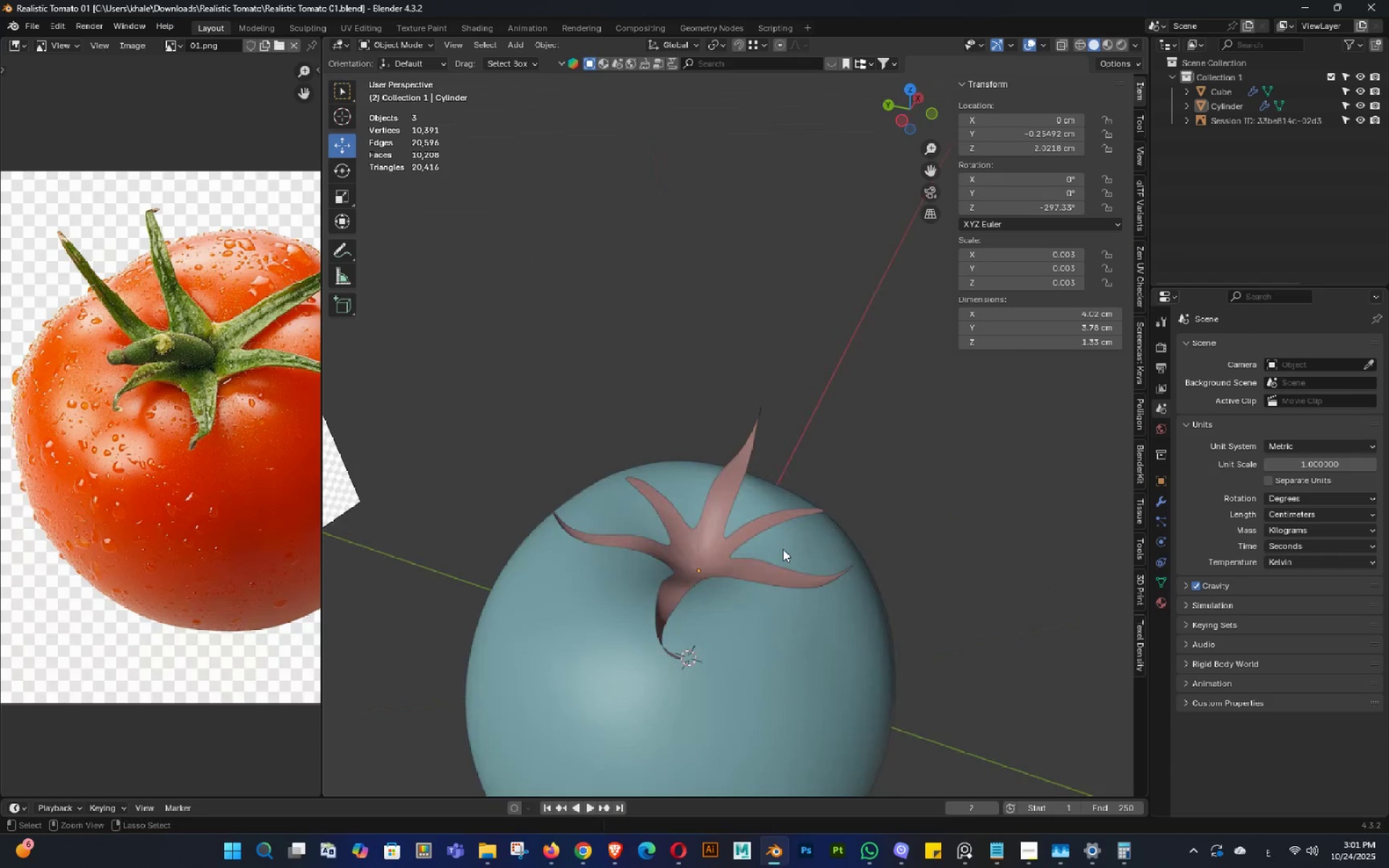 
key(Control+S)
 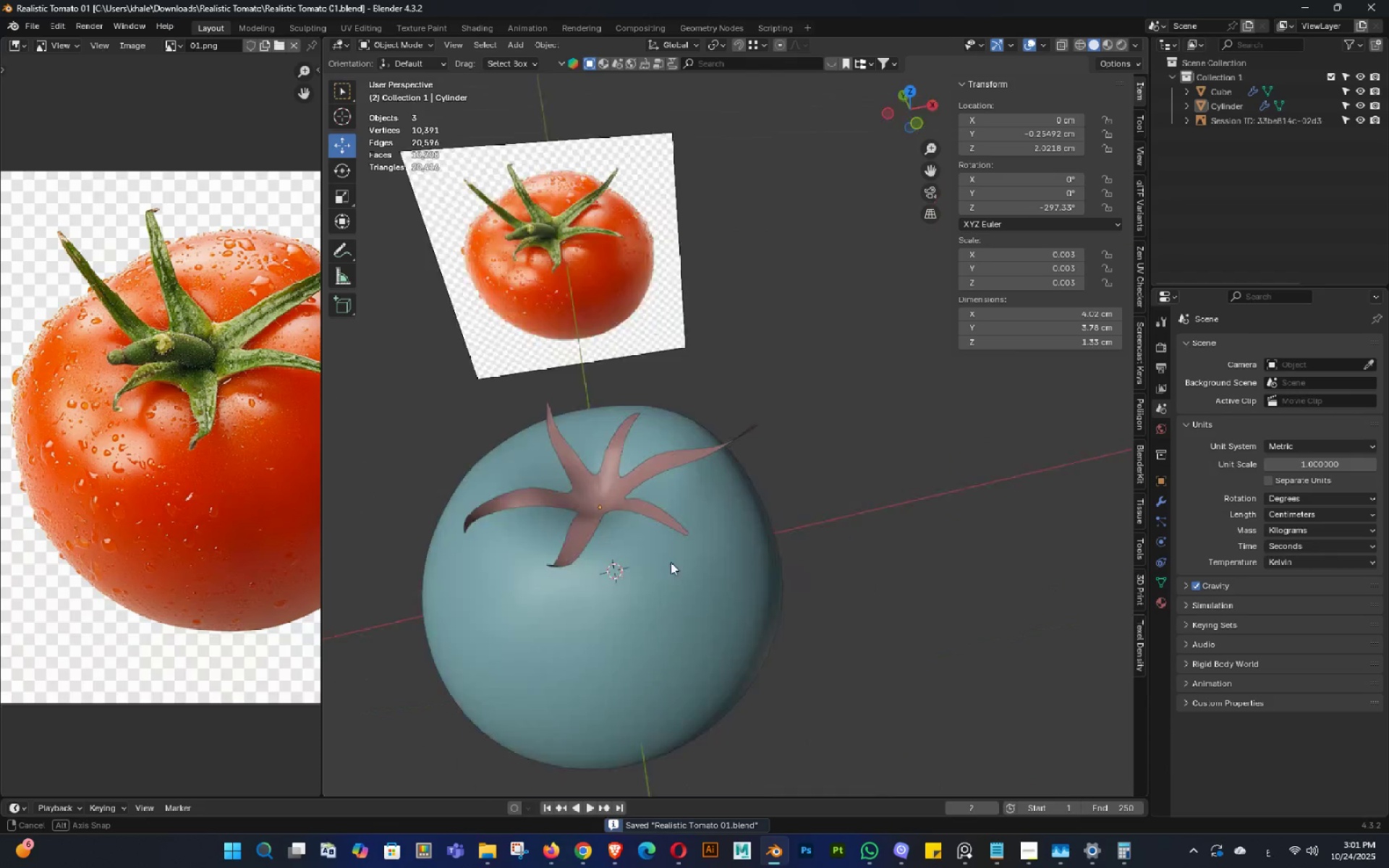 
key(Shift+ShiftLeft)
 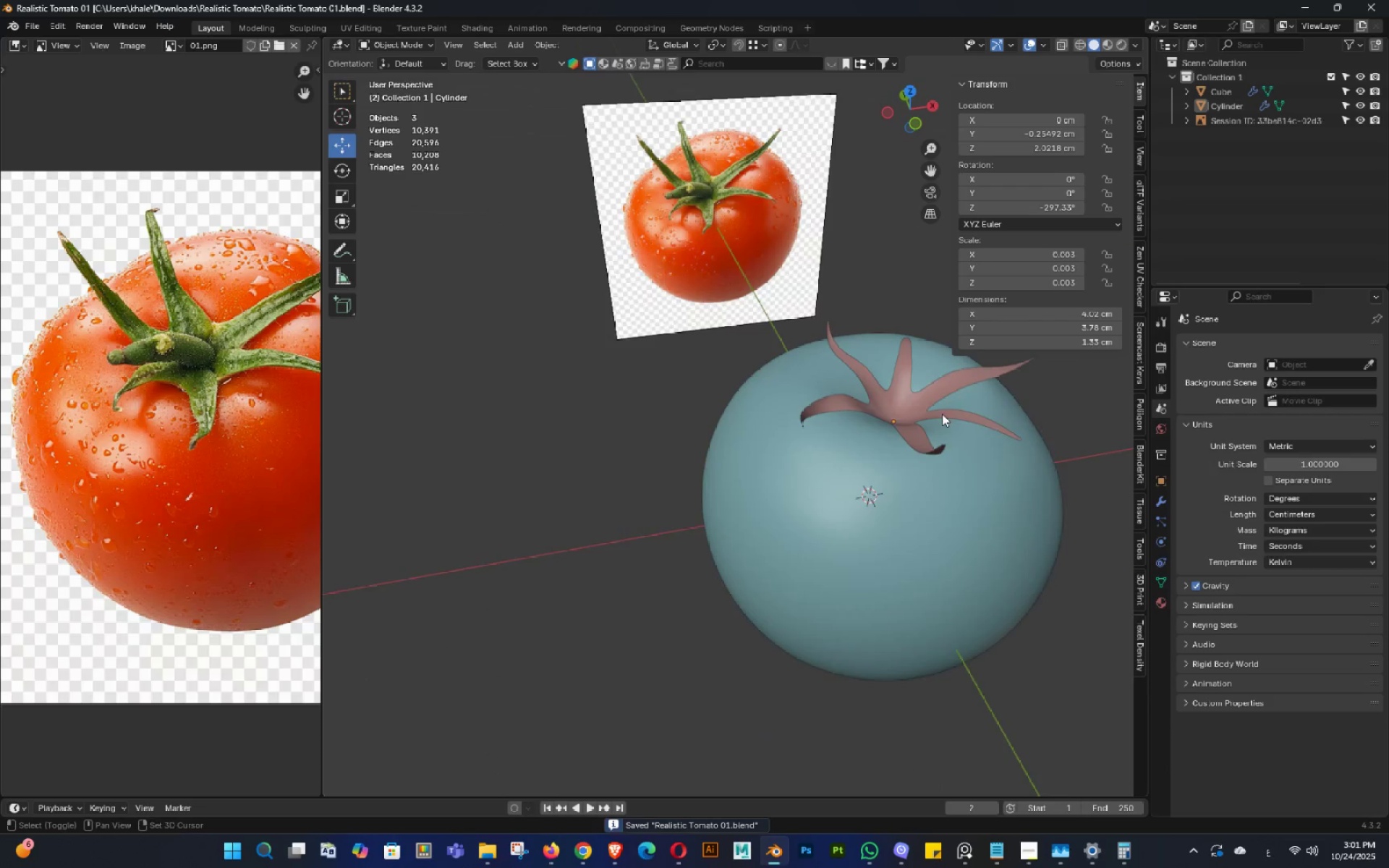 
triple_click([991, 422])
 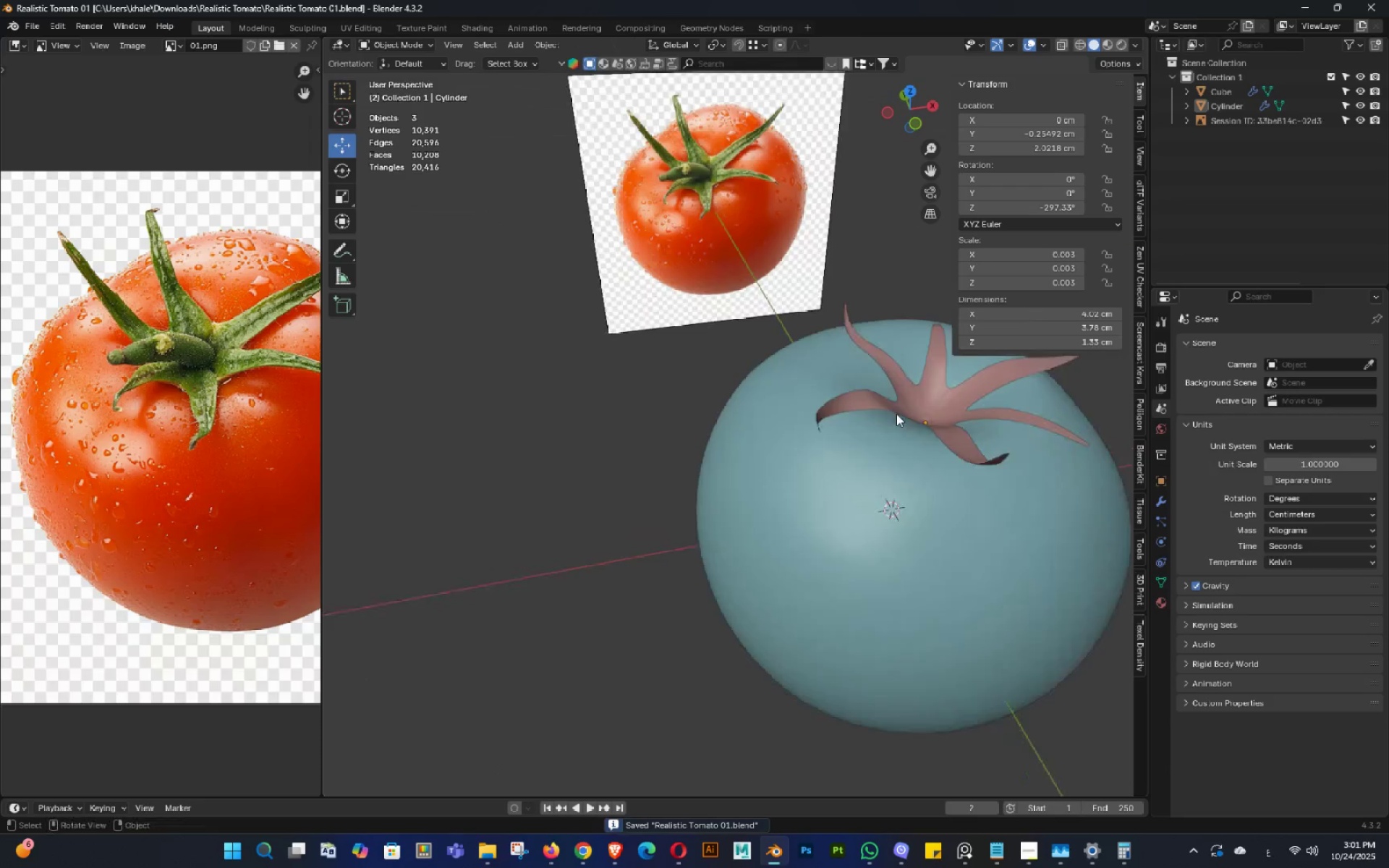 
scroll: coordinate [896, 414], scroll_direction: up, amount: 3.0
 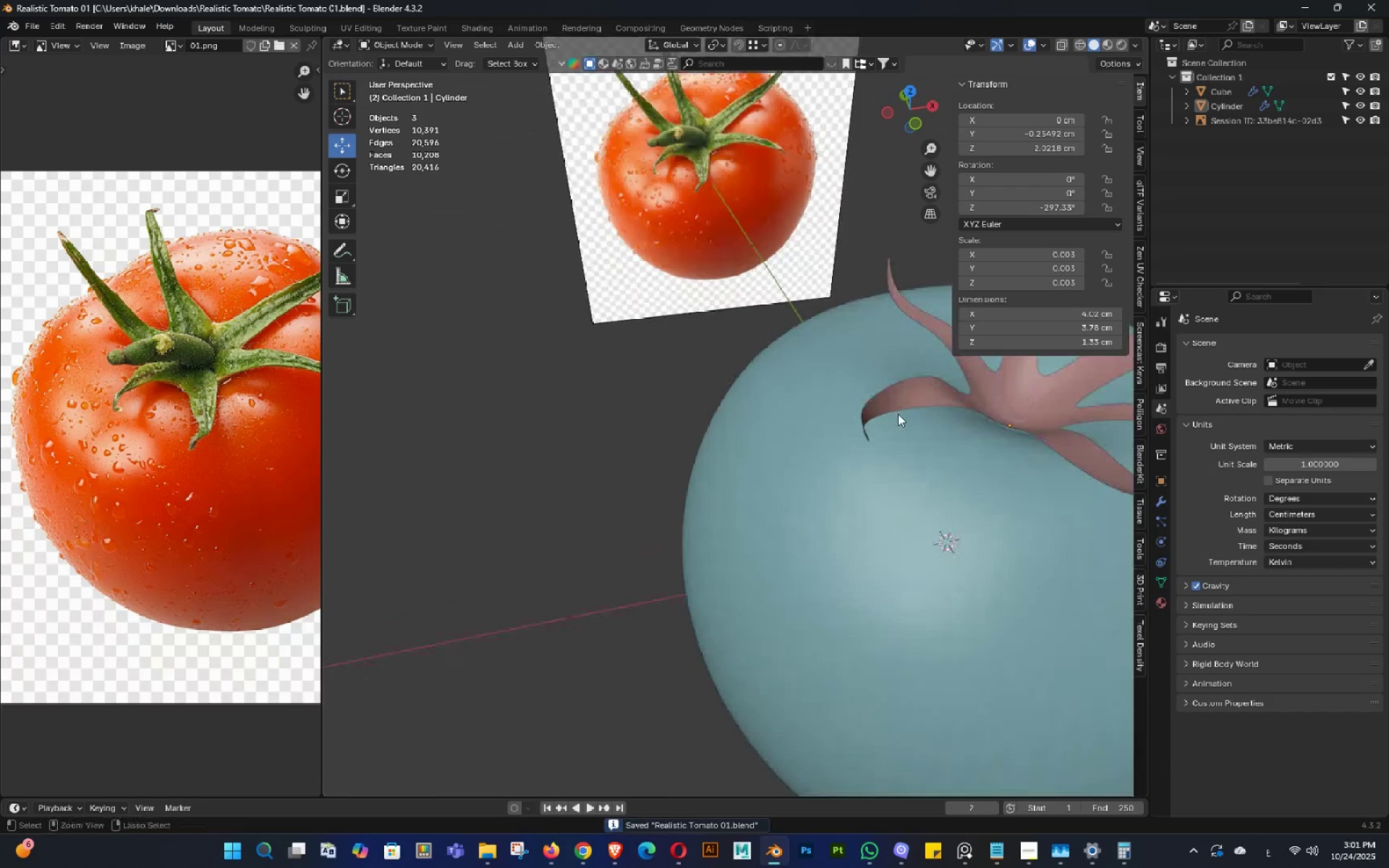 
key(Control+ControlLeft)
 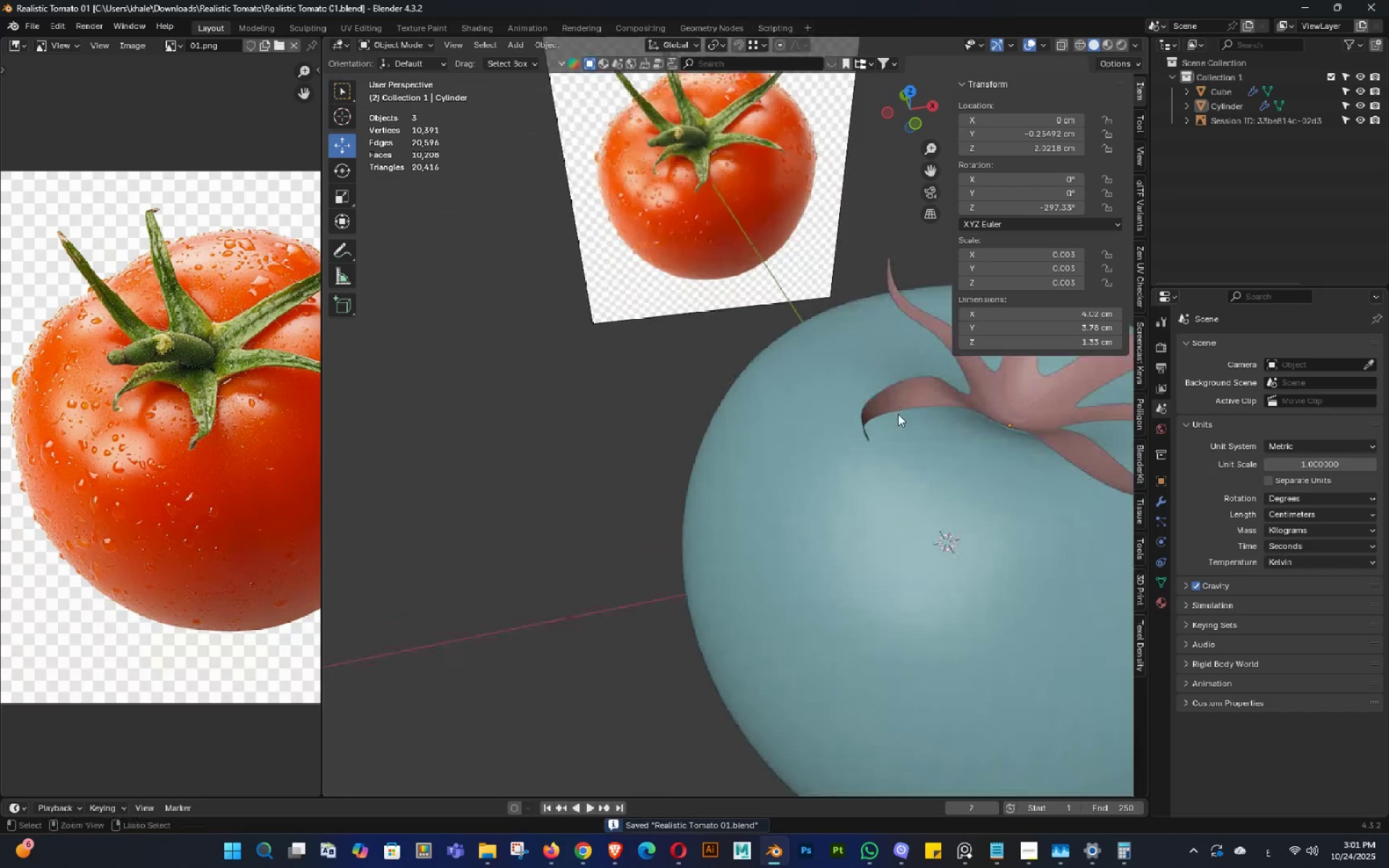 
key(Control+S)
 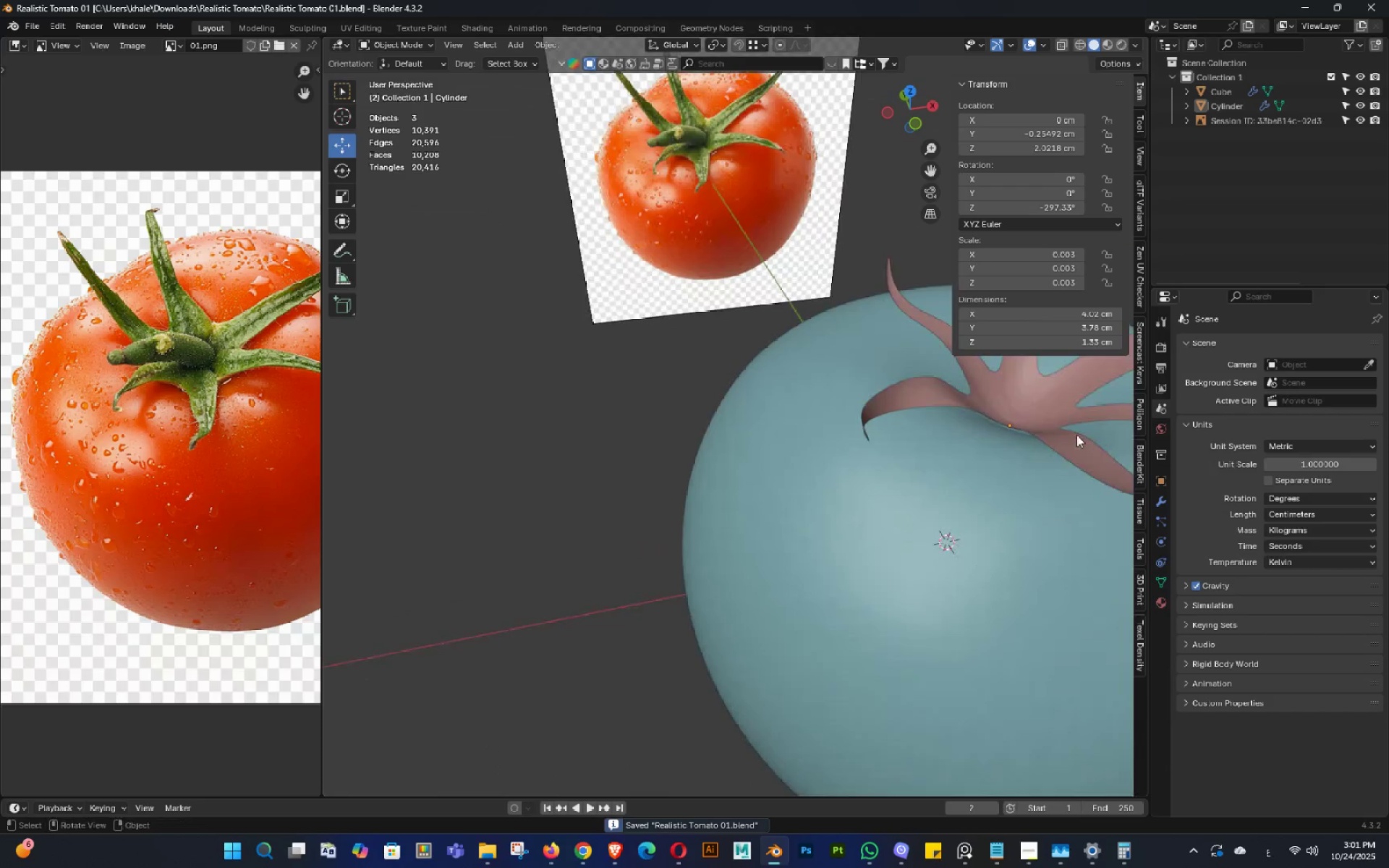 
key(Shift+ShiftLeft)
 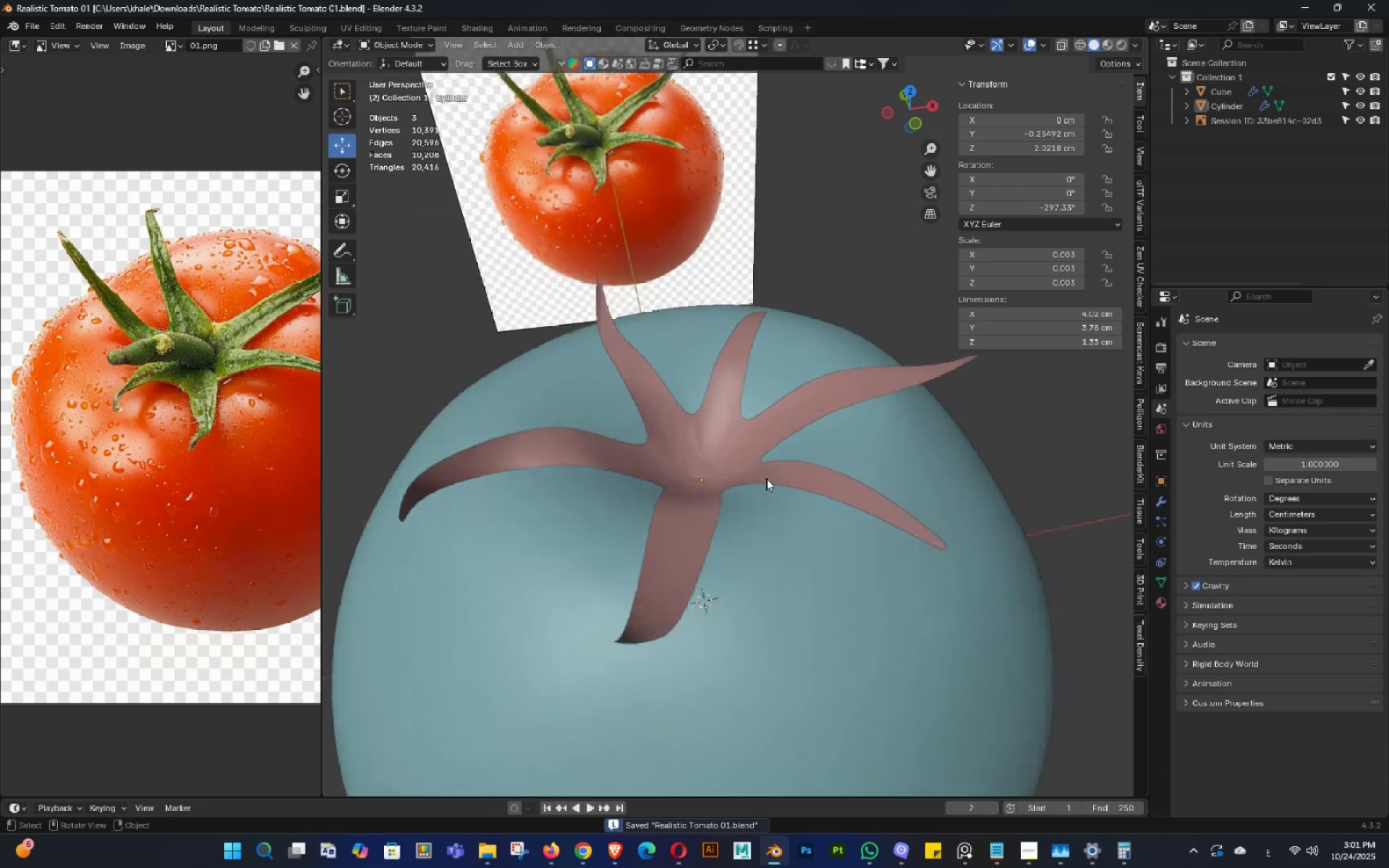 
scroll: coordinate [766, 478], scroll_direction: up, amount: 2.0
 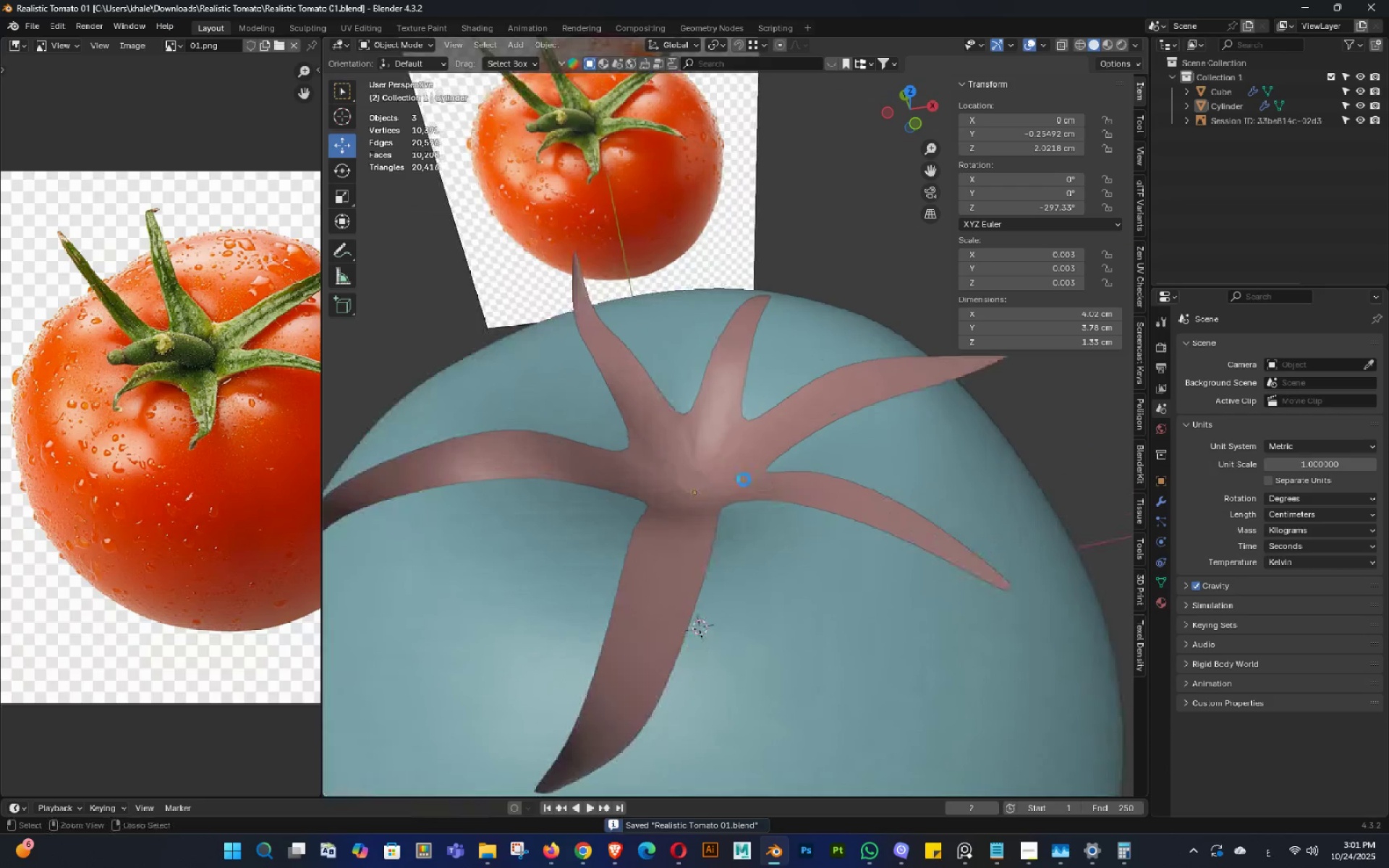 
key(Control+ControlLeft)
 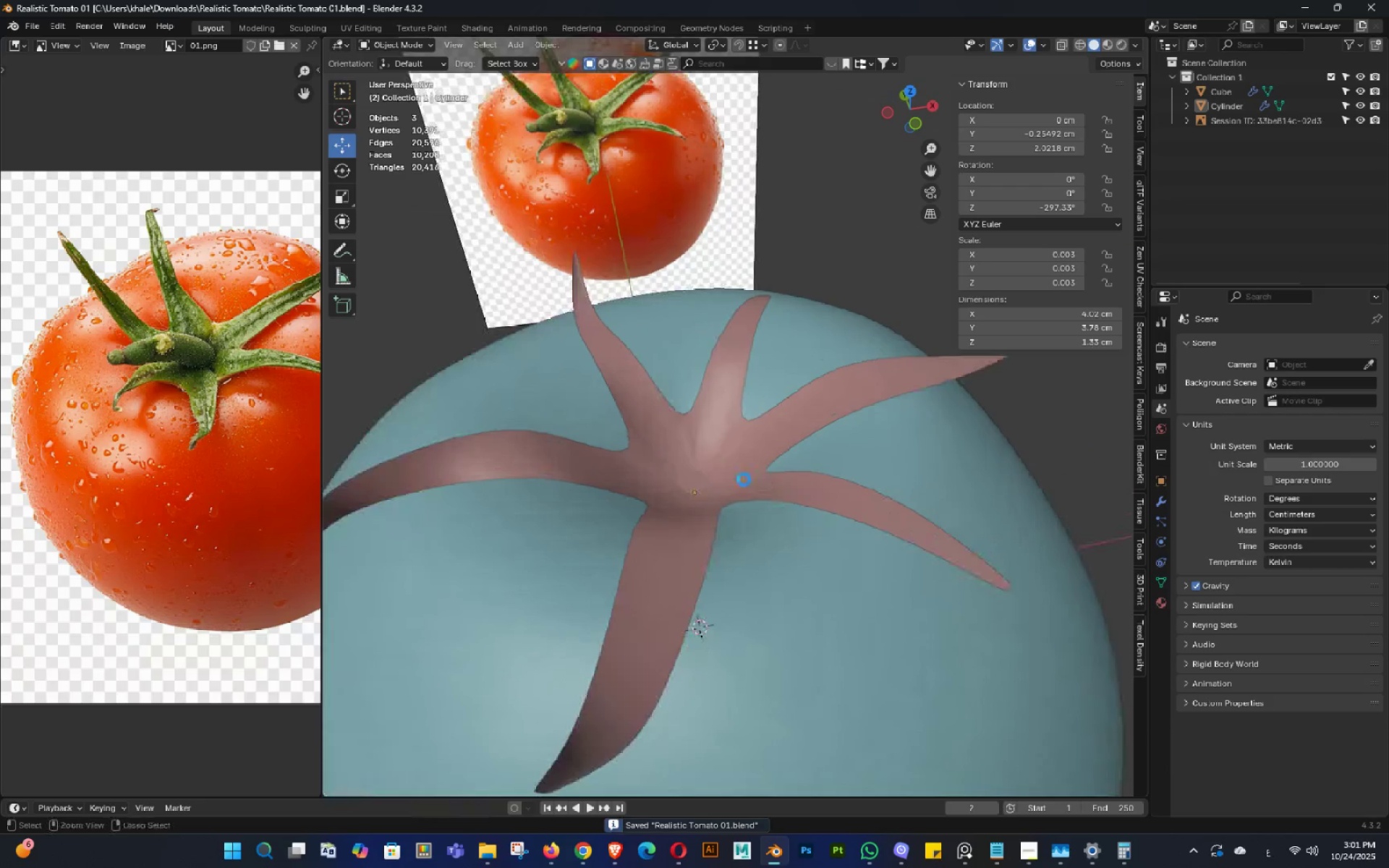 
key(Control+S)
 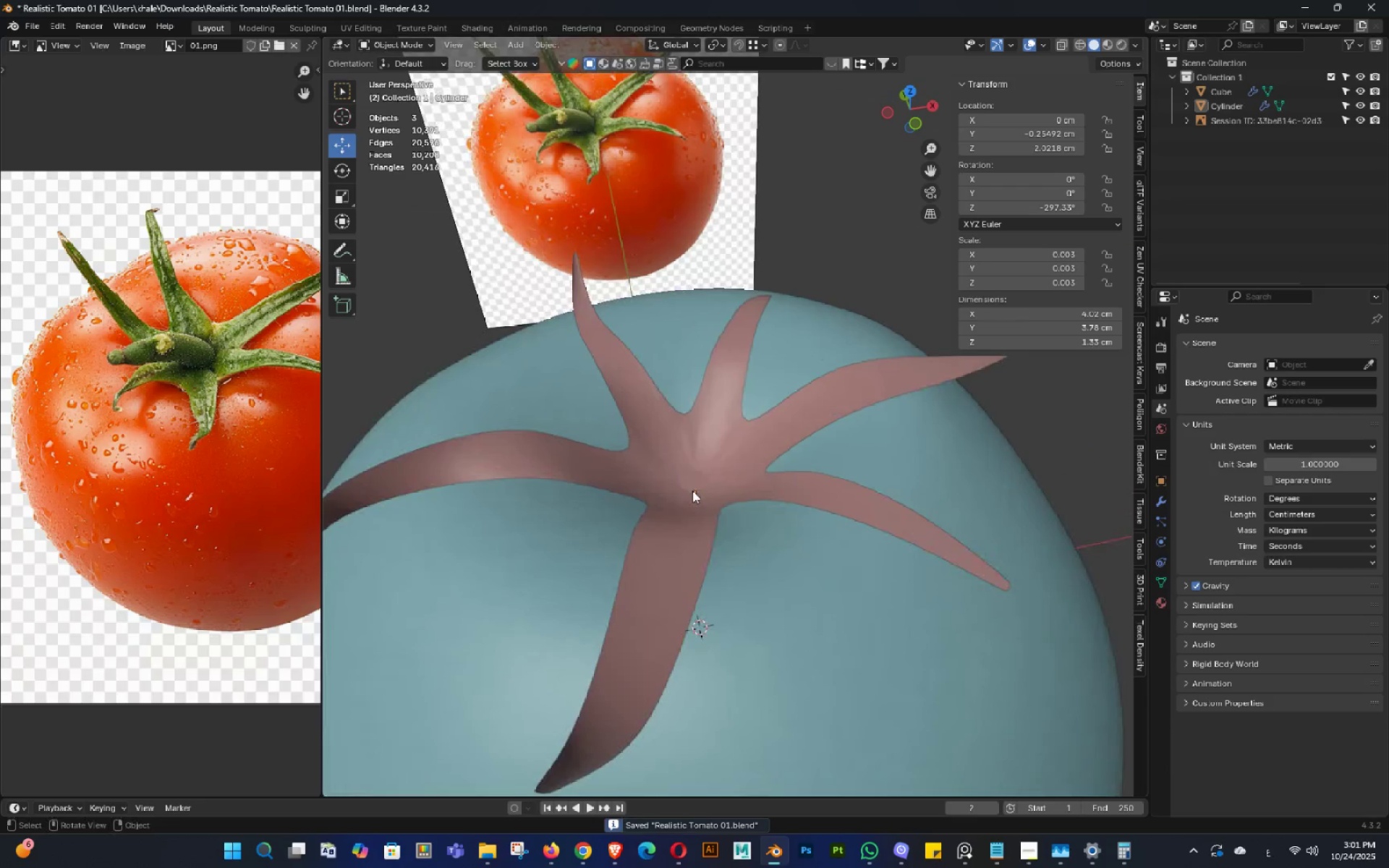 
left_click([692, 491])
 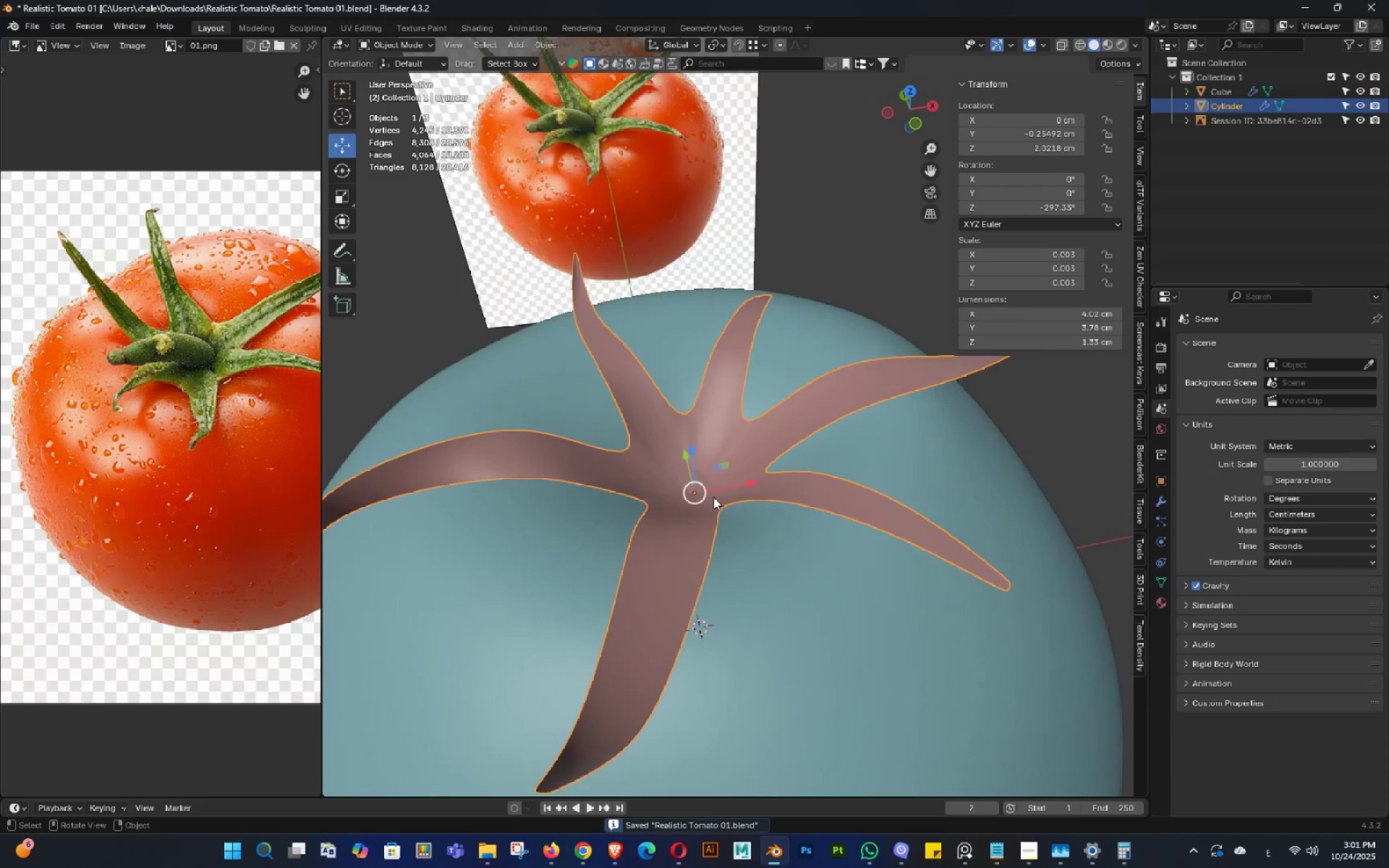 
scroll: coordinate [713, 497], scroll_direction: up, amount: 1.0
 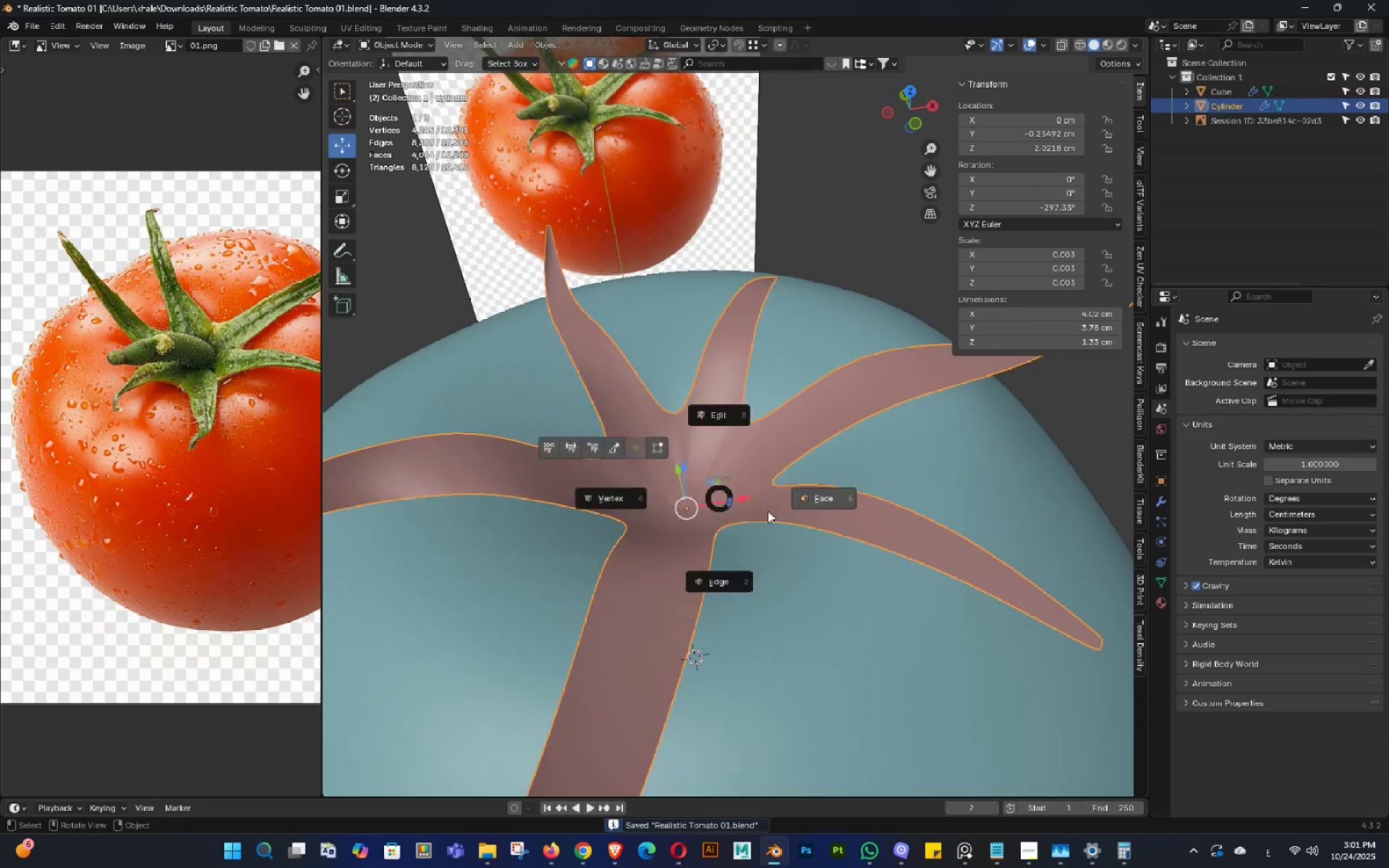 
hold_key(key=Tab, duration=0.7)
 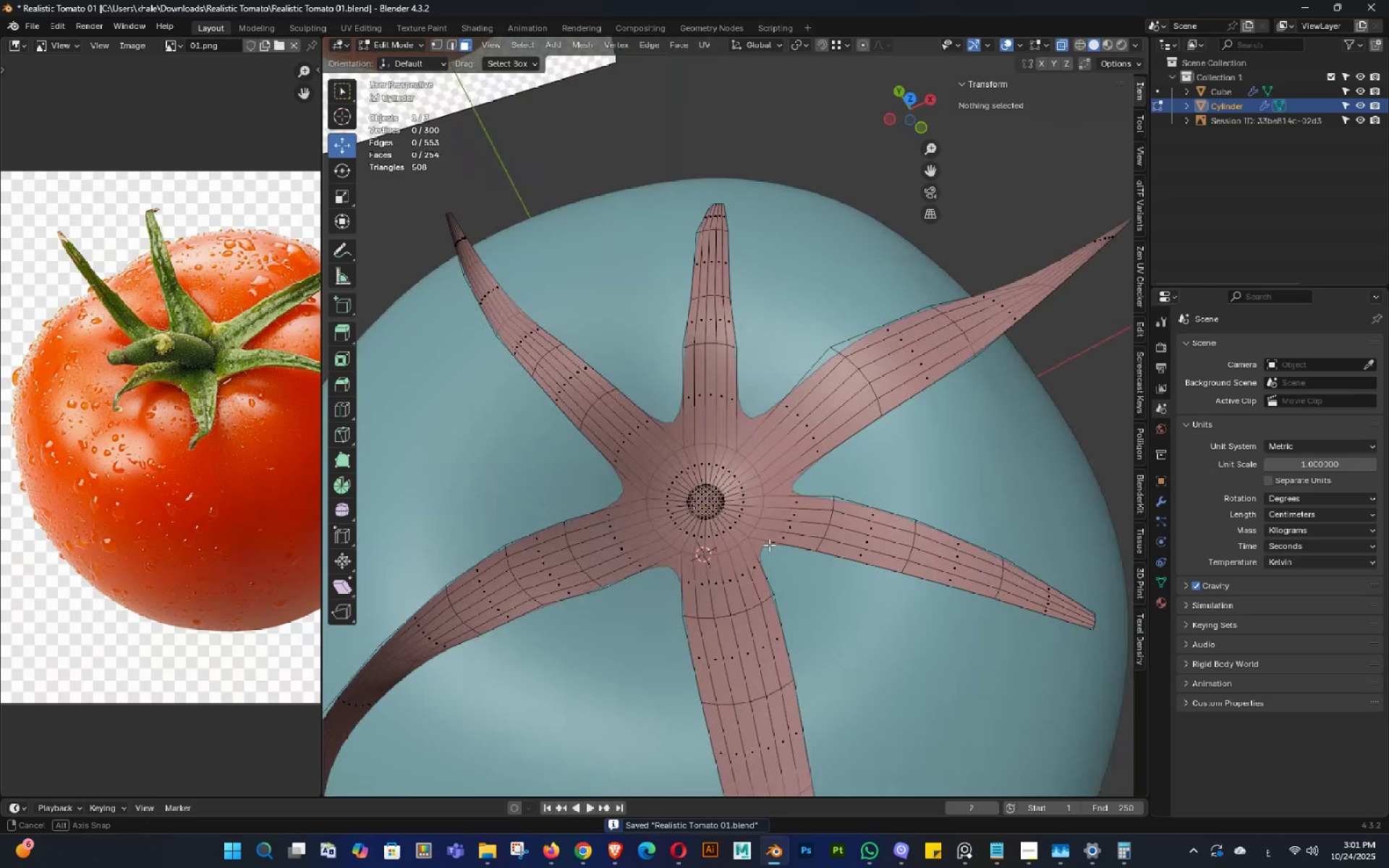 
double_click([769, 545])
 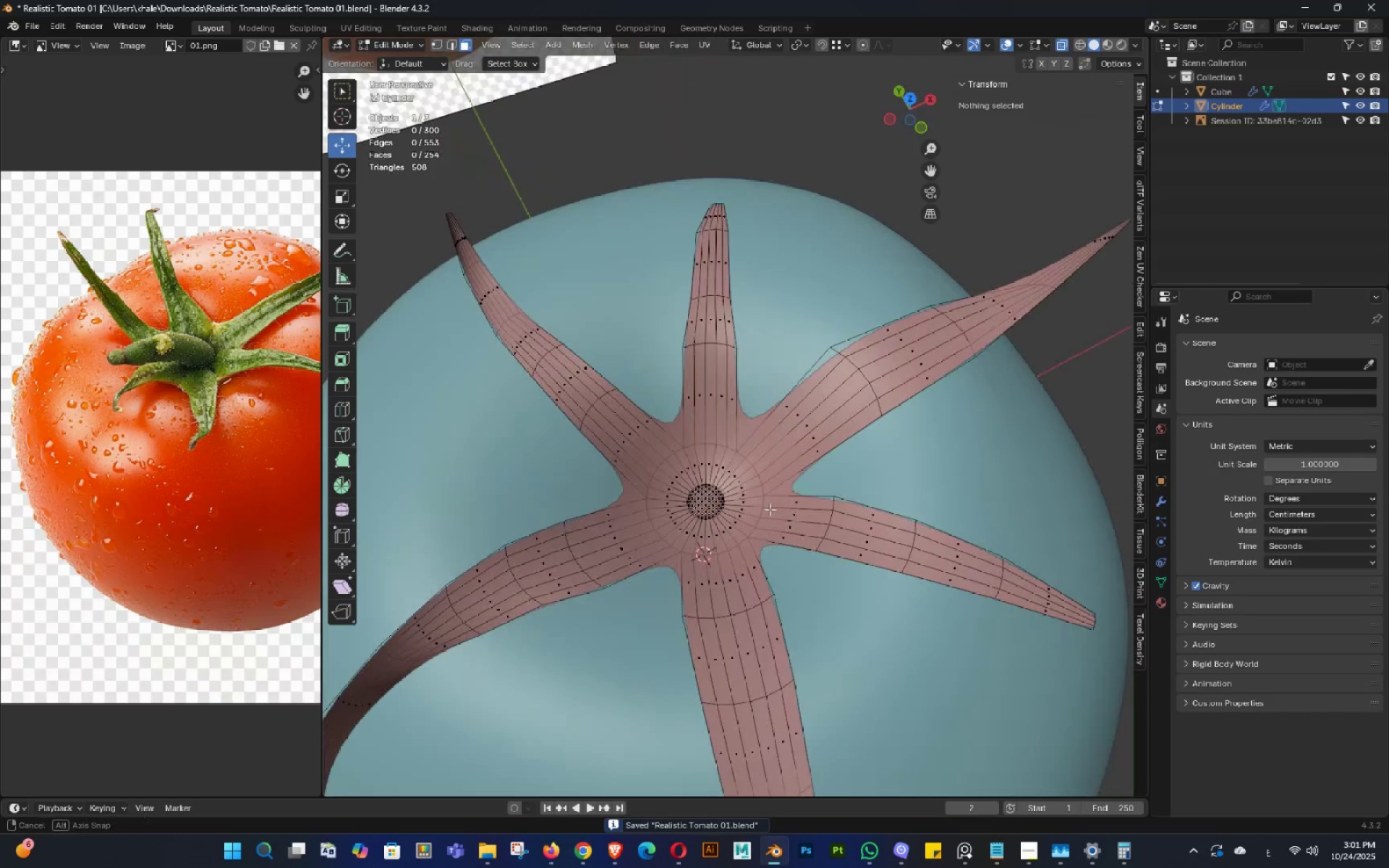 
double_click([773, 517])
 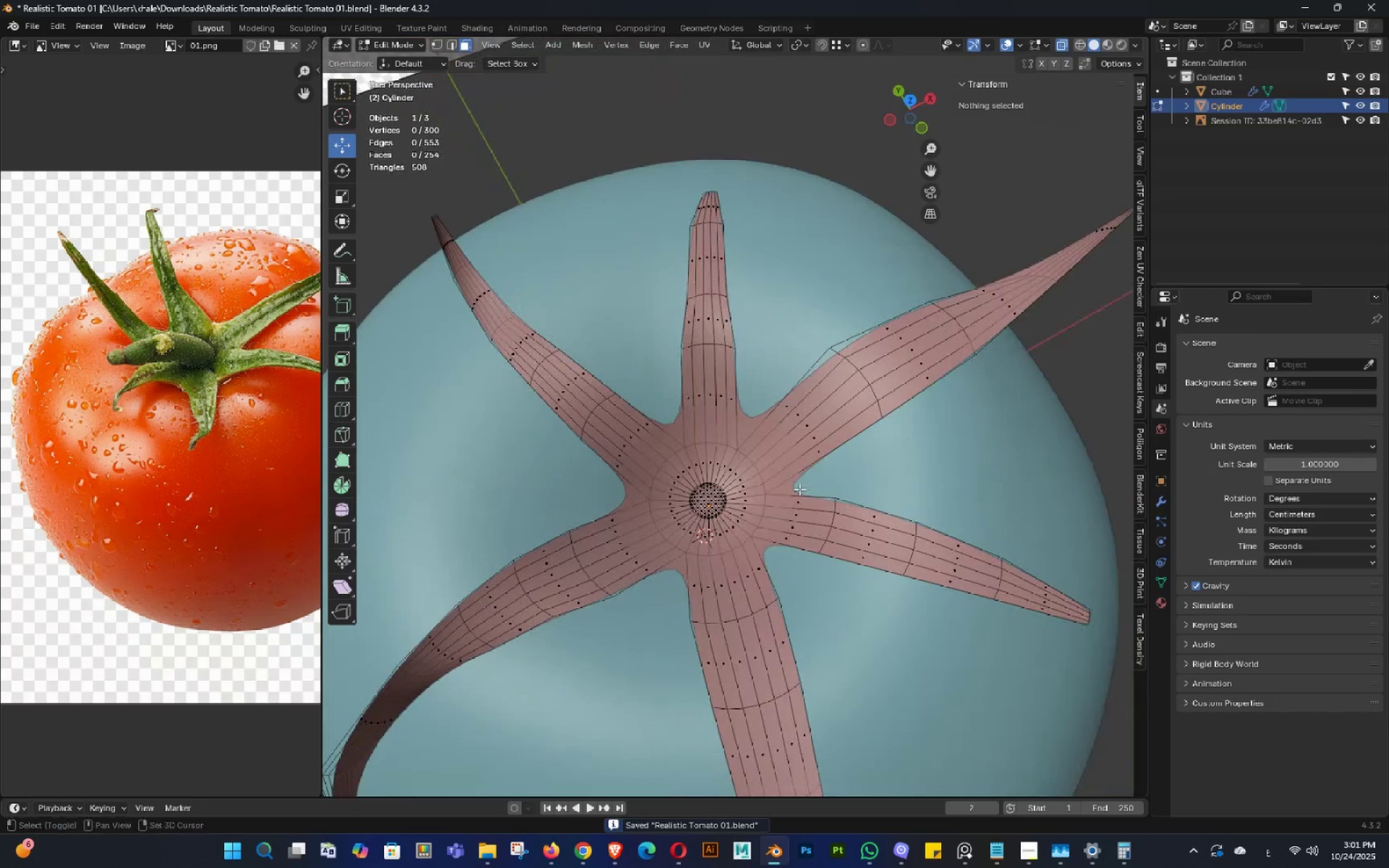 
hold_key(key=ShiftLeft, duration=0.34)
 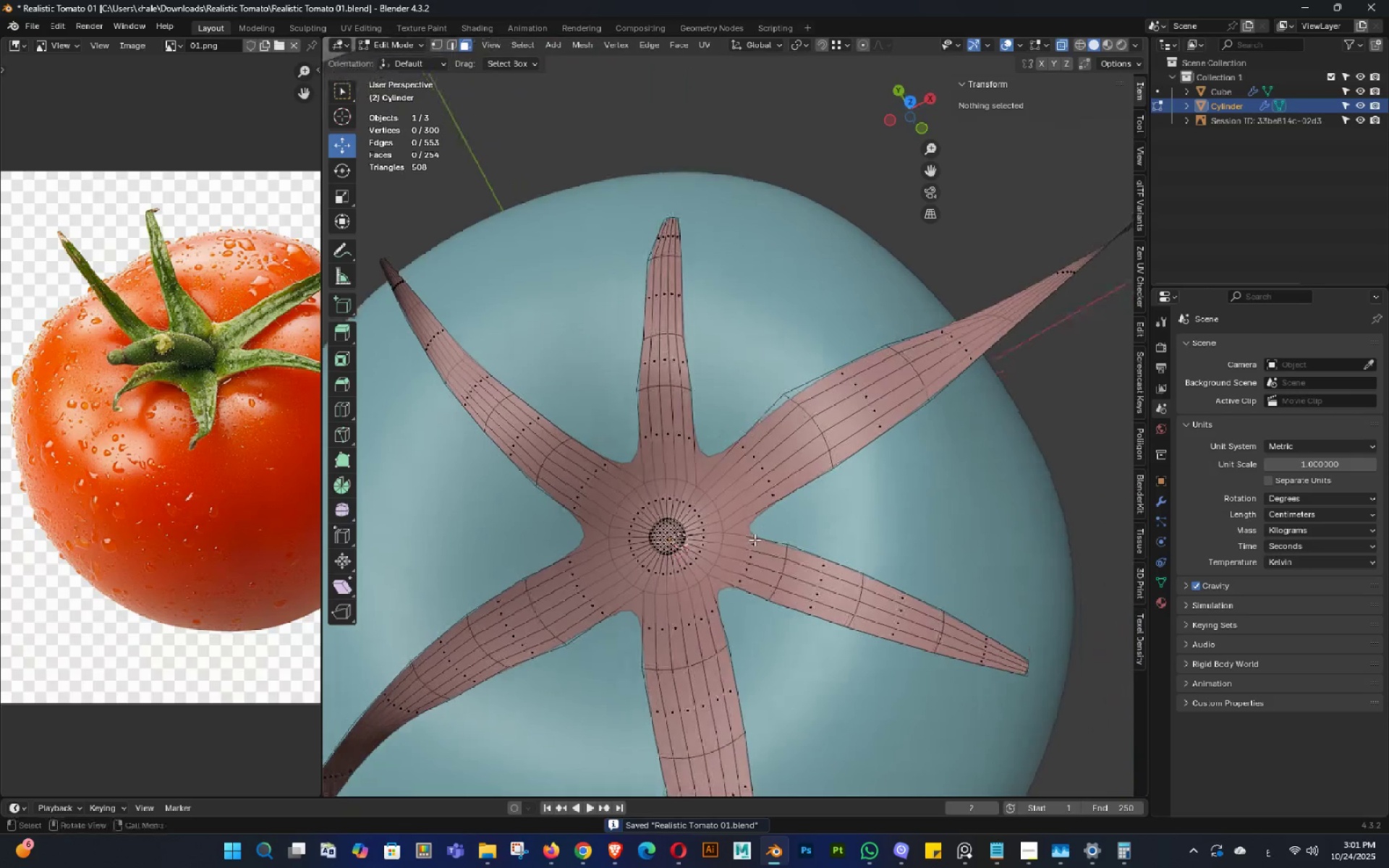 
triple_click([755, 540])
 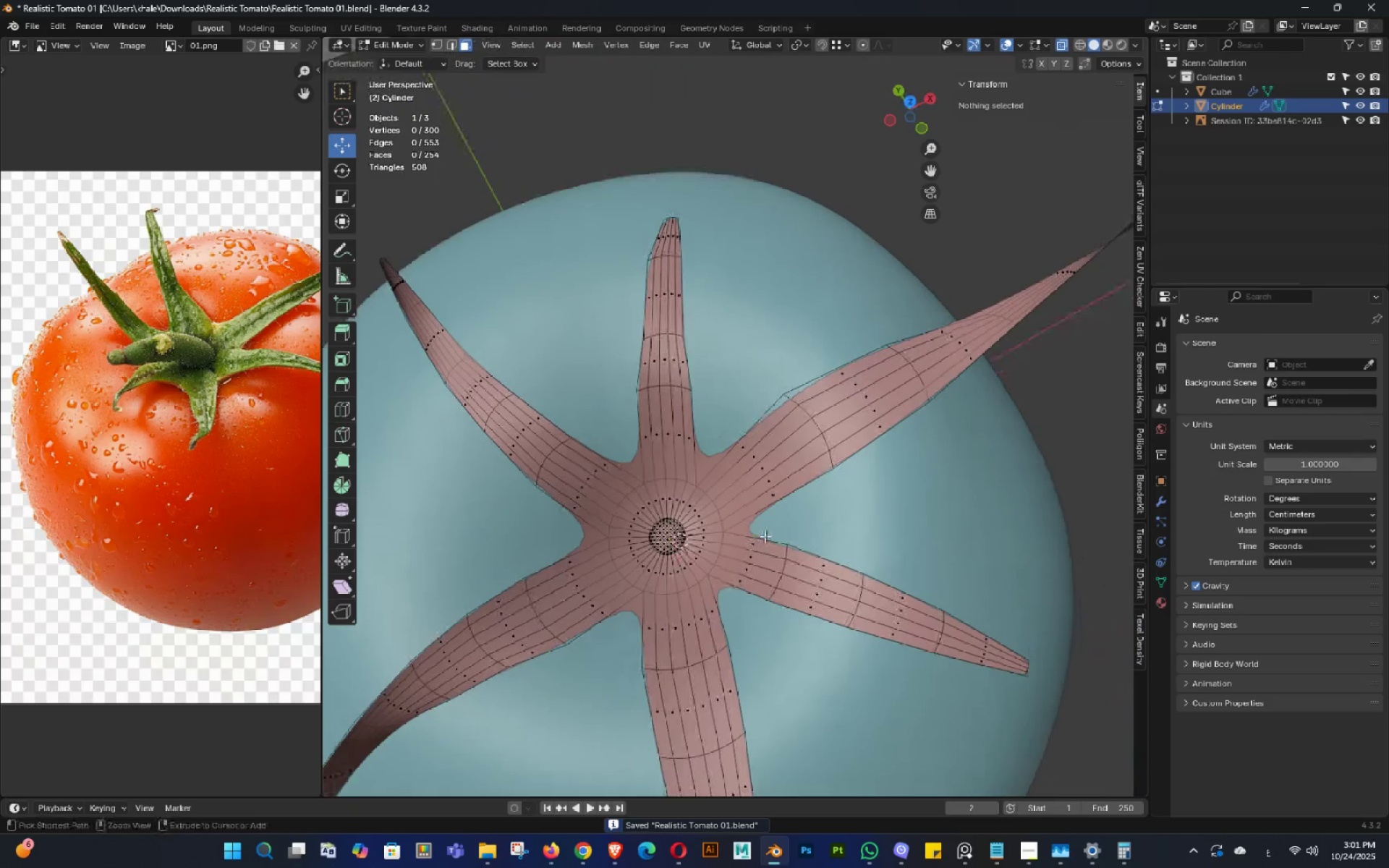 
key(Control+R)
 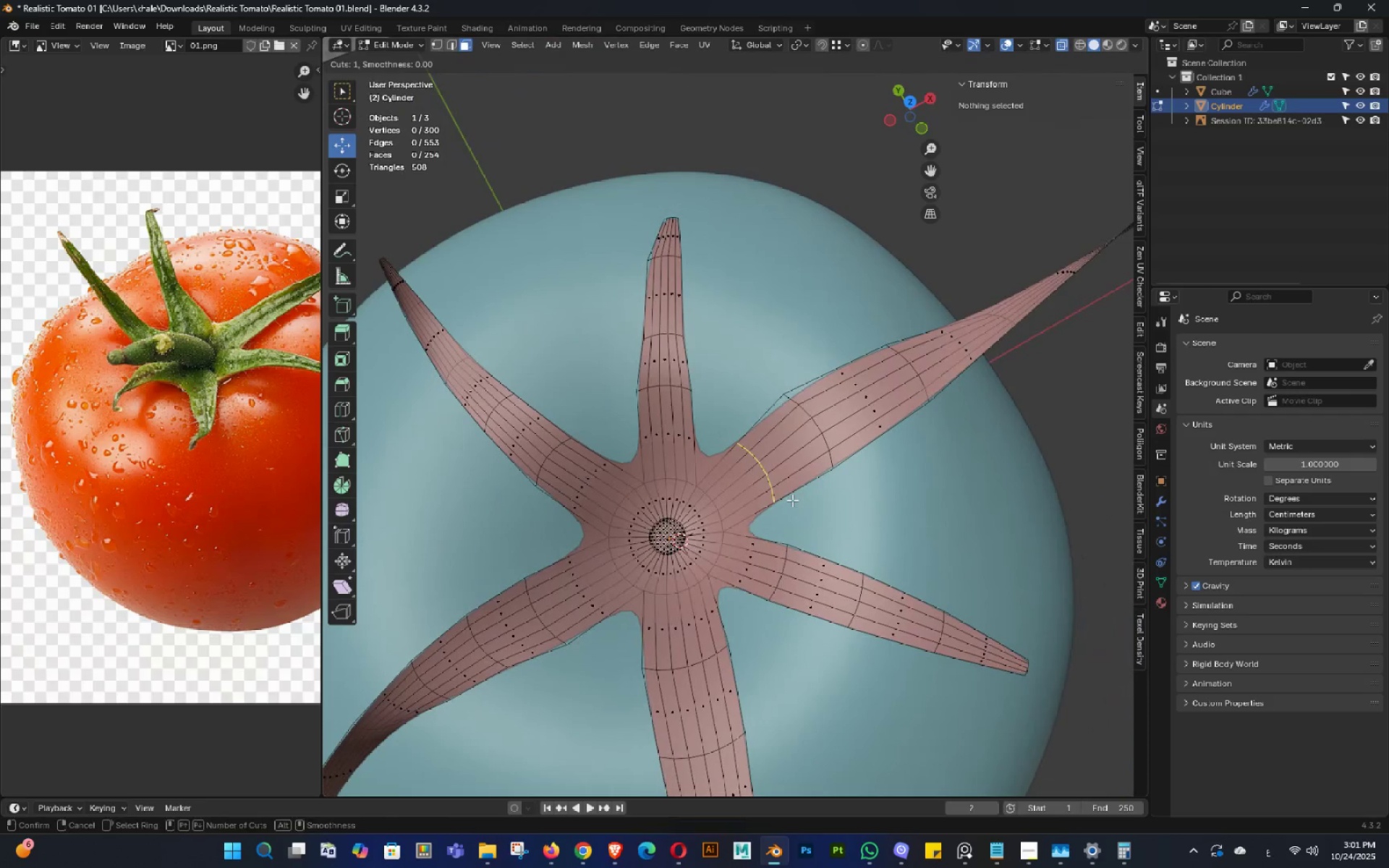 
left_click([792, 500])
 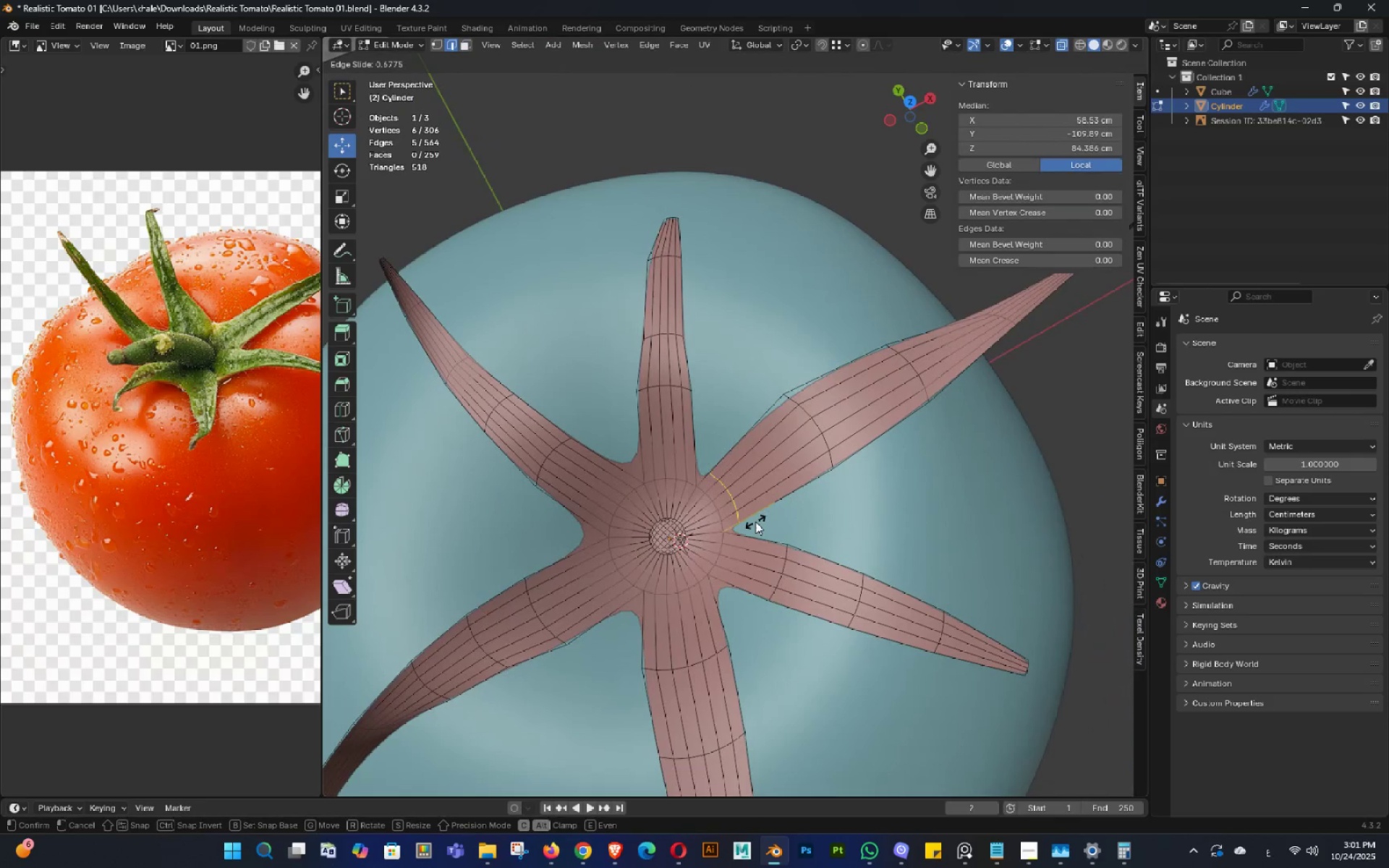 
left_click([755, 522])
 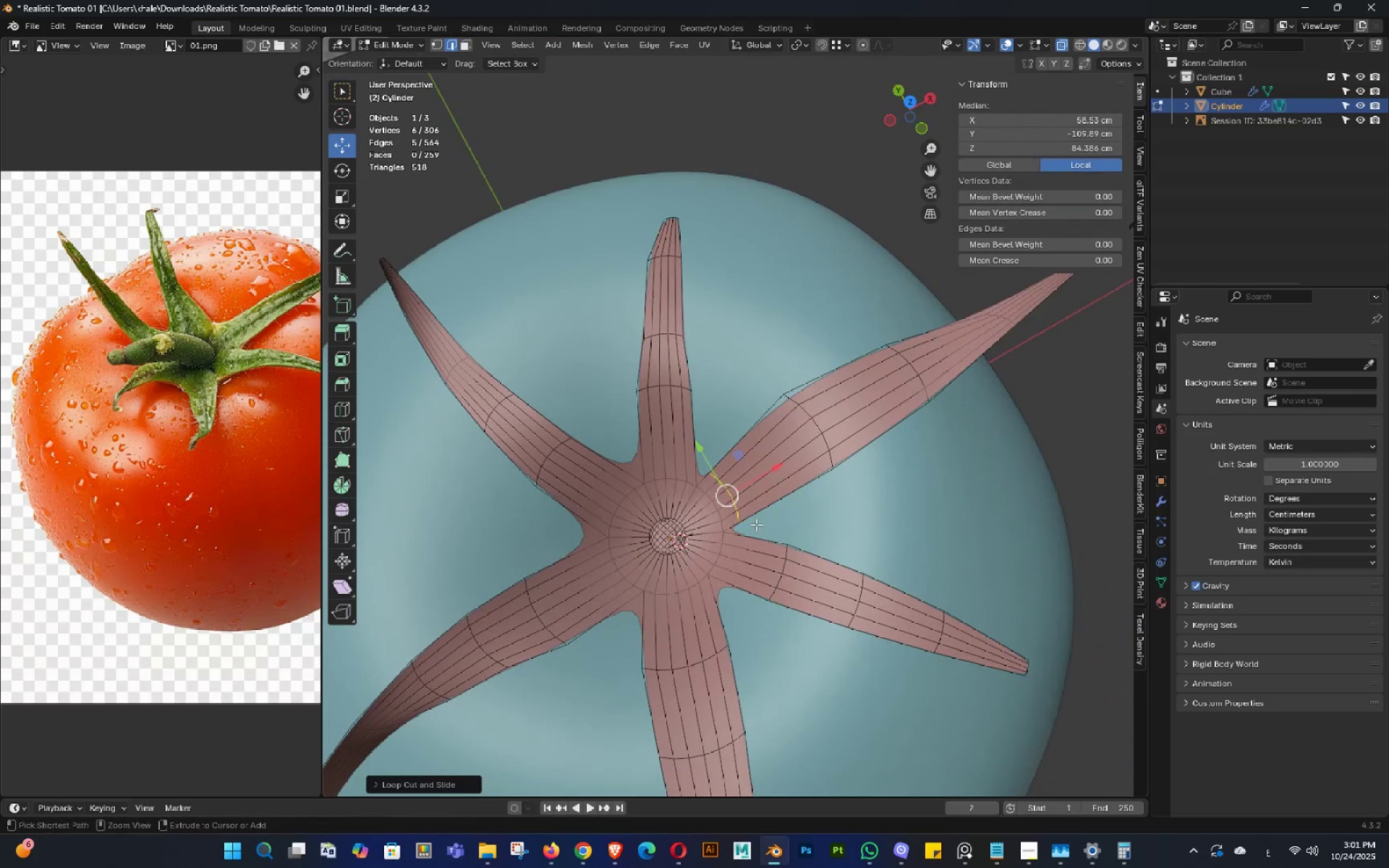 
key(Control+R)
 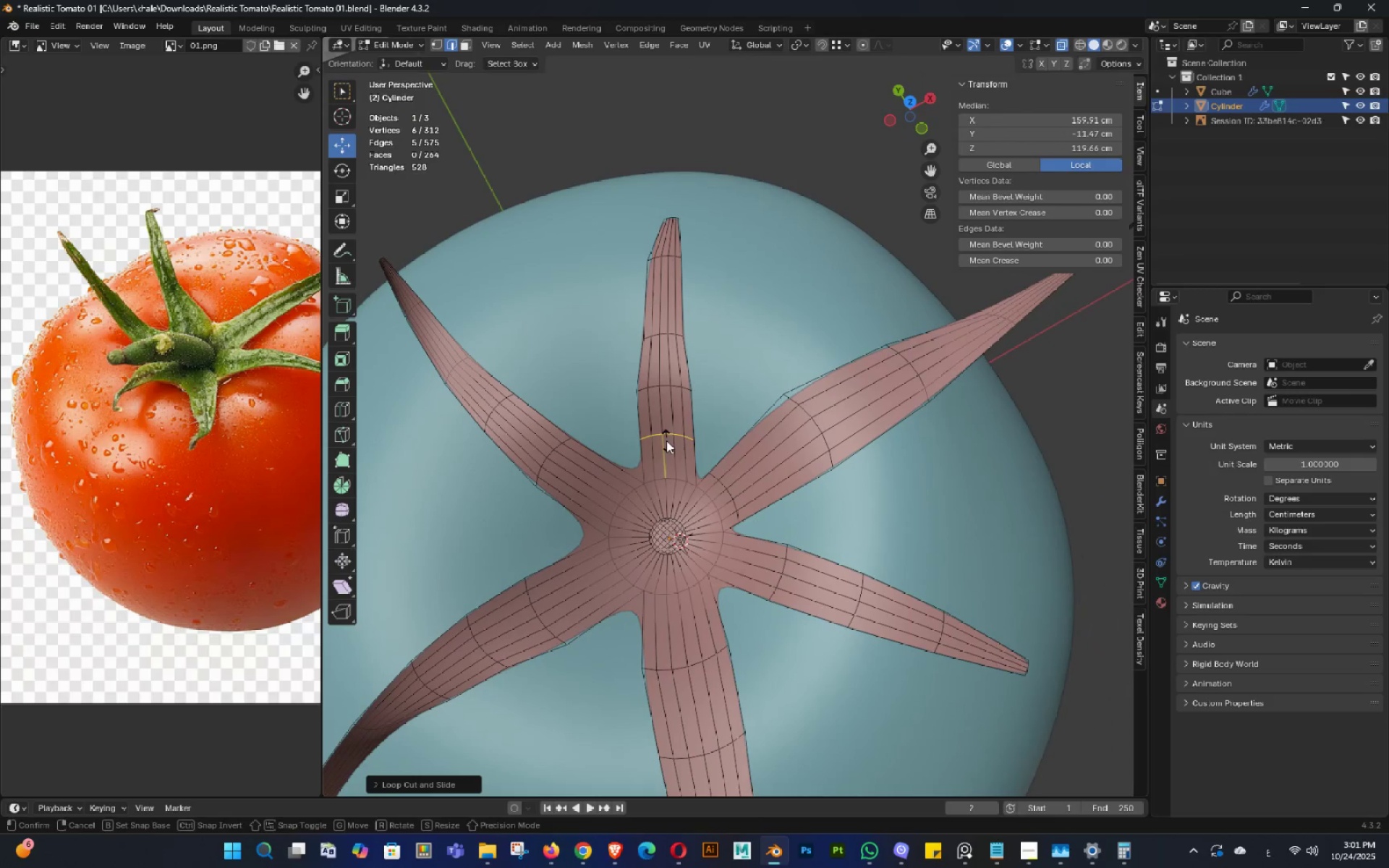 
left_click([666, 441])
 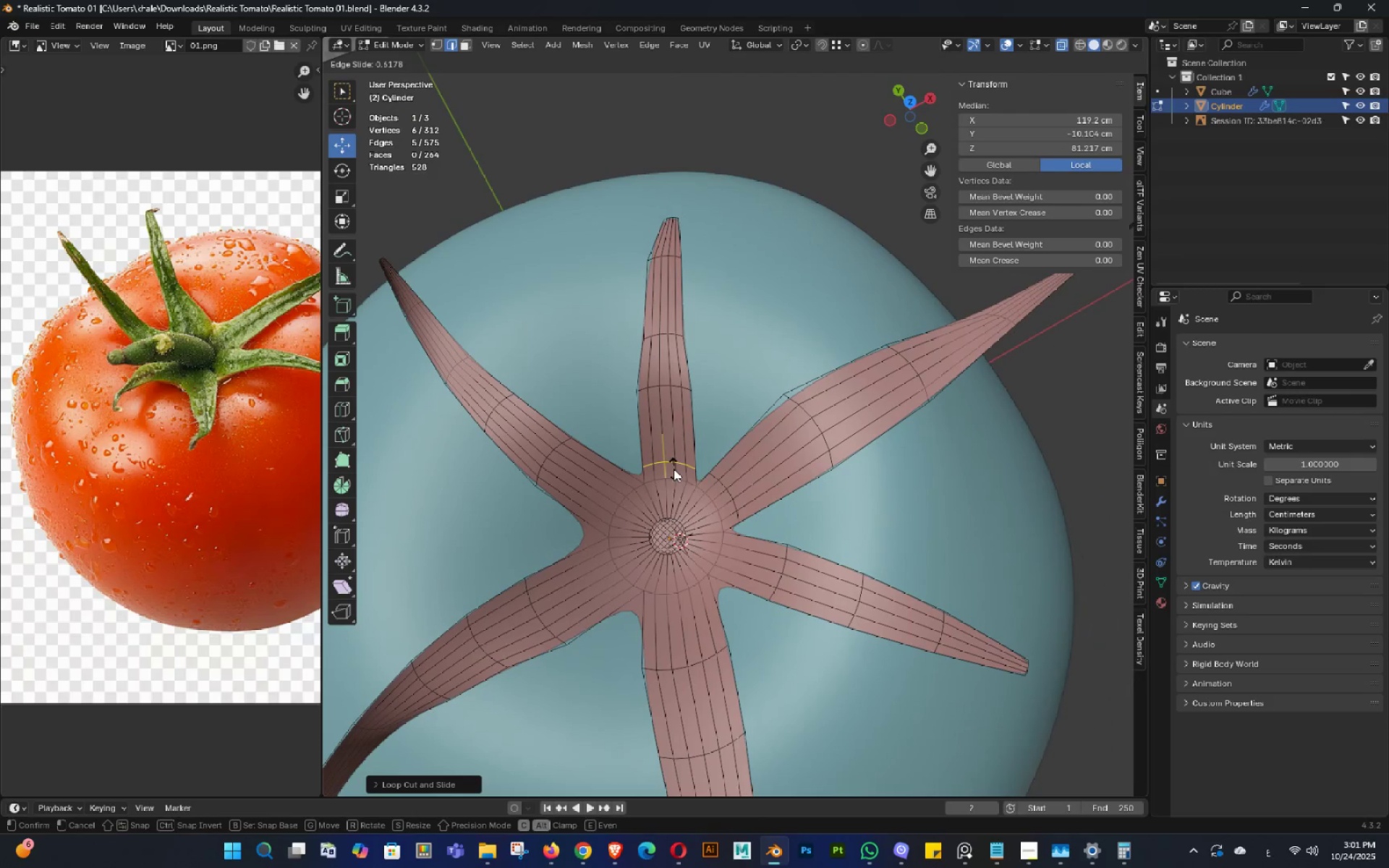 
left_click([674, 469])
 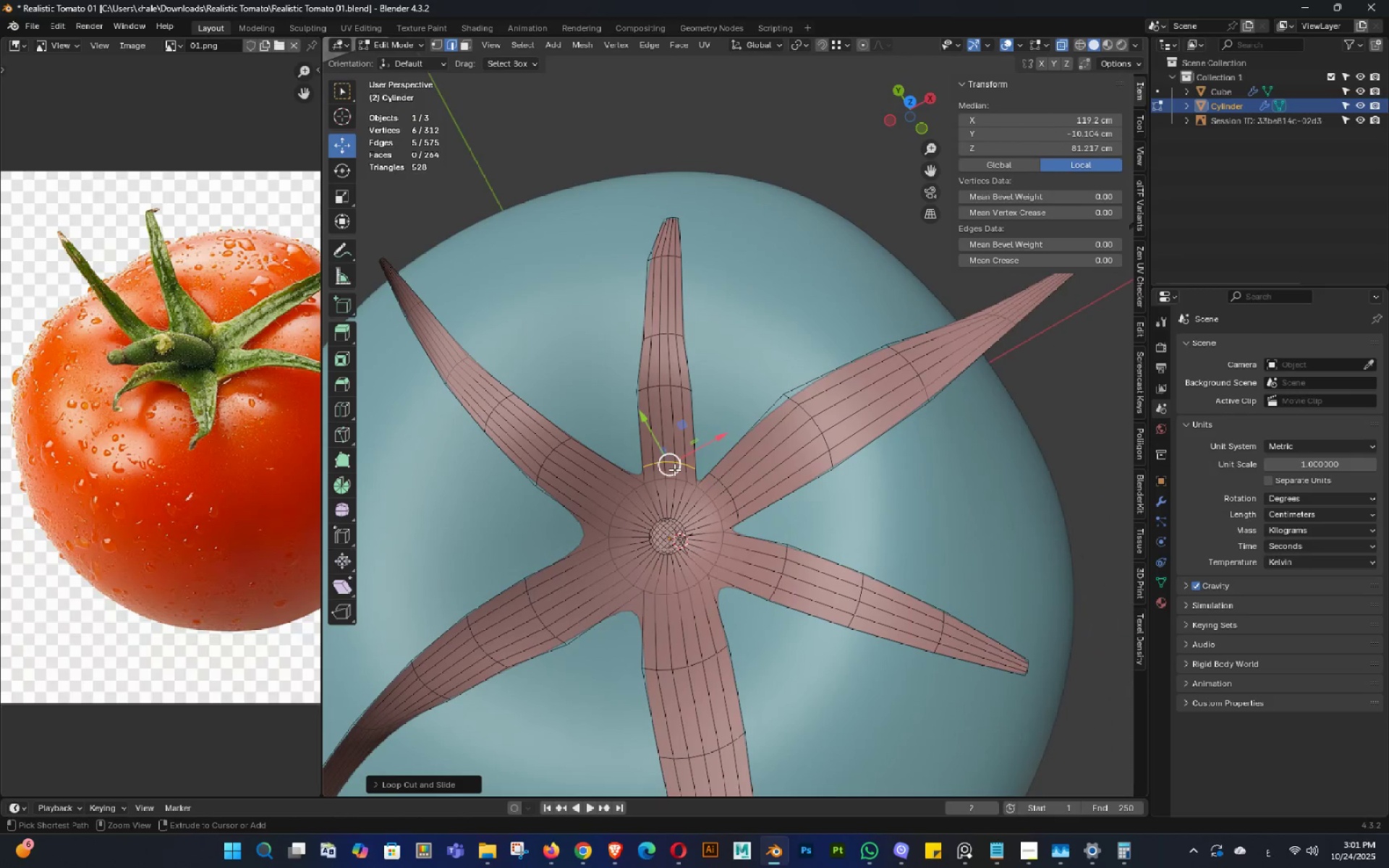 
key(Control+R)
 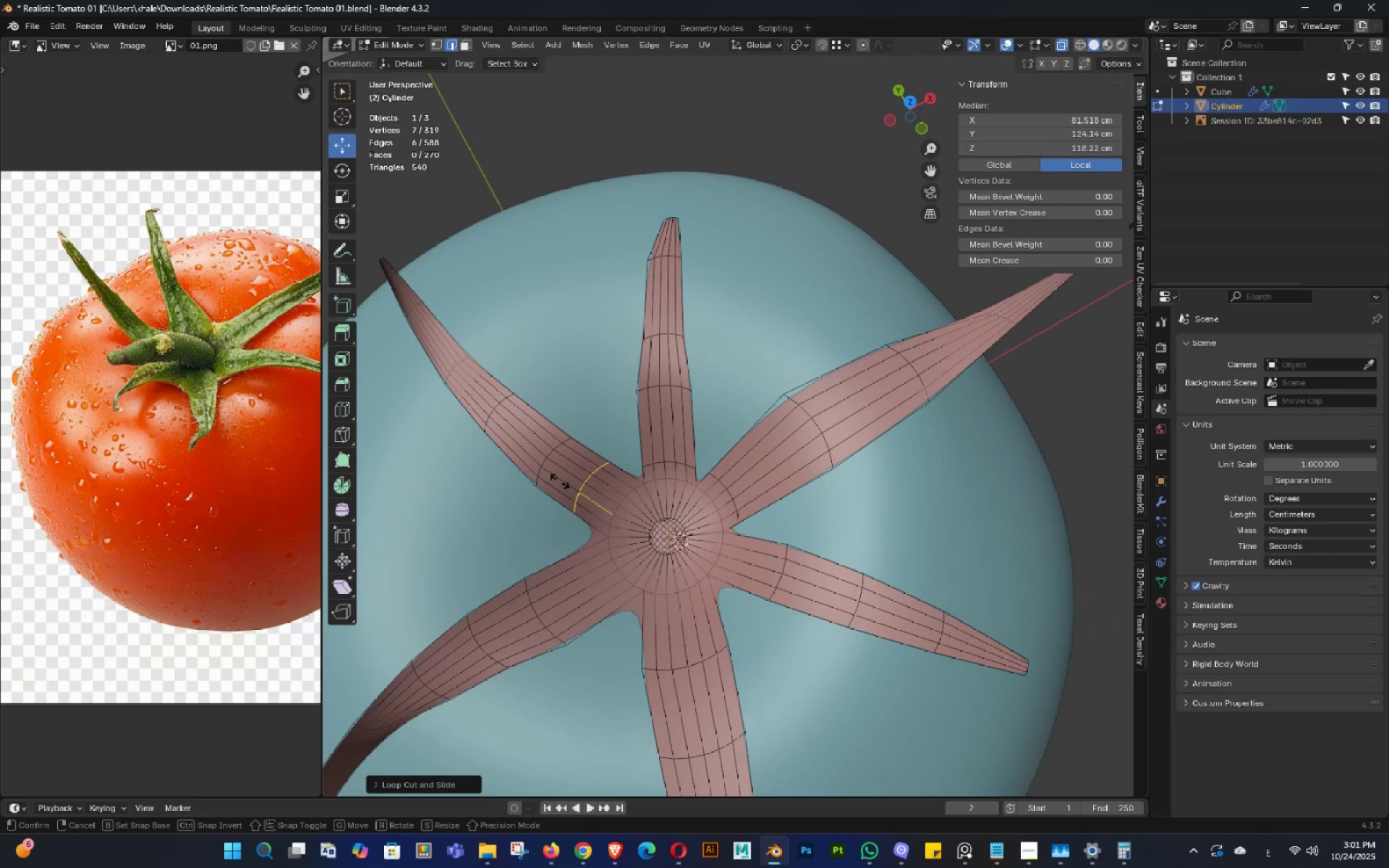 
left_click([559, 481])
 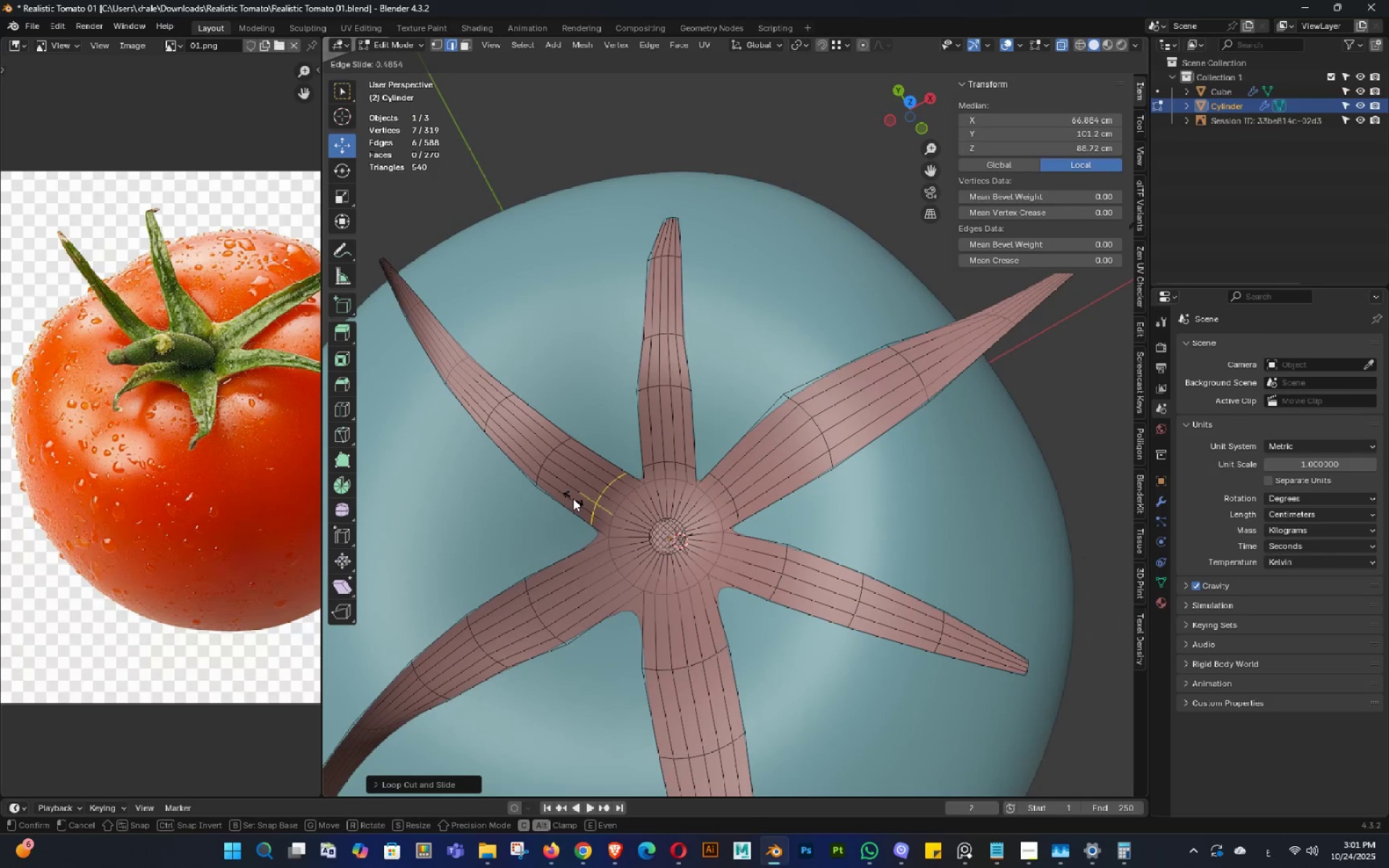 
left_click([573, 498])
 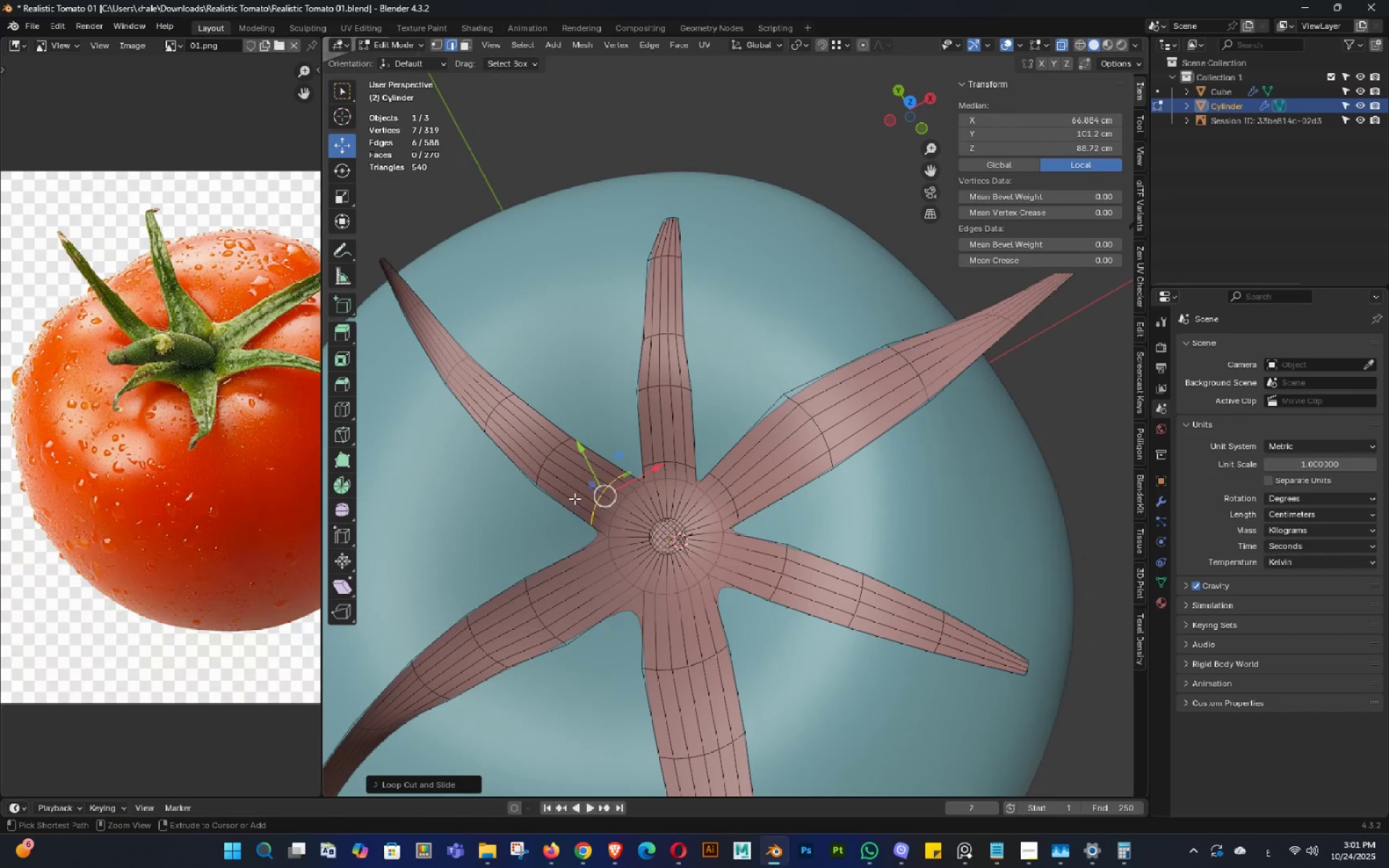 
key(Control+R)
 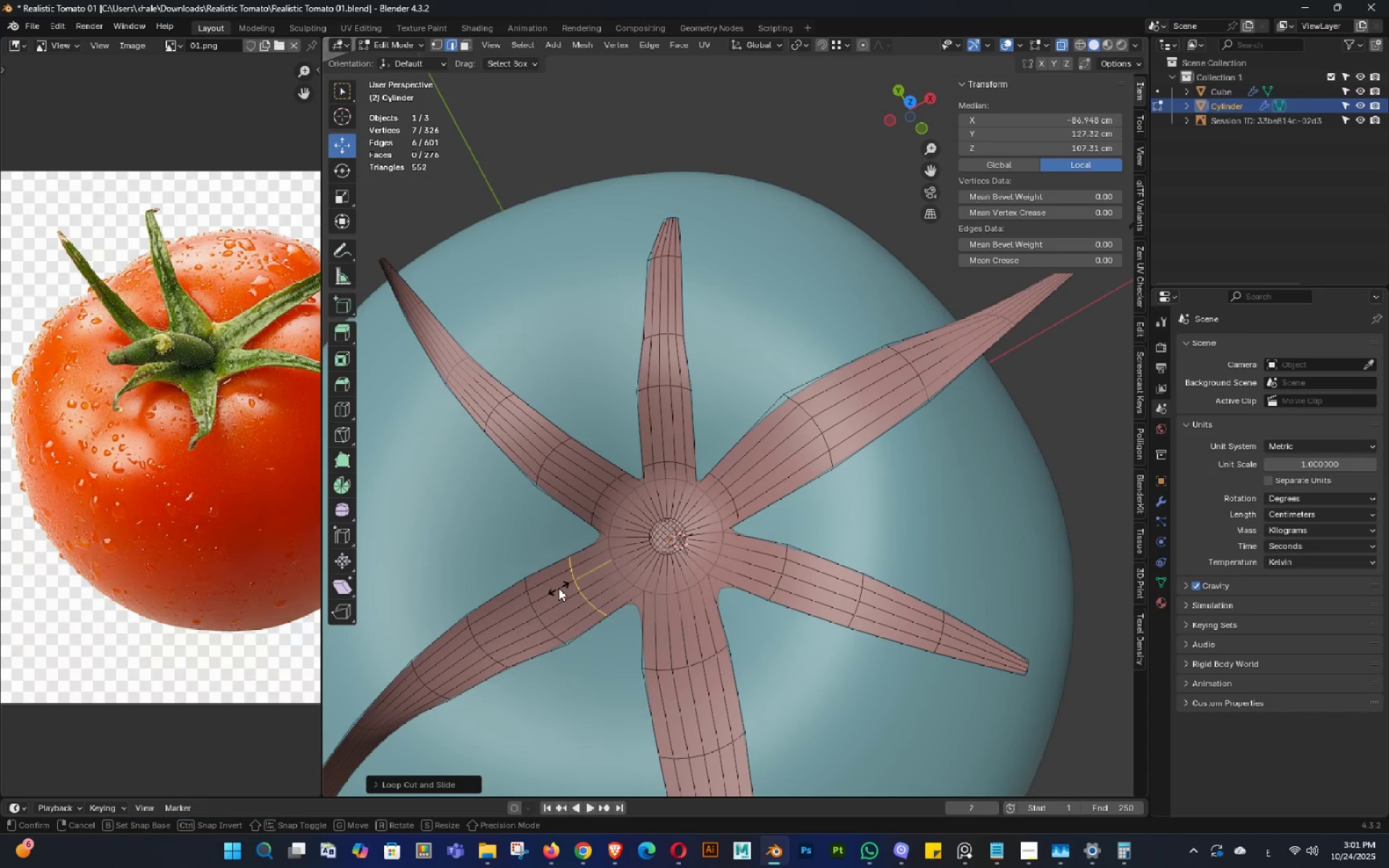 
left_click([558, 588])
 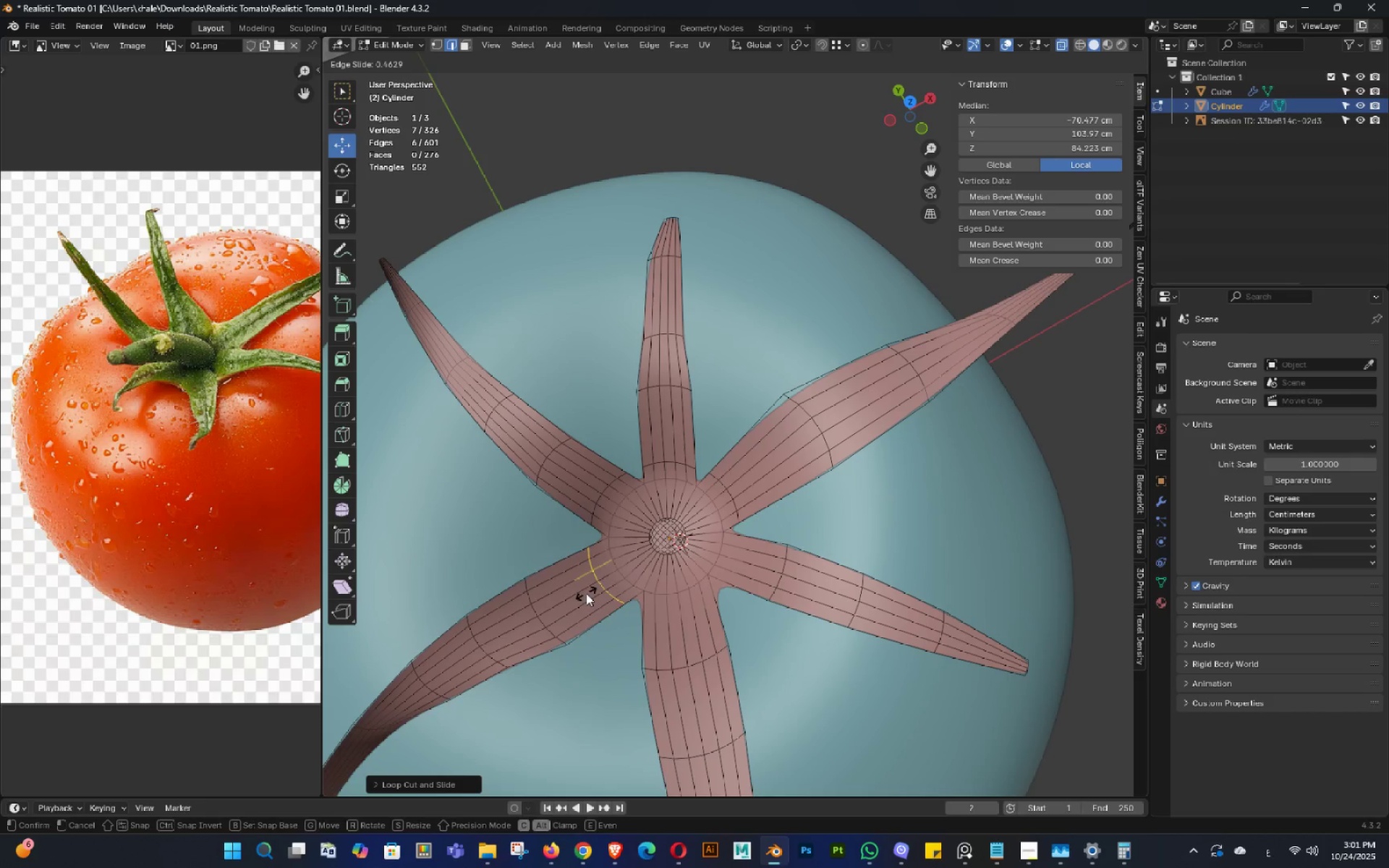 
left_click([586, 593])
 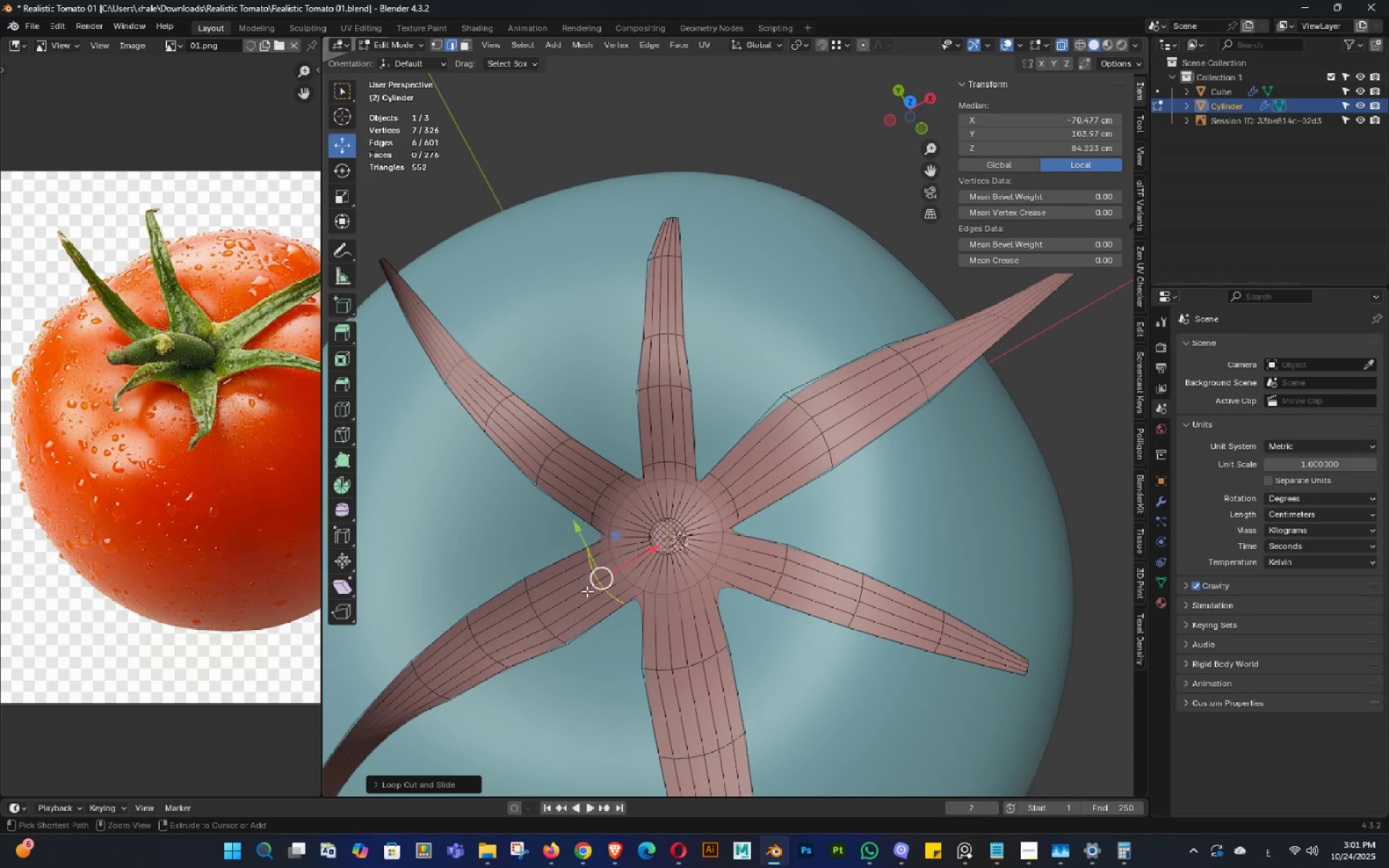 
key(Control+R)
 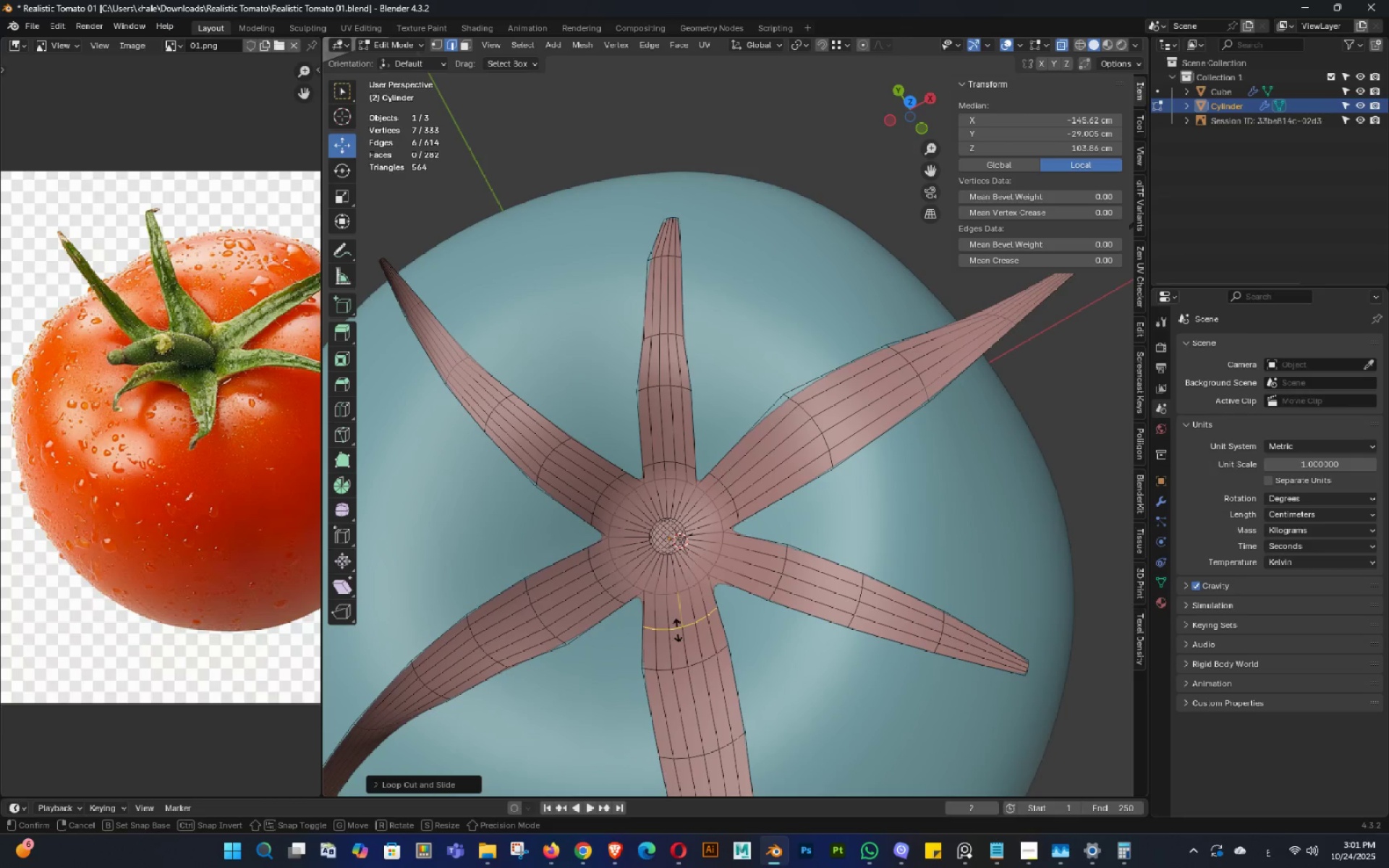 
left_click([677, 630])
 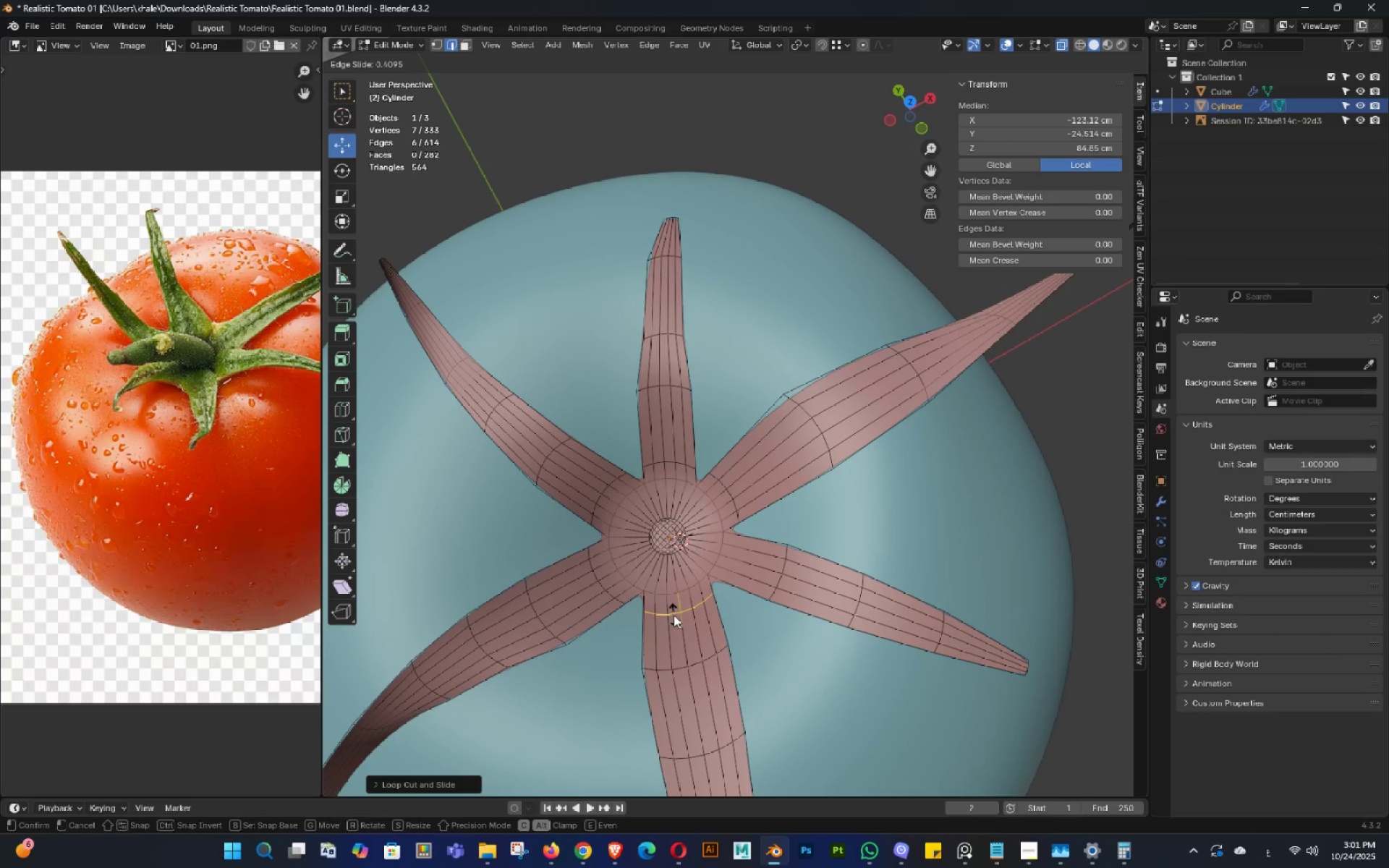 
left_click([674, 615])
 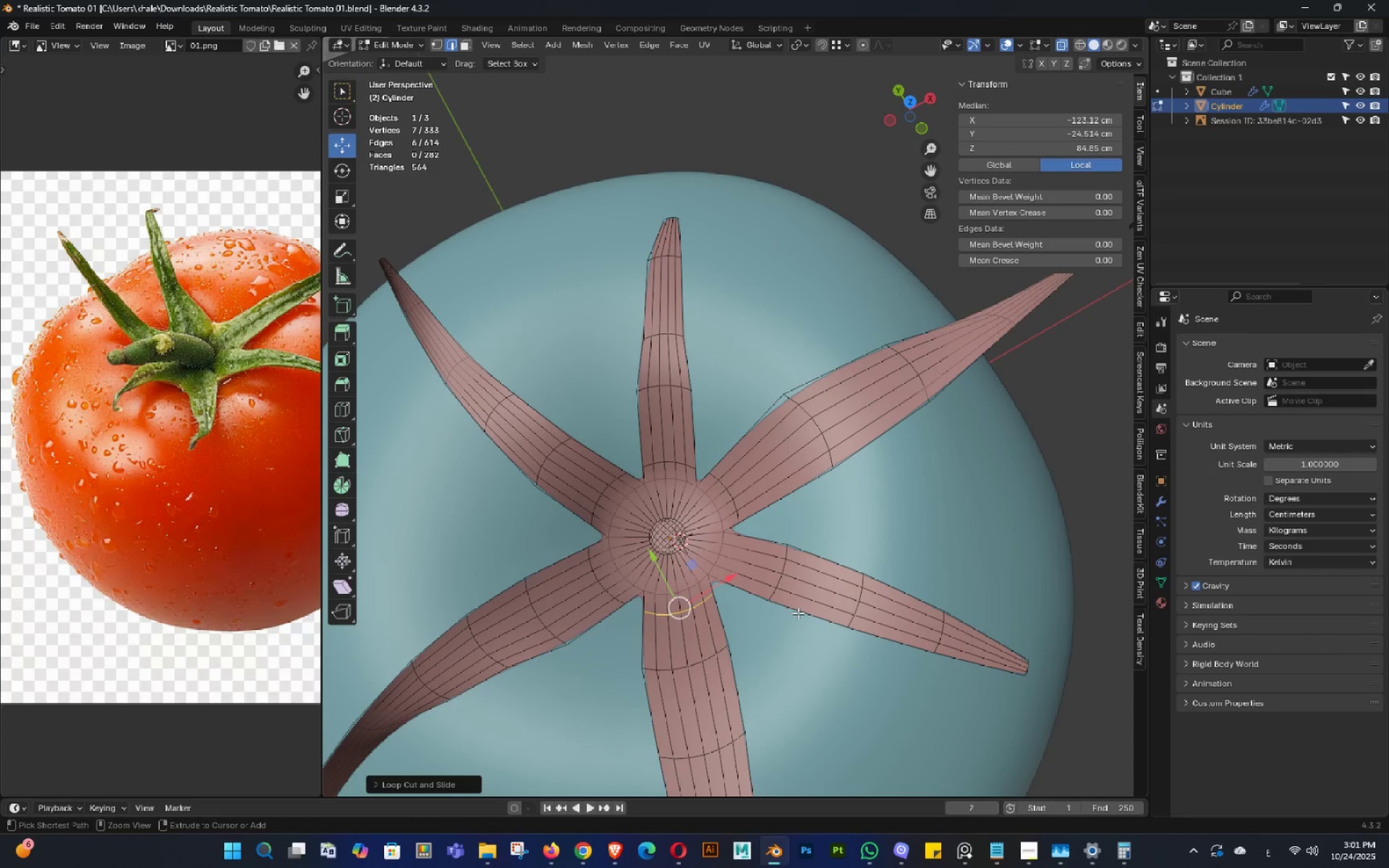 
key(Control+R)
 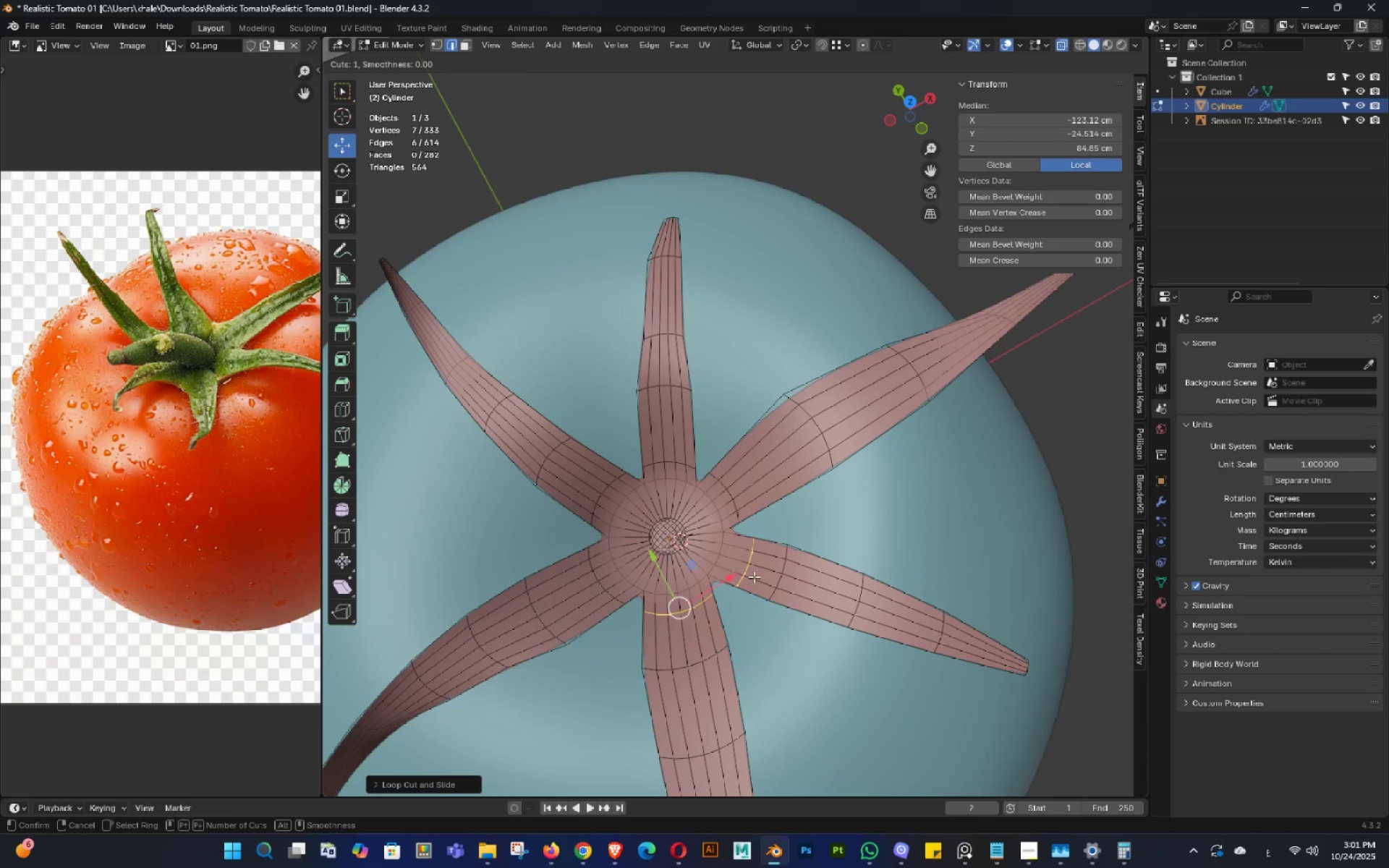 
left_click([754, 576])
 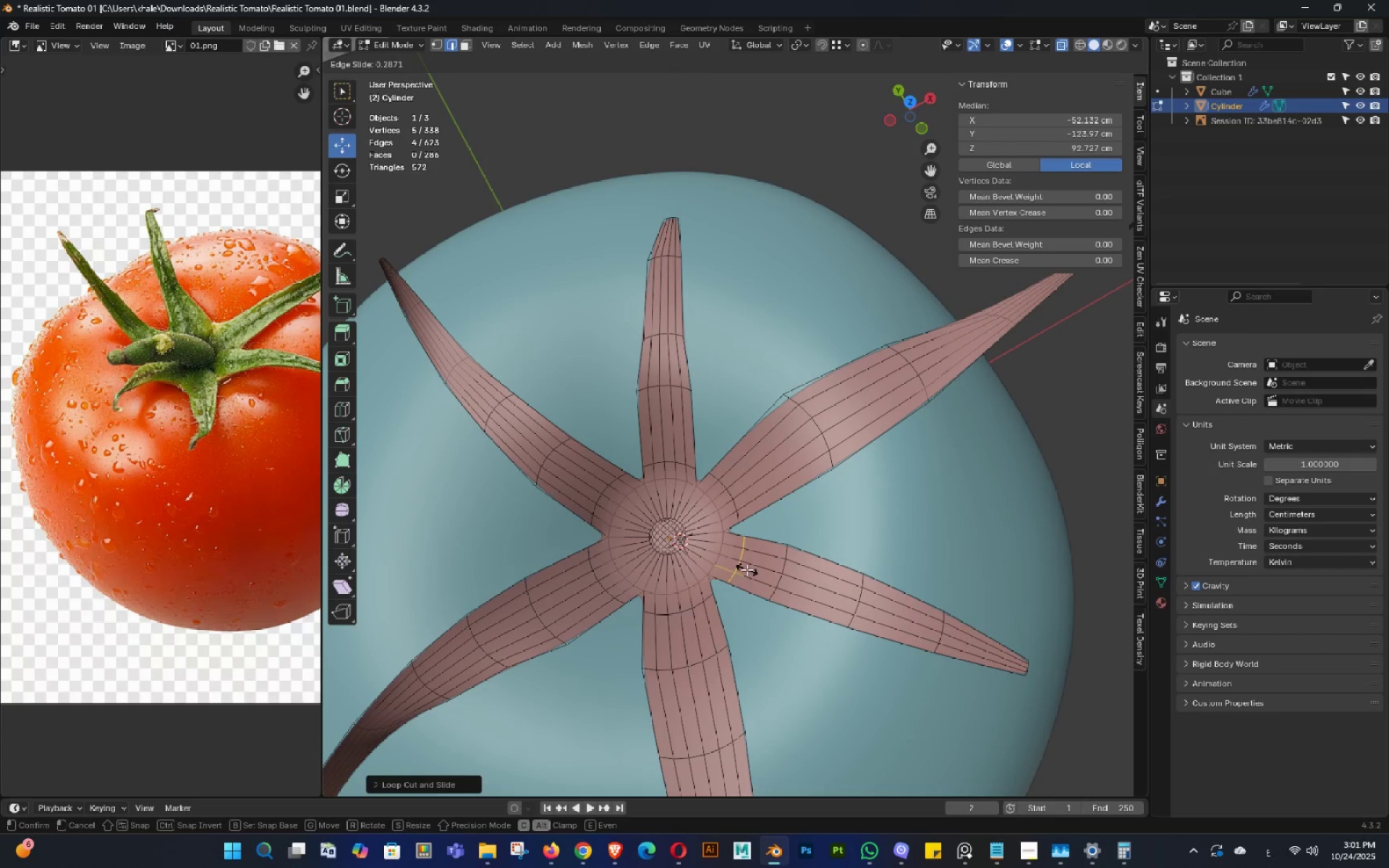 
left_click([747, 569])
 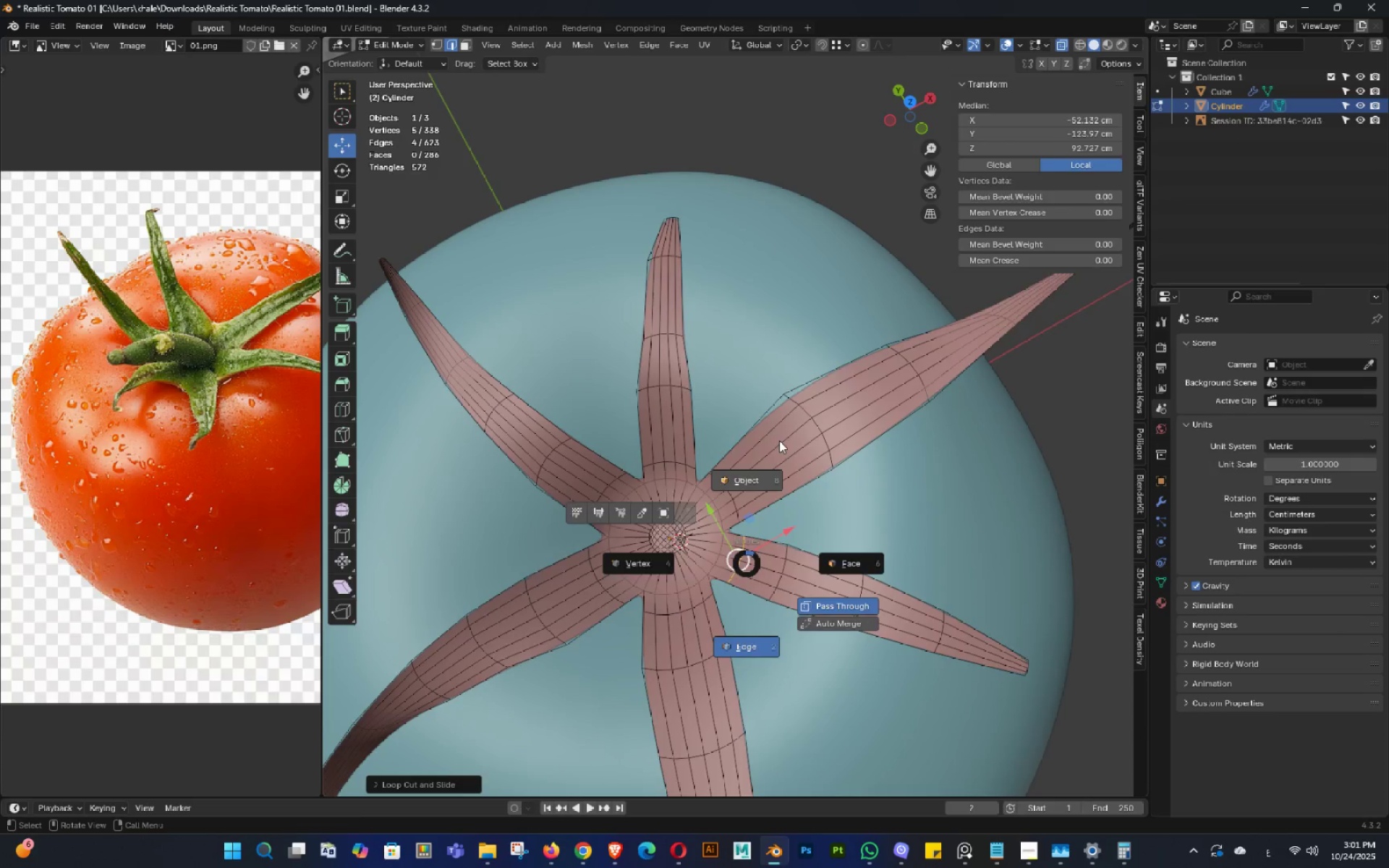 
key(Tab)
 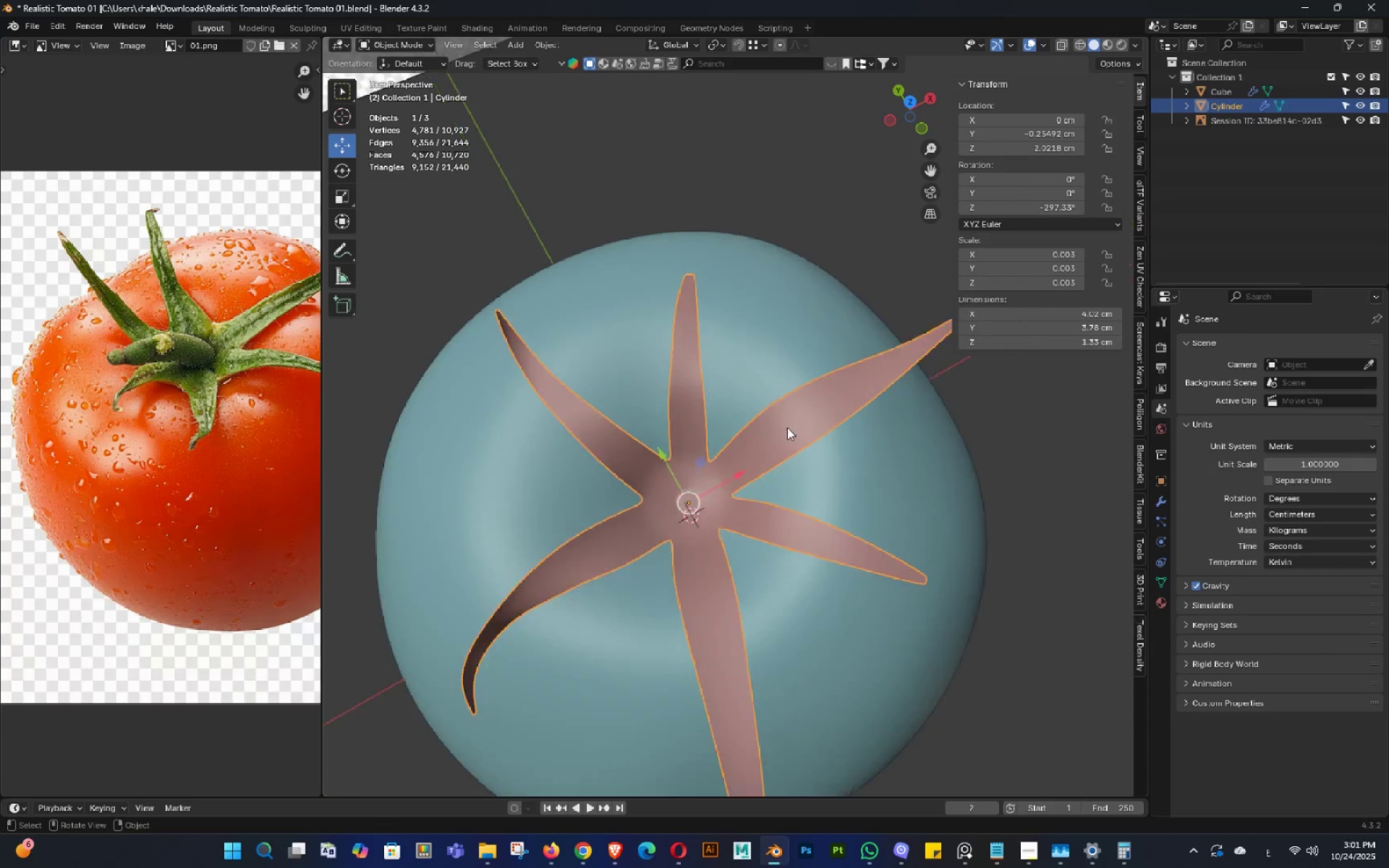 
scroll: coordinate [782, 429], scroll_direction: down, amount: 3.0
 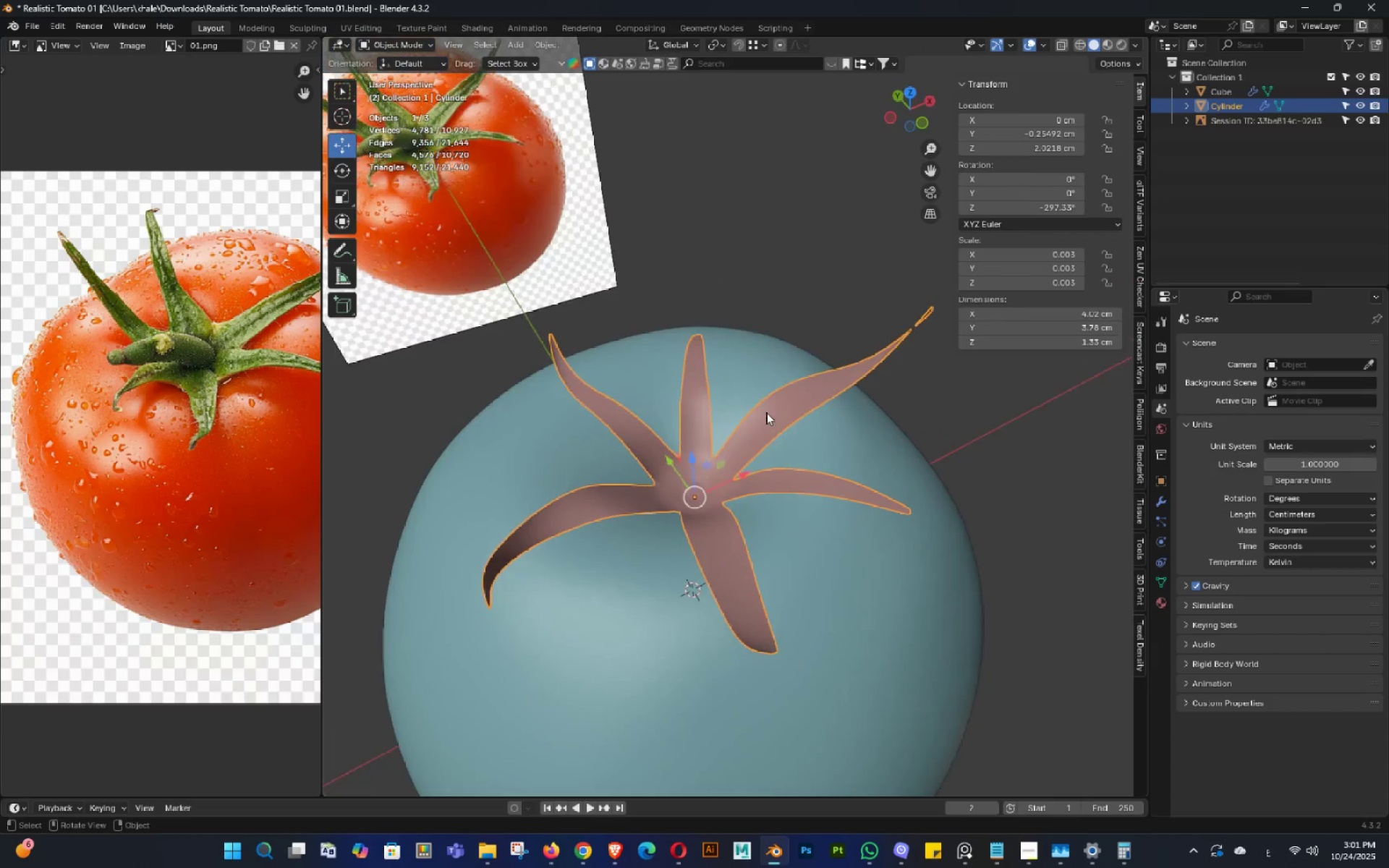 
key(Control+ControlLeft)
 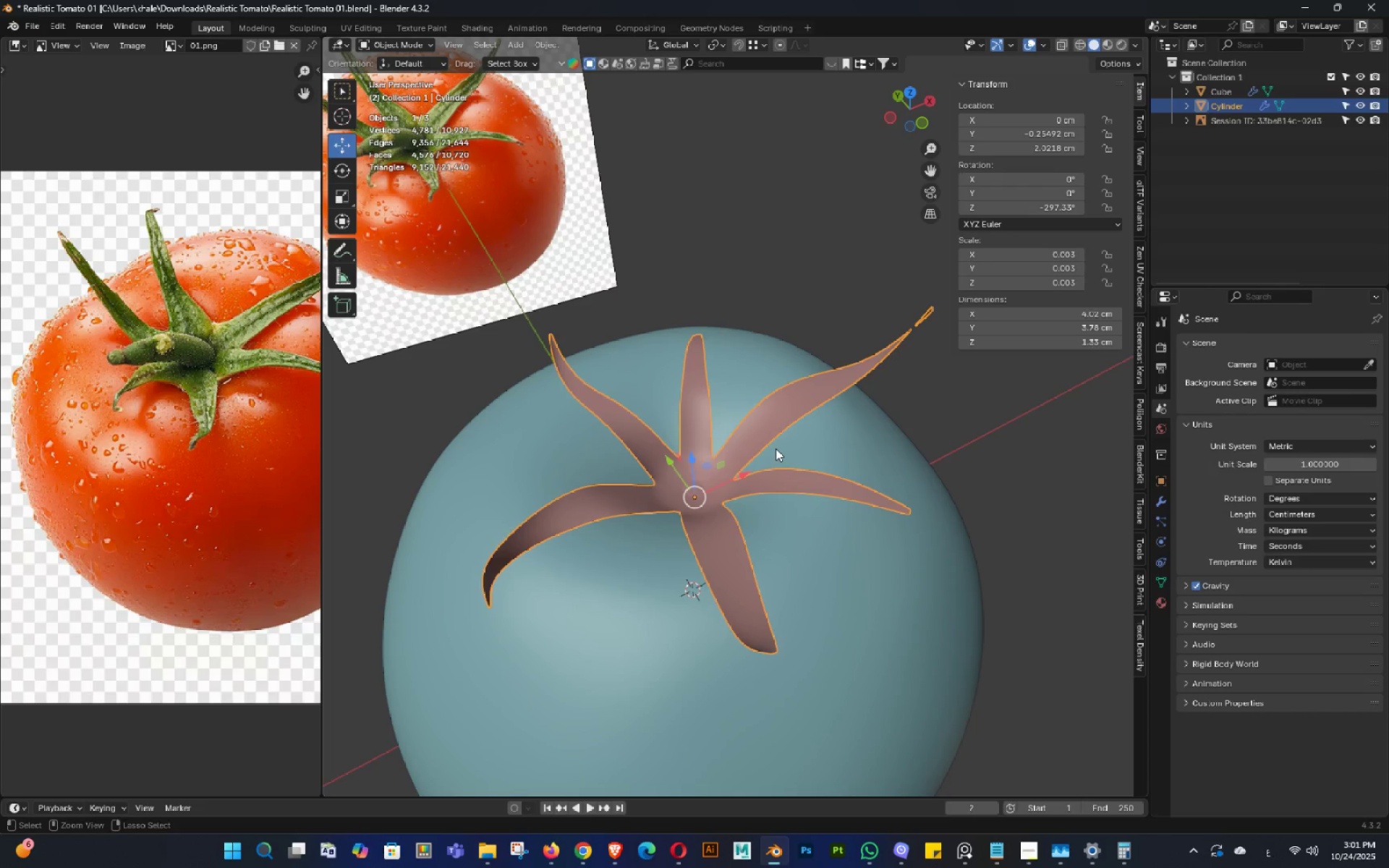 
key(Control+S)
 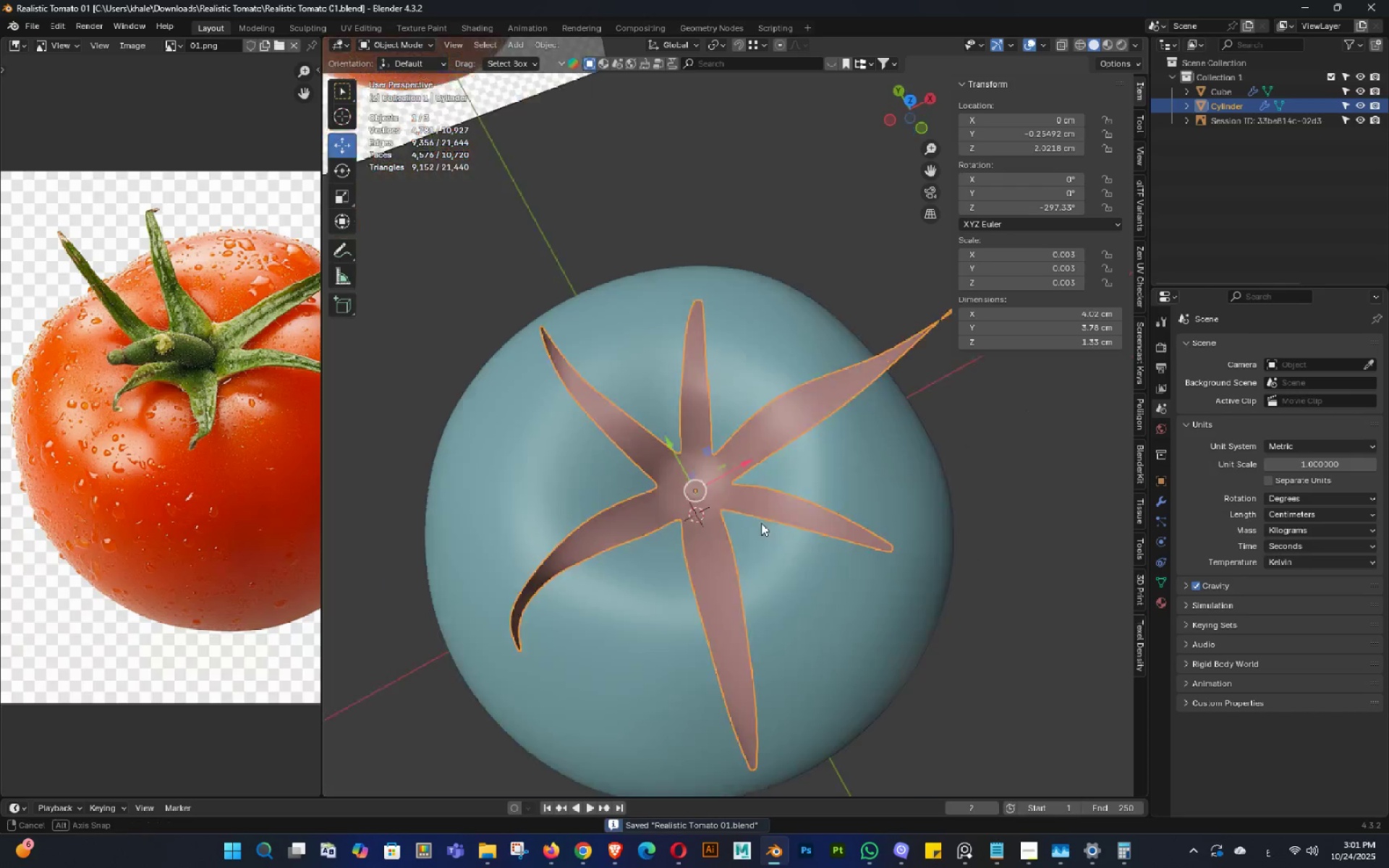 
double_click([752, 544])
 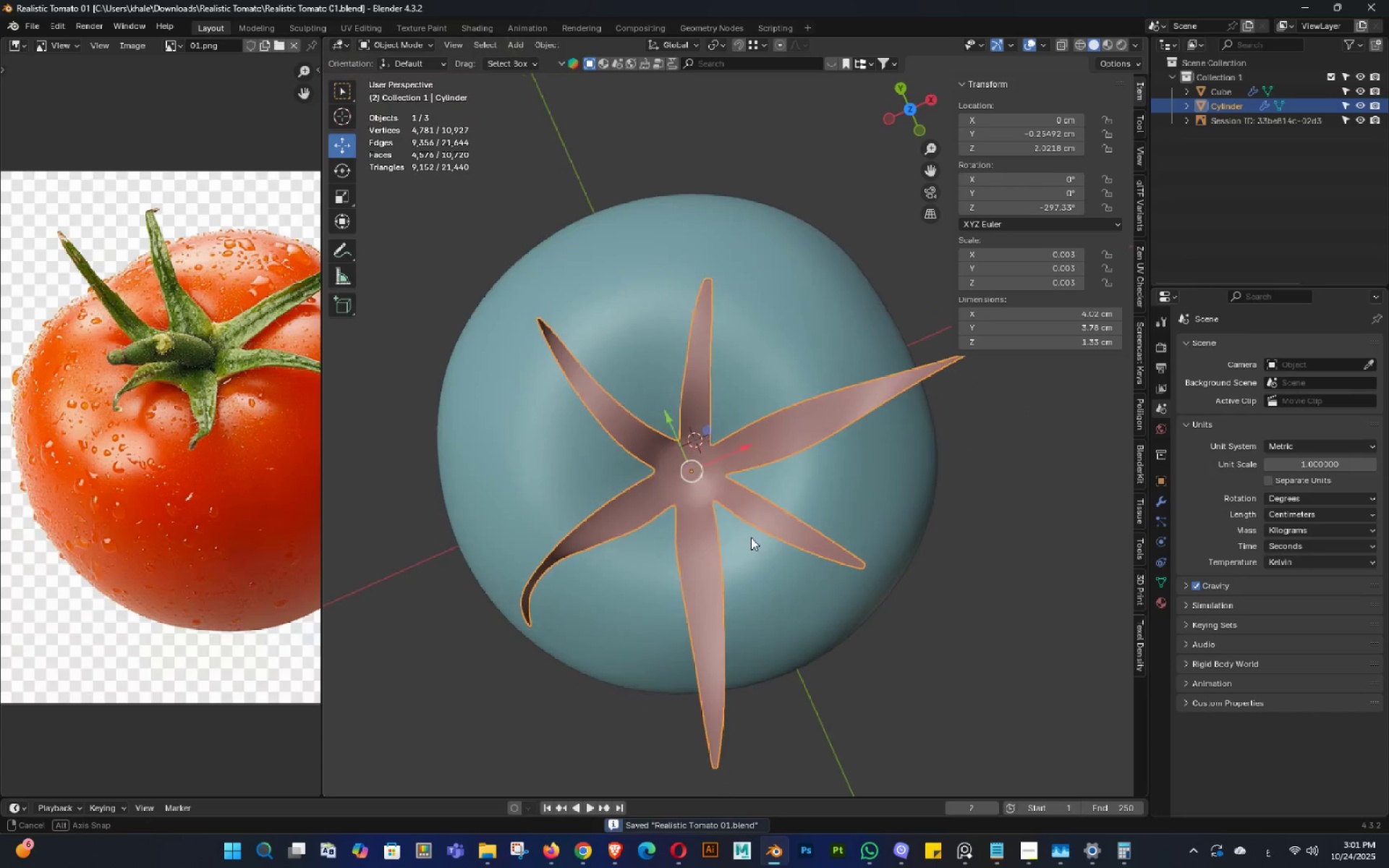 
key(Control+ControlLeft)
 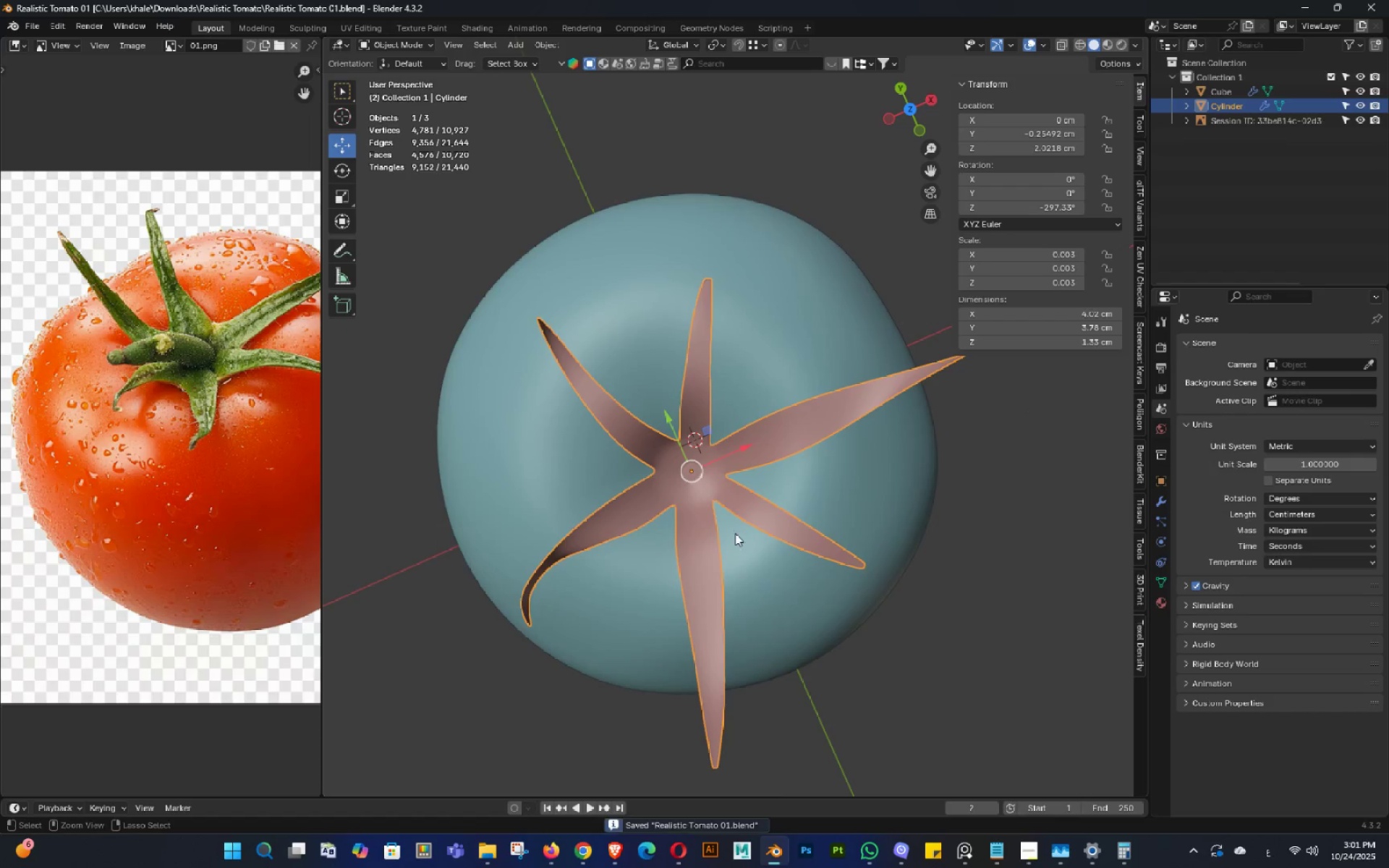 
key(Control+S)
 